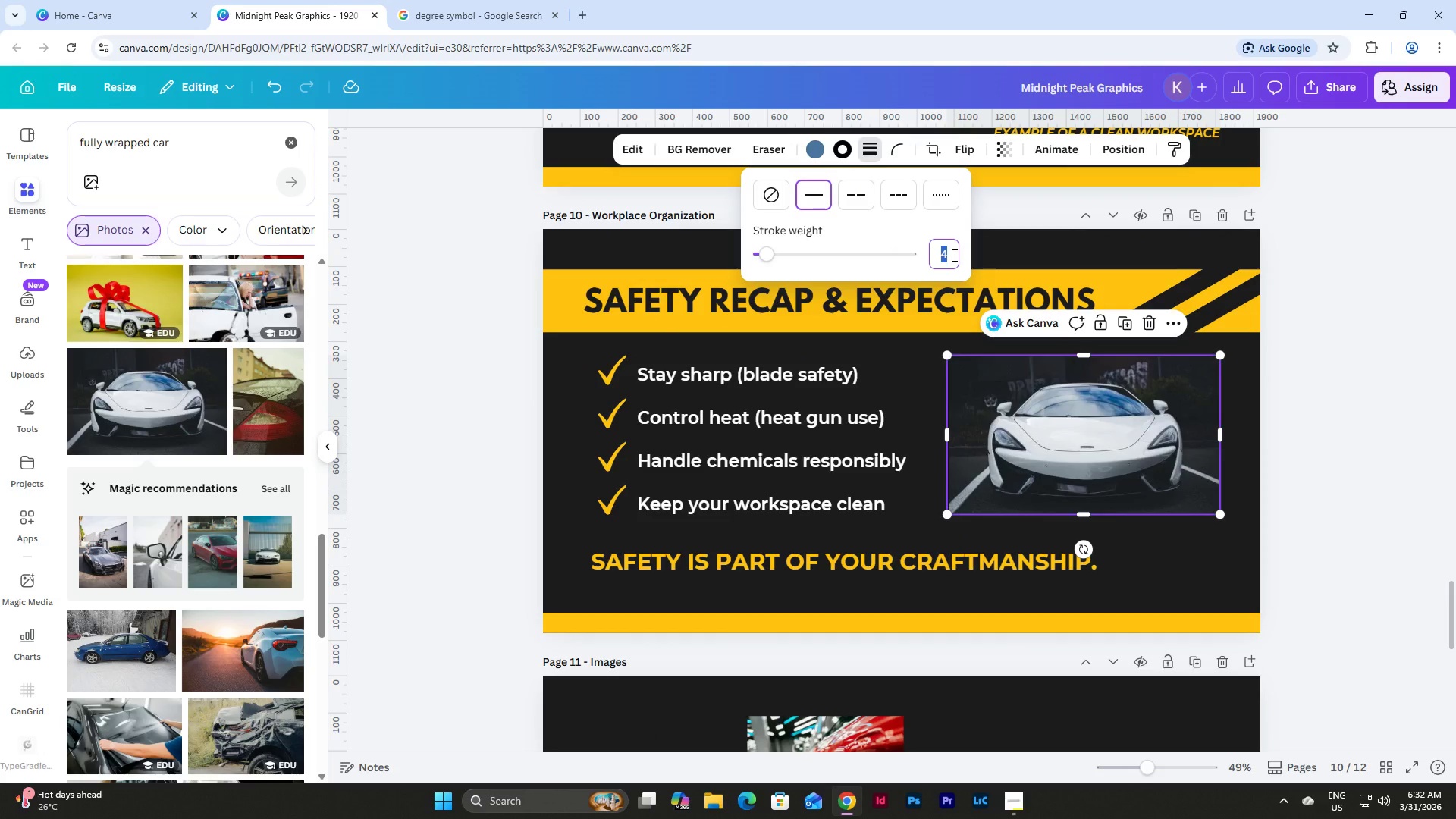 
key(Numpad2)
 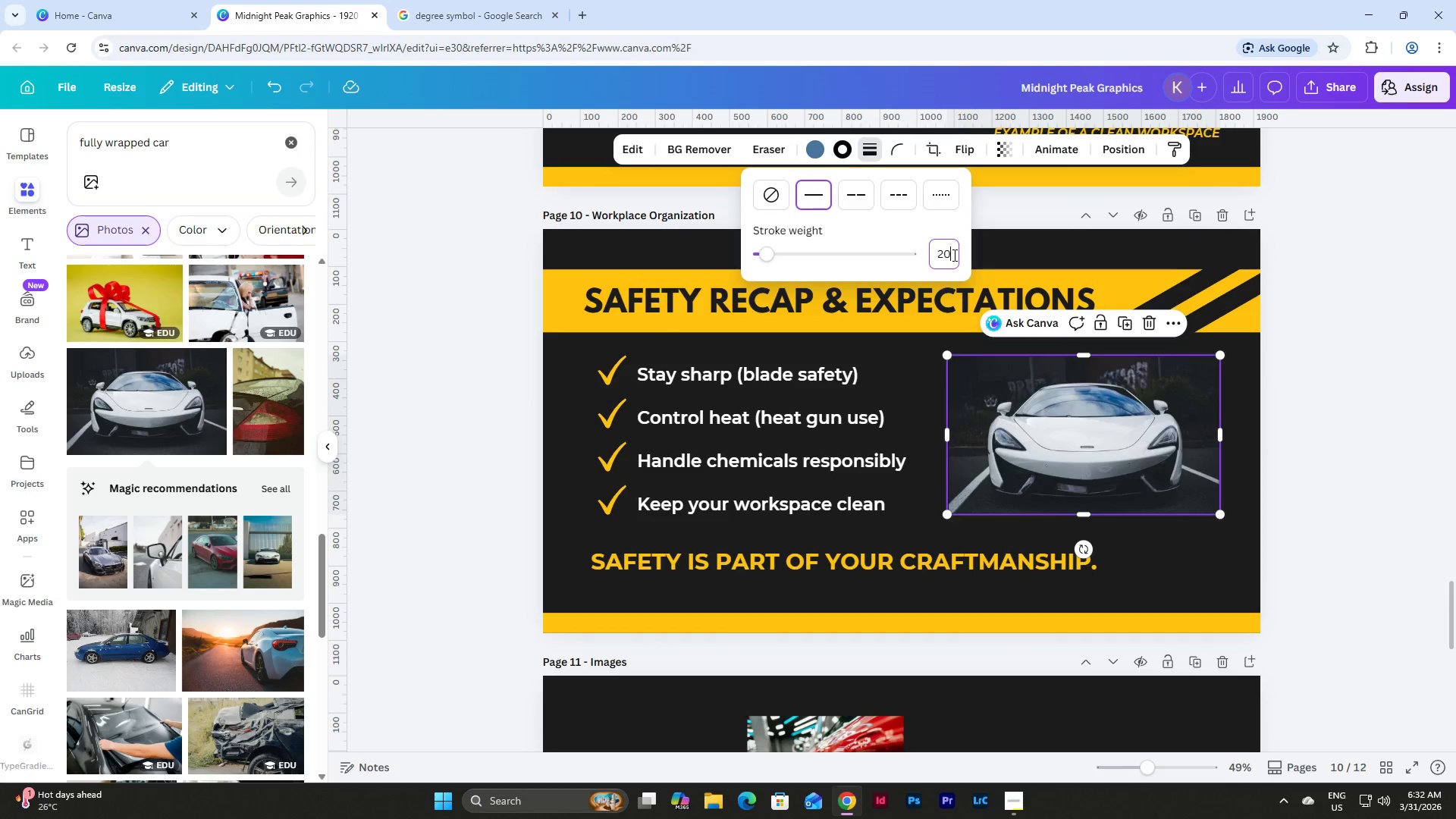 
key(Numpad0)
 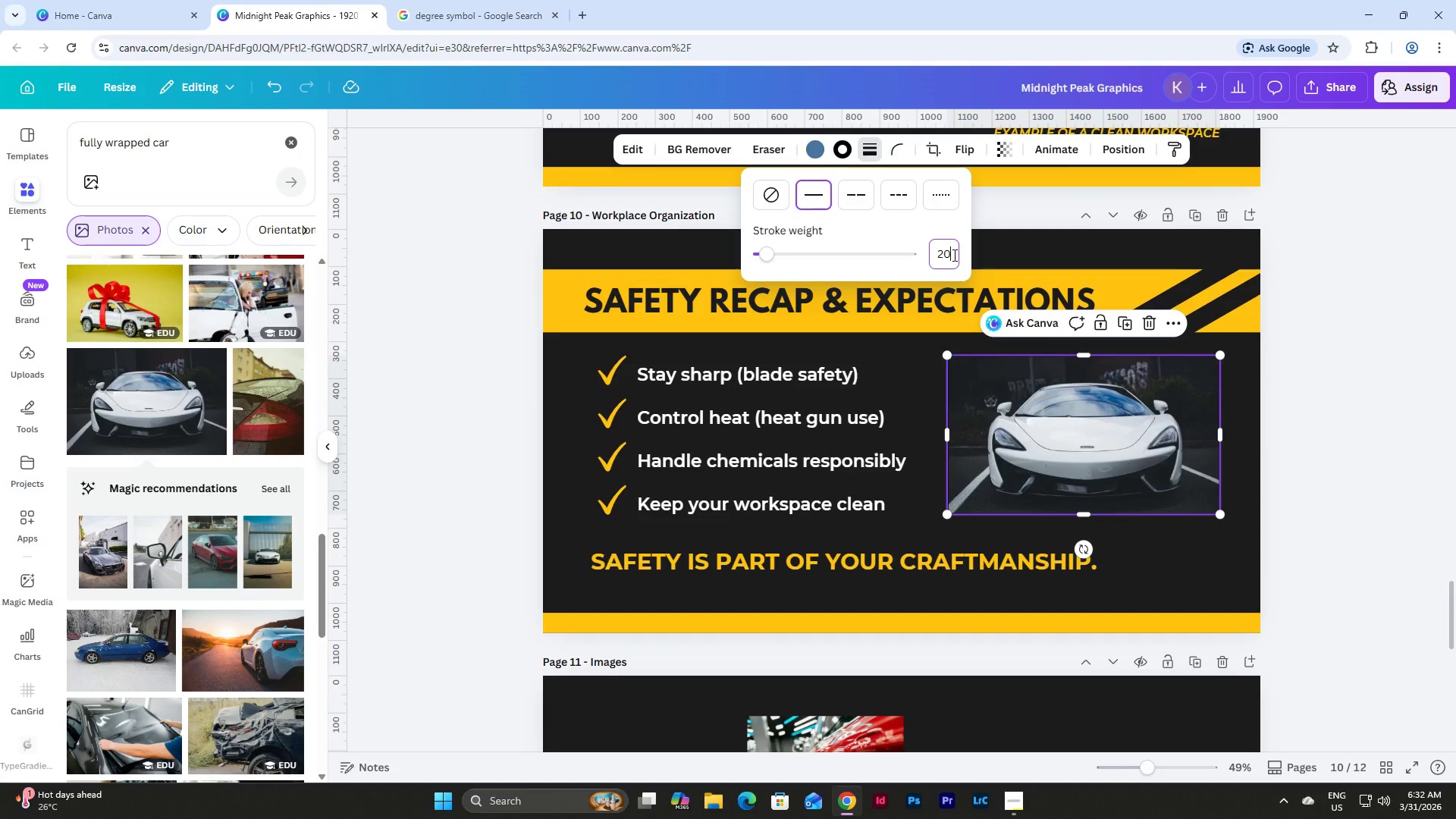 
key(NumpadEnter)
 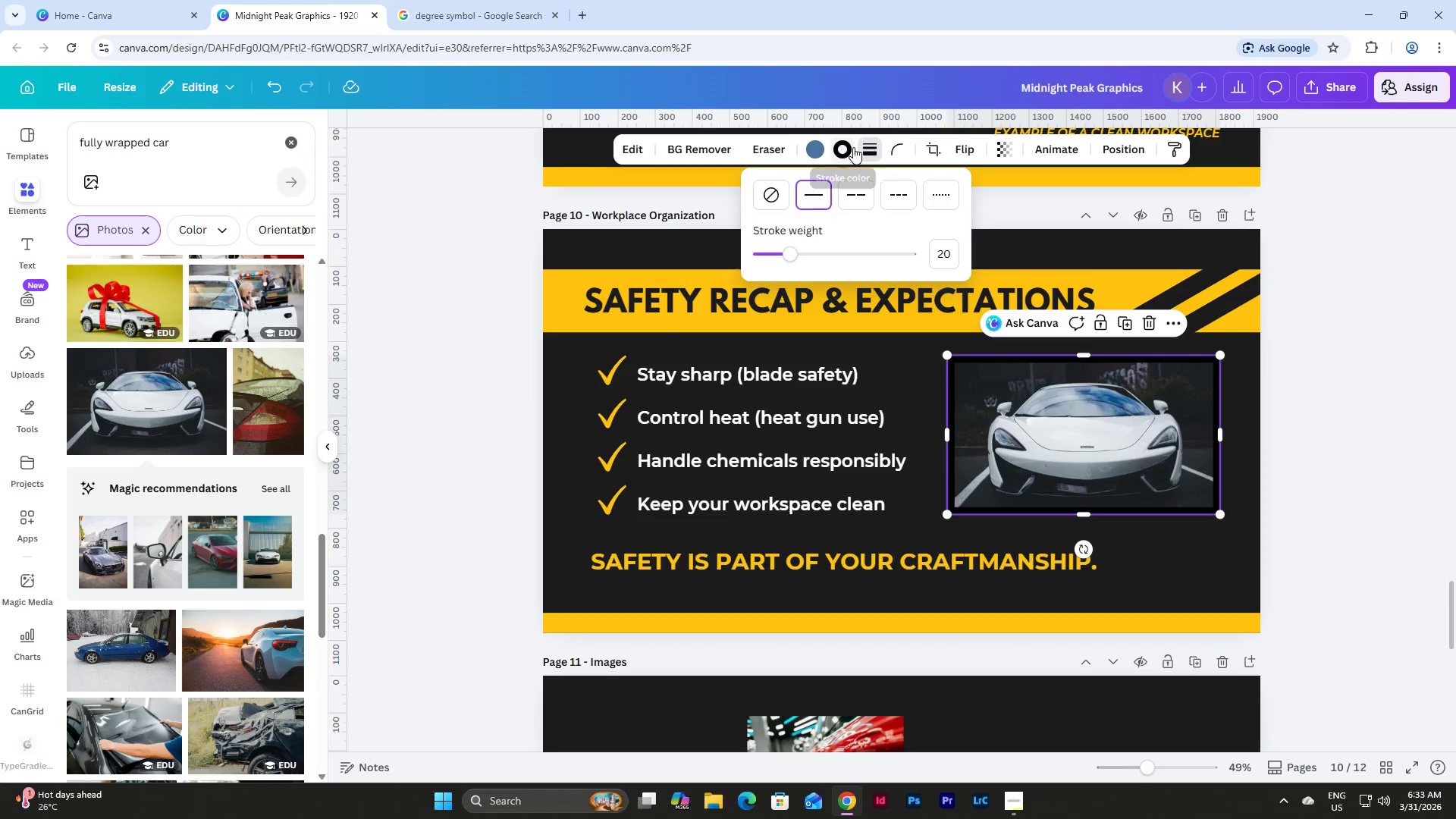 
left_click([846, 146])
 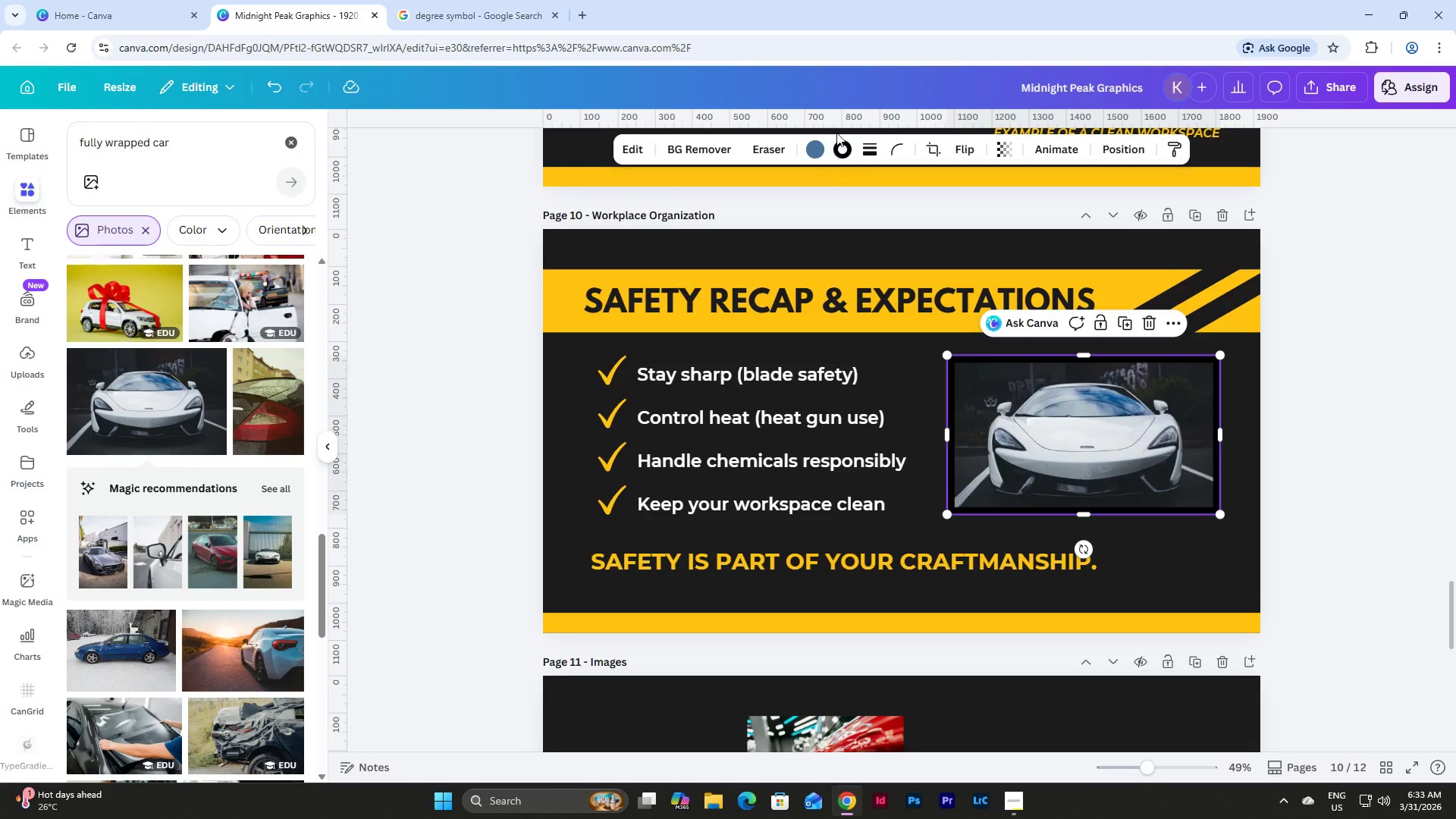 
left_click([843, 157])
 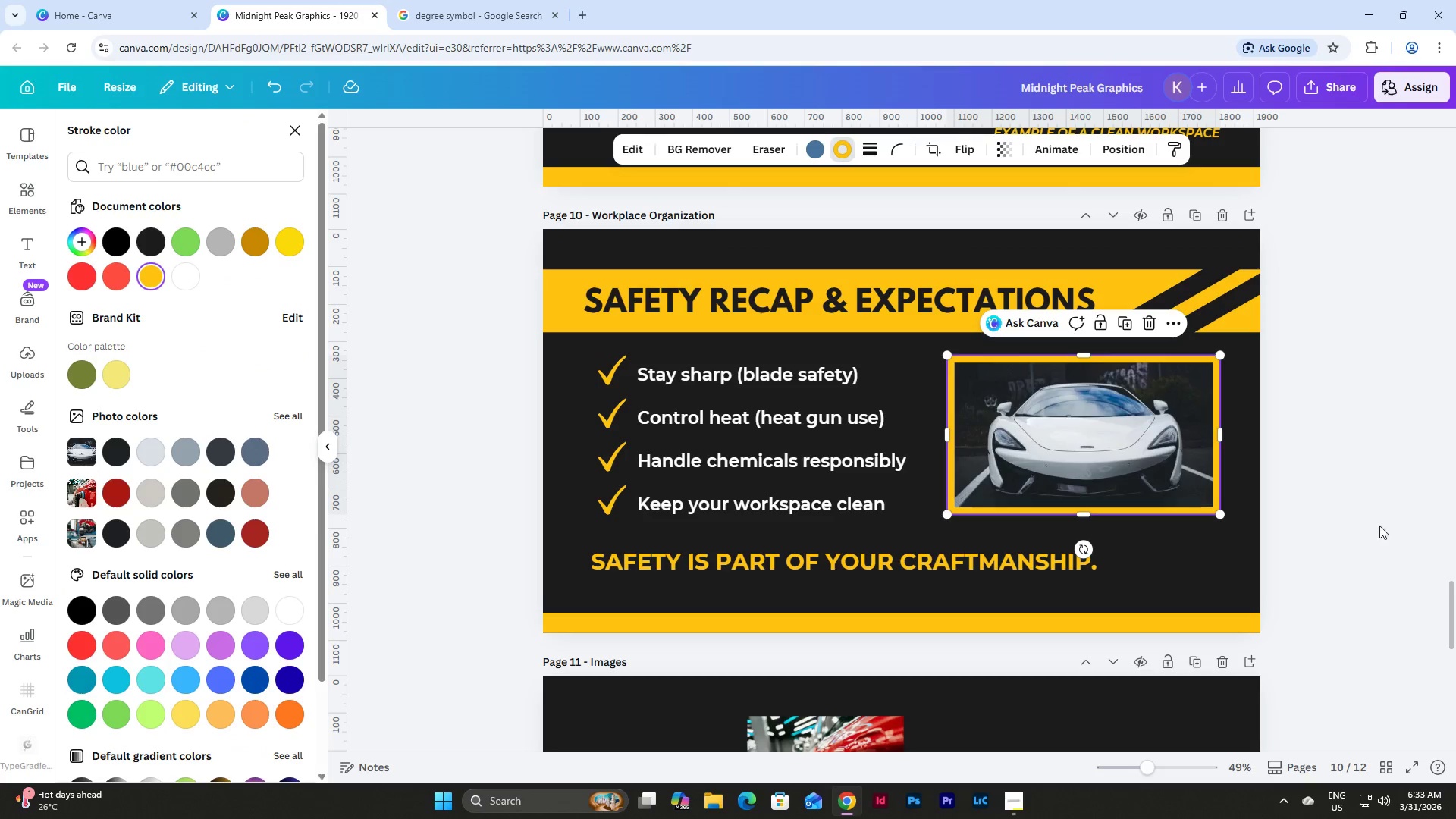 
double_click([1388, 455])
 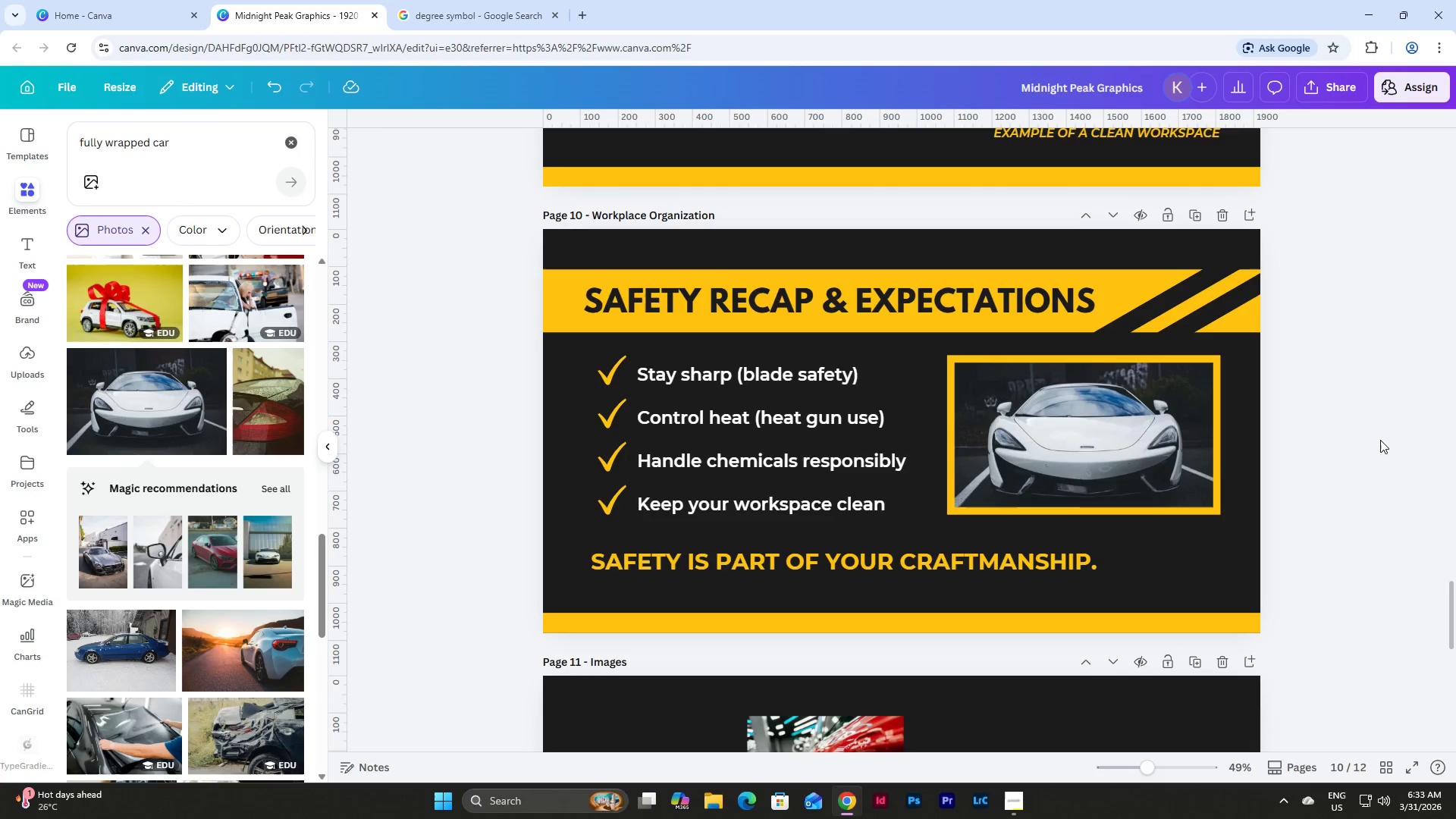 
scroll: coordinate [1380, 437], scroll_direction: up, amount: 3.0
 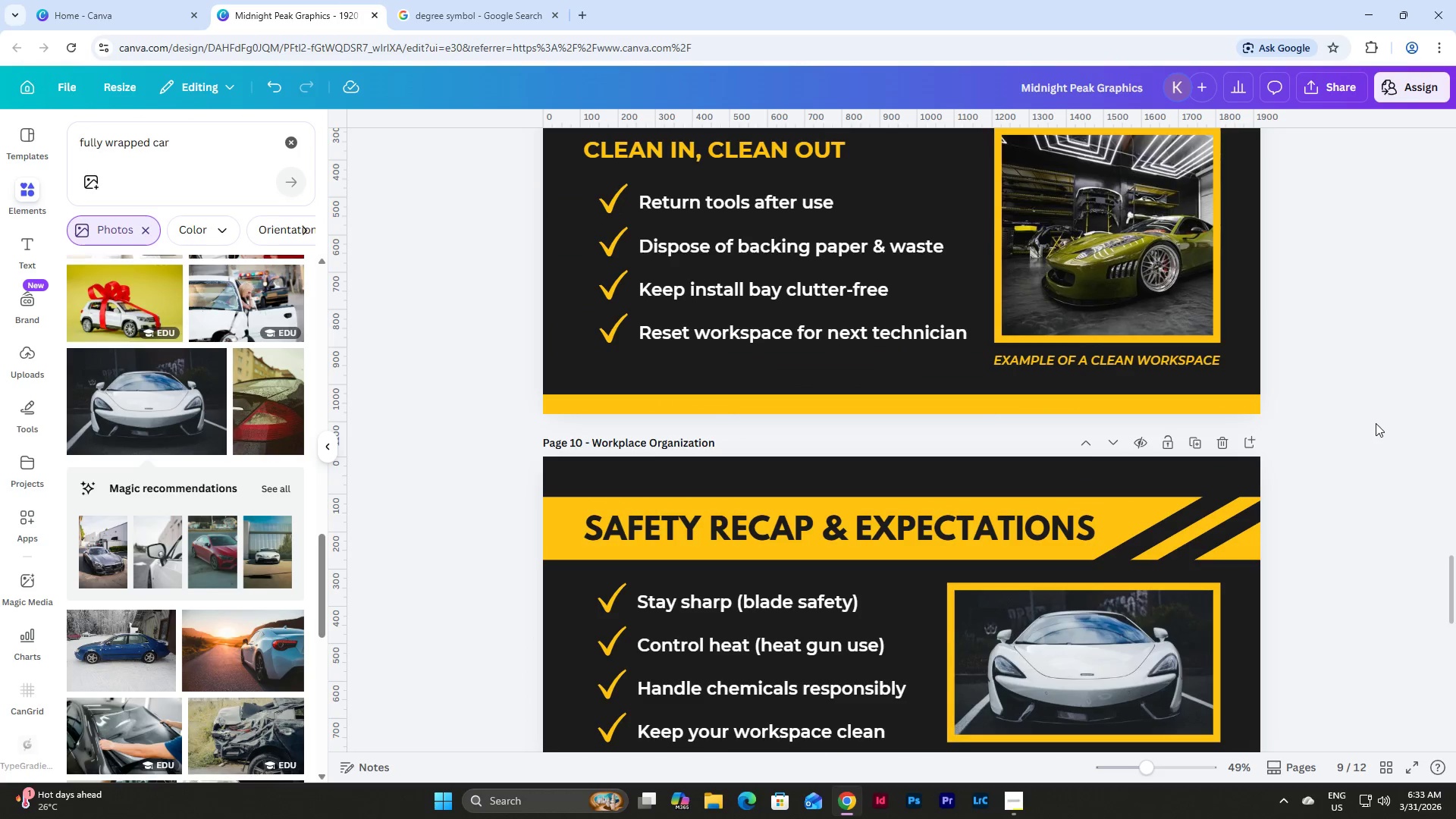 
scroll: coordinate [1376, 423], scroll_direction: down, amount: 3.0
 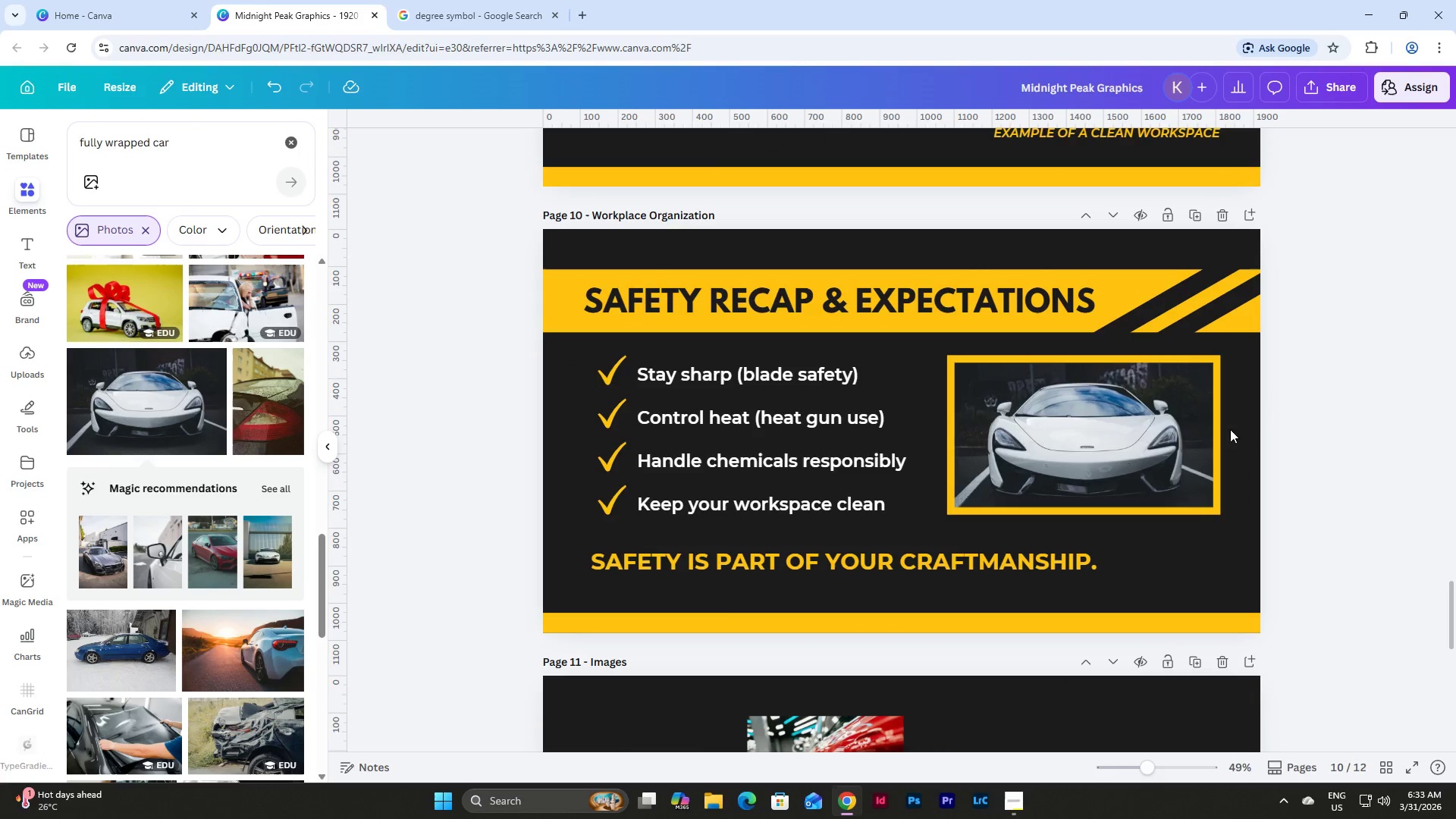 
left_click([1058, 427])
 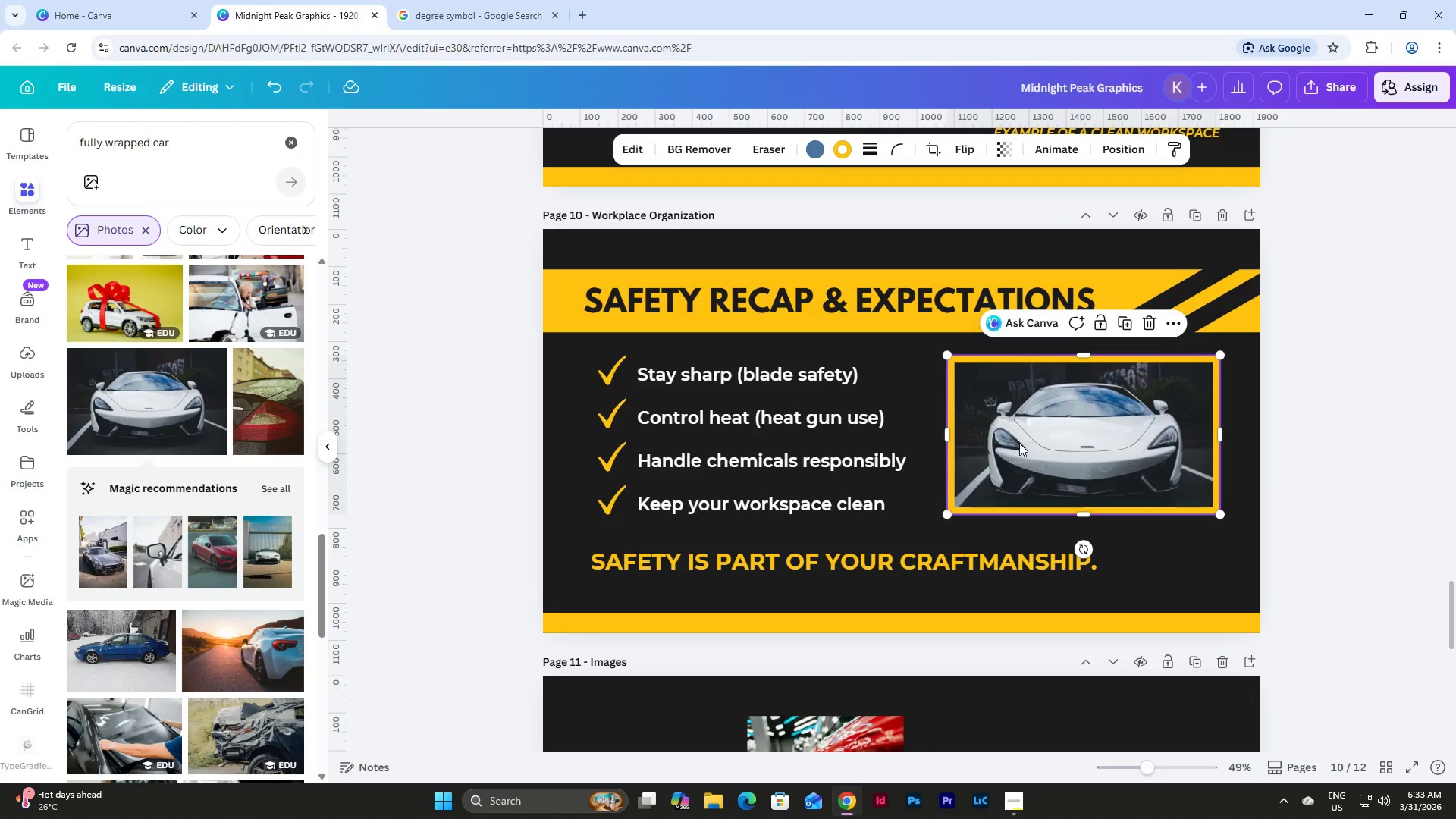 
left_click_drag(start_coordinate=[219, 142], to_coordinate=[52, 134])
 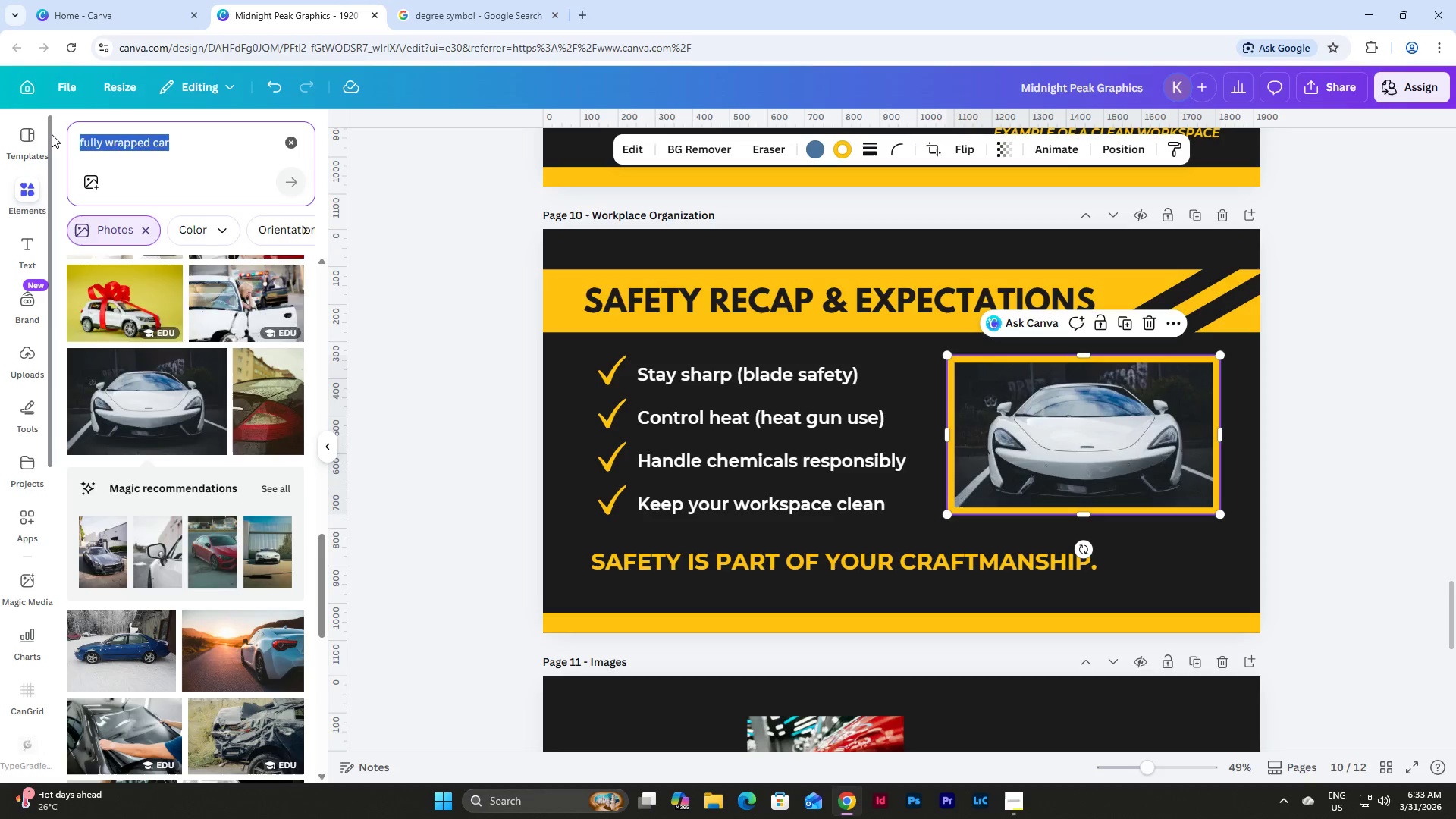 
type(safety)
 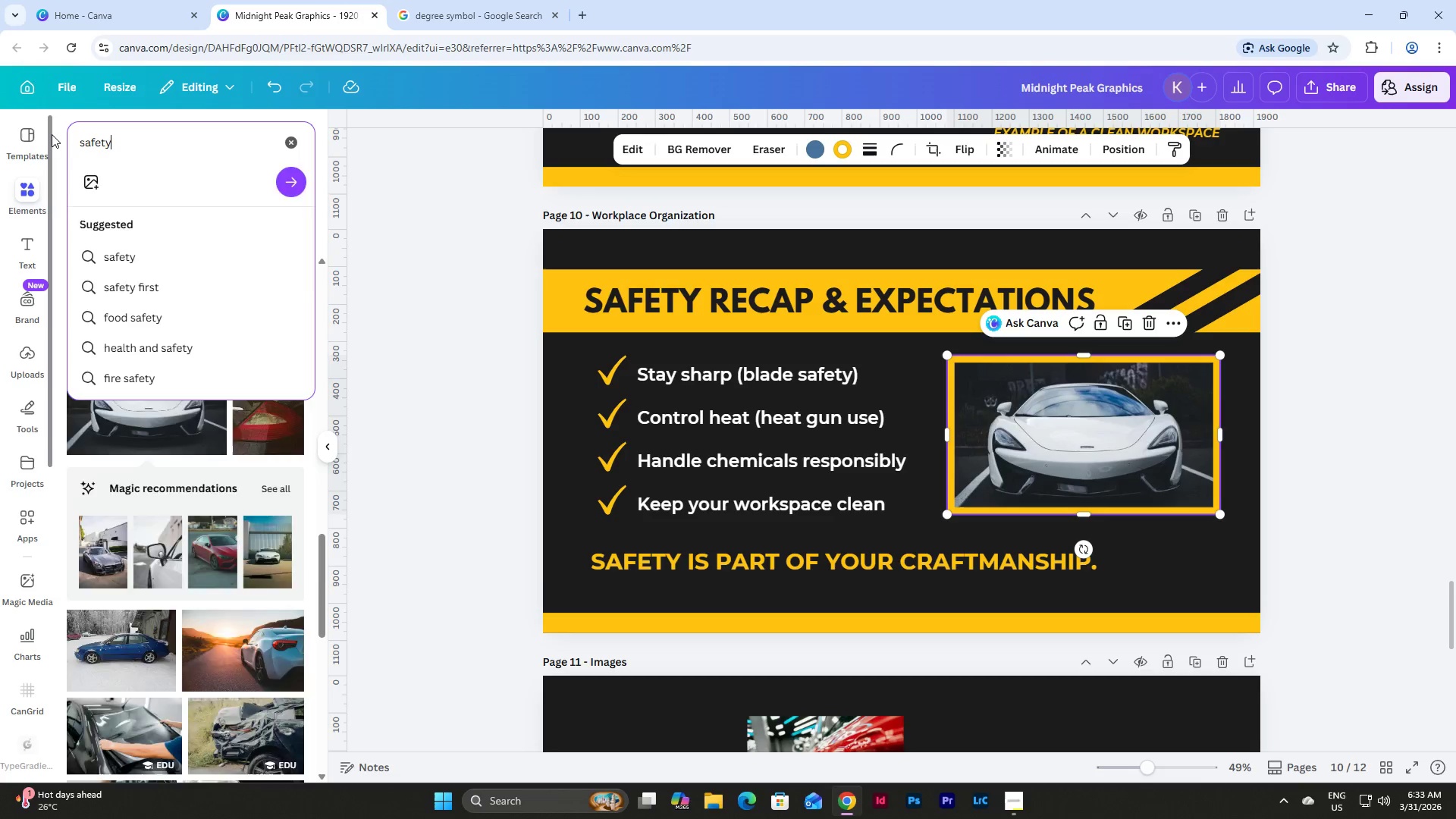 
key(Enter)
 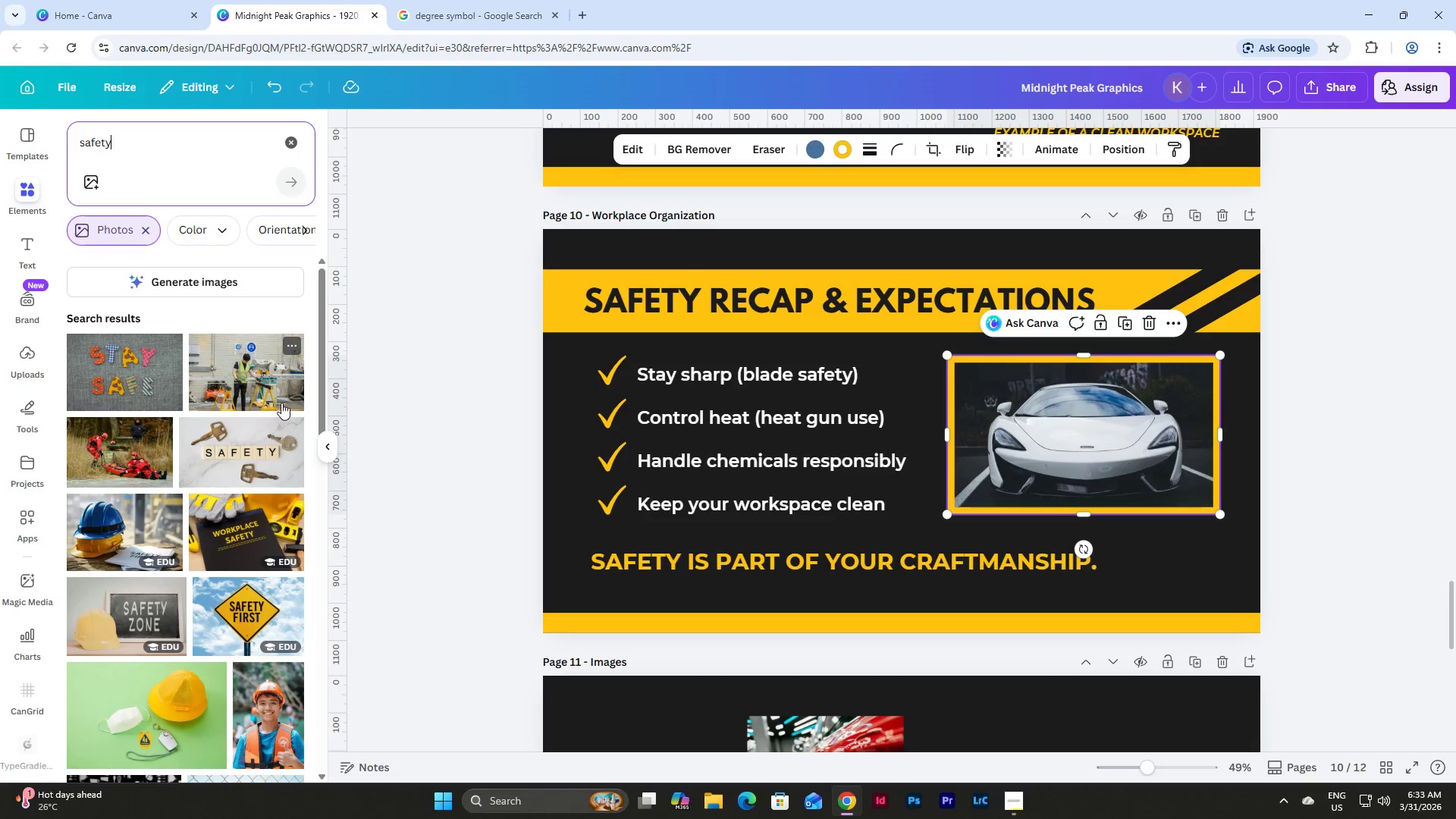 
left_click_drag(start_coordinate=[240, 528], to_coordinate=[999, 436])
 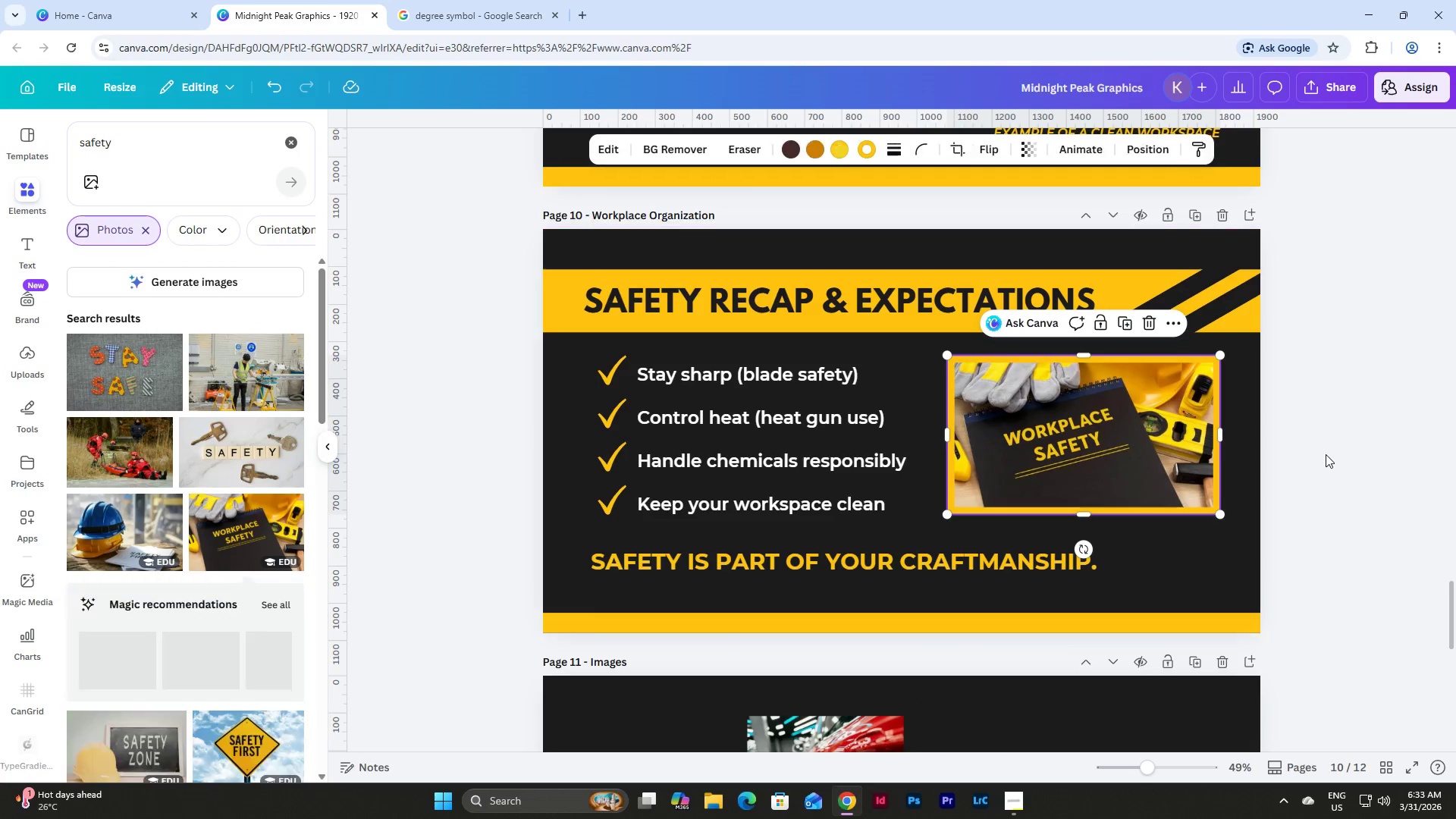 
left_click([1326, 454])
 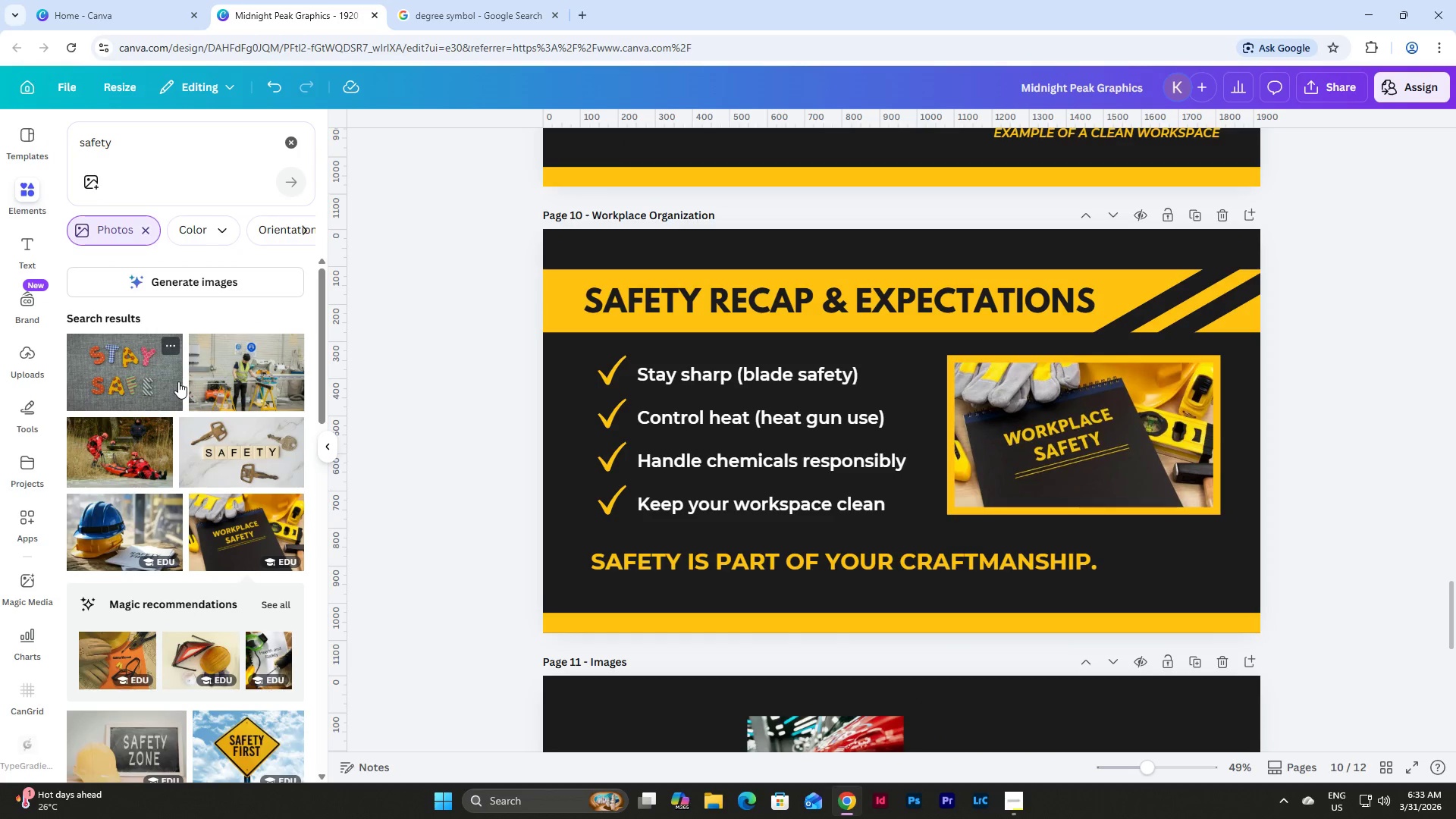 
scroll: coordinate [193, 377], scroll_direction: down, amount: 2.0
 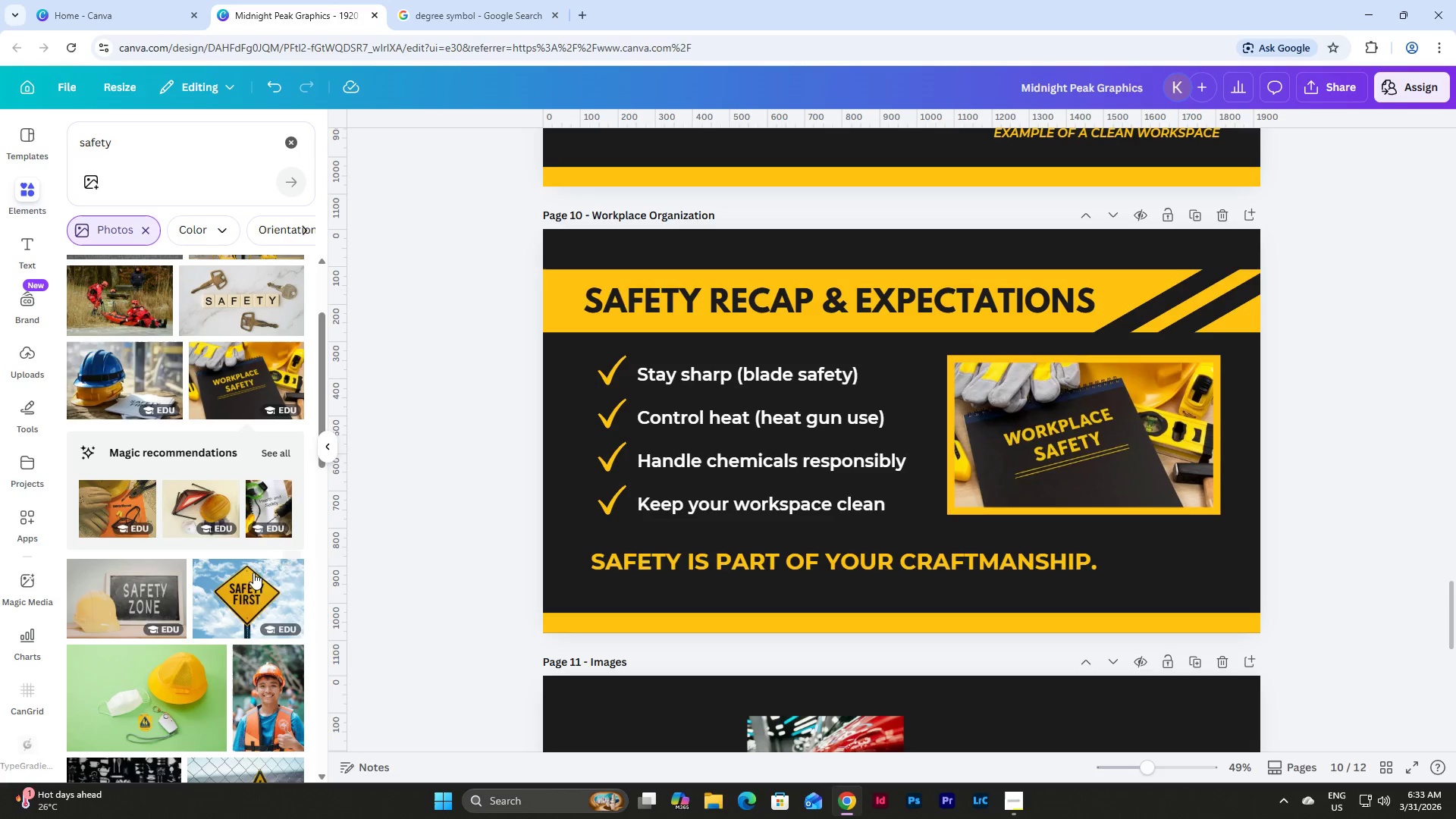 
left_click_drag(start_coordinate=[249, 602], to_coordinate=[1015, 447])
 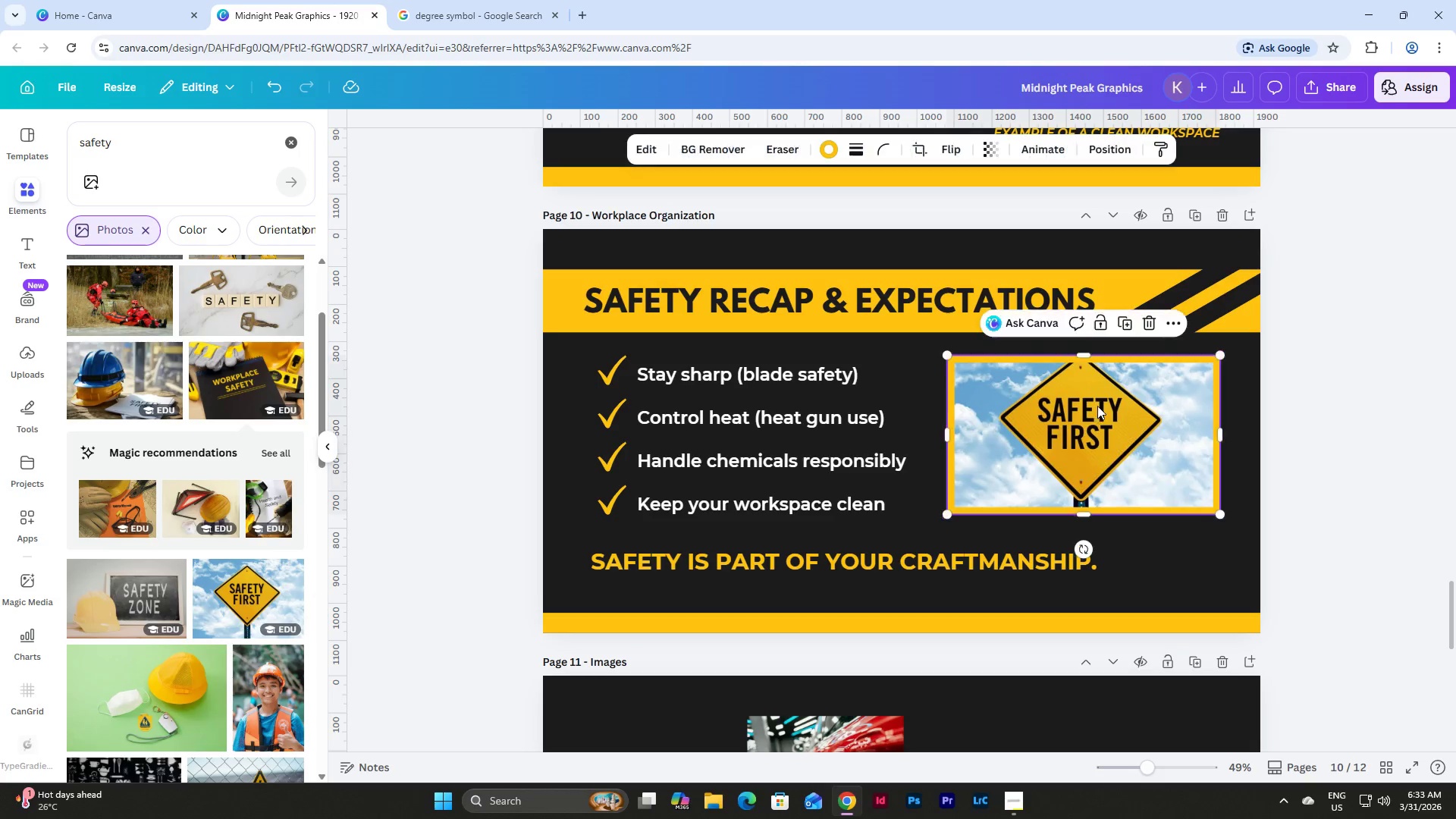 
double_click([1097, 406])
 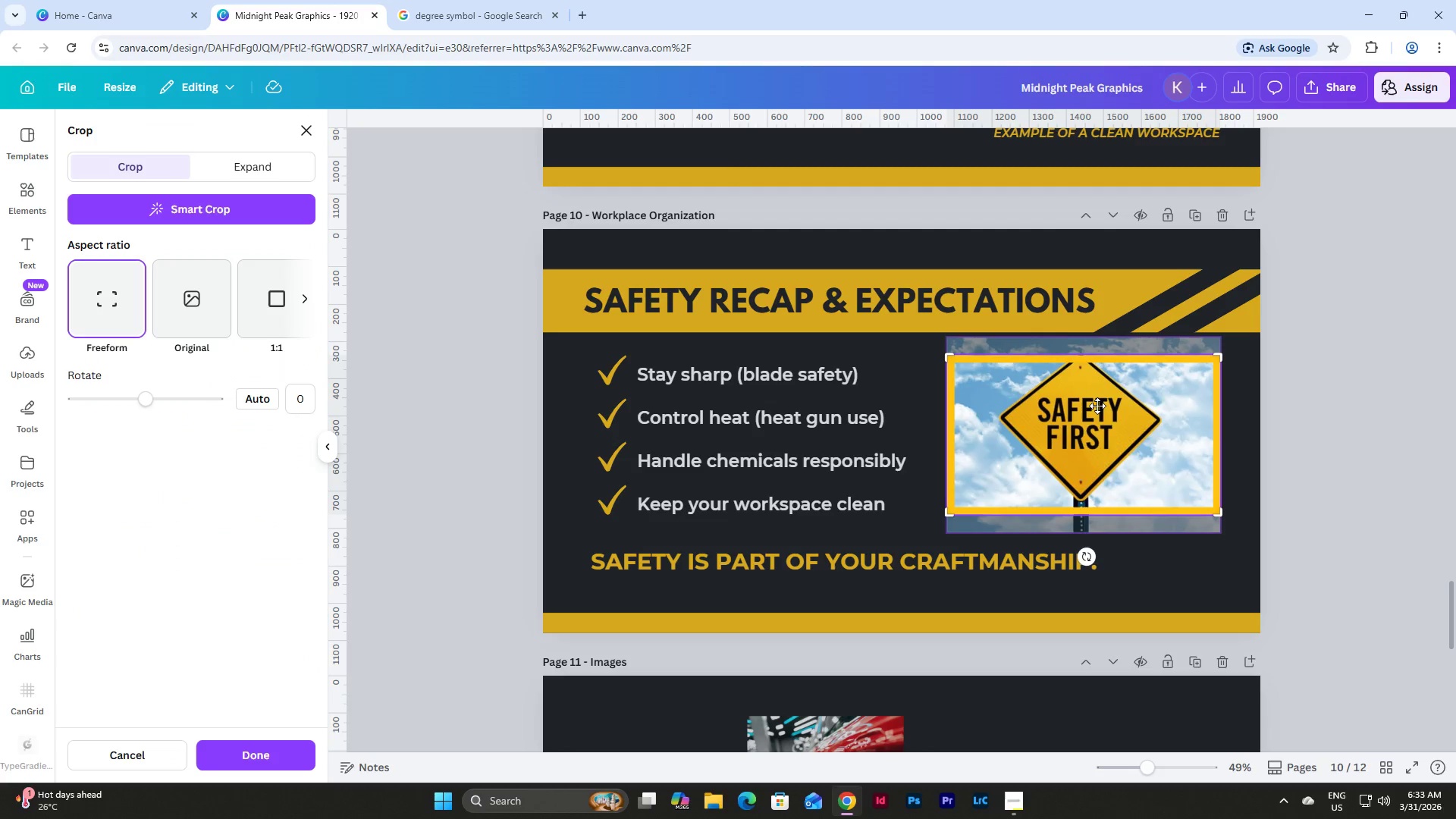 
left_click_drag(start_coordinate=[1097, 406], to_coordinate=[1099, 419])
 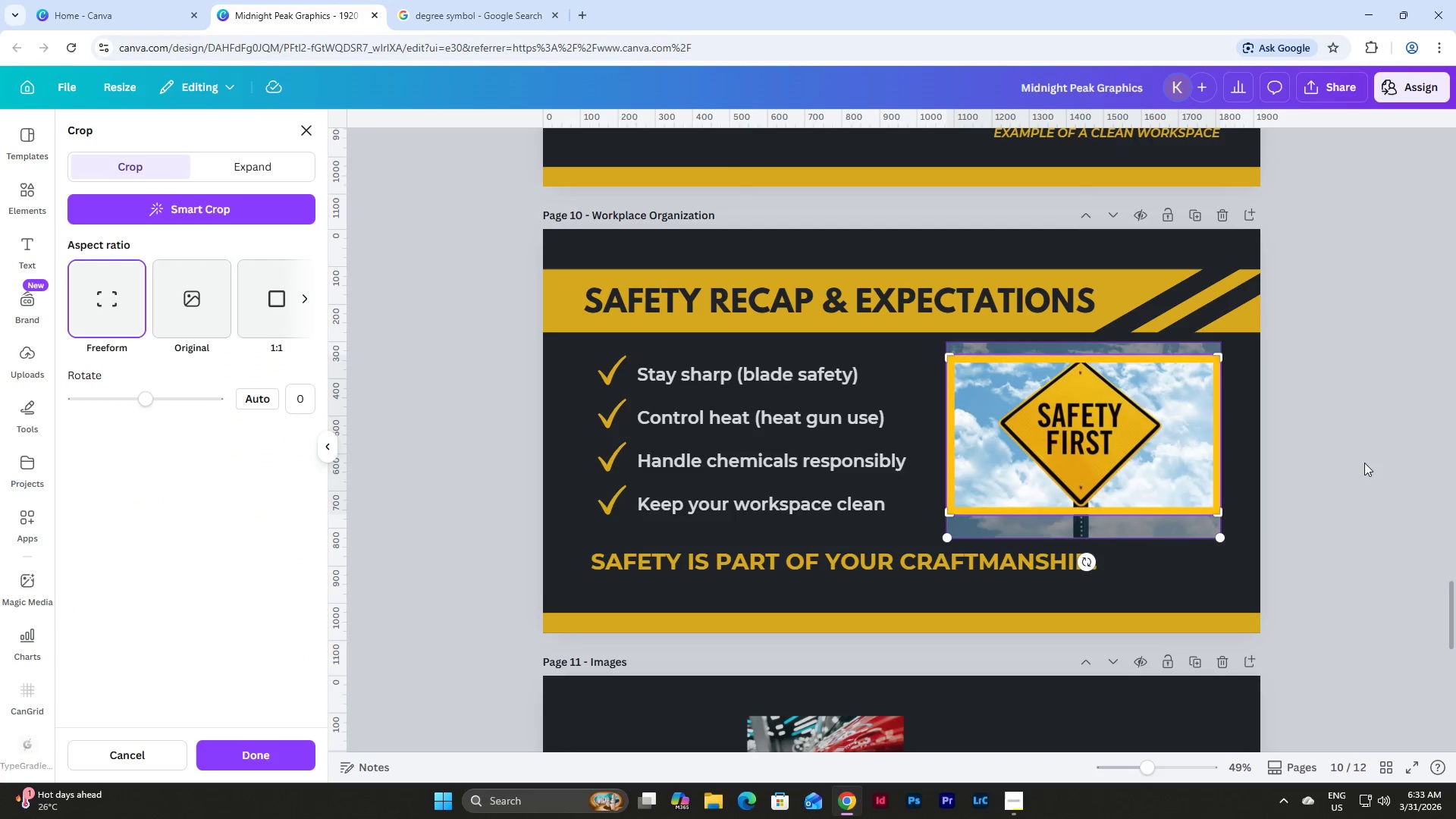 
left_click([1369, 463])
 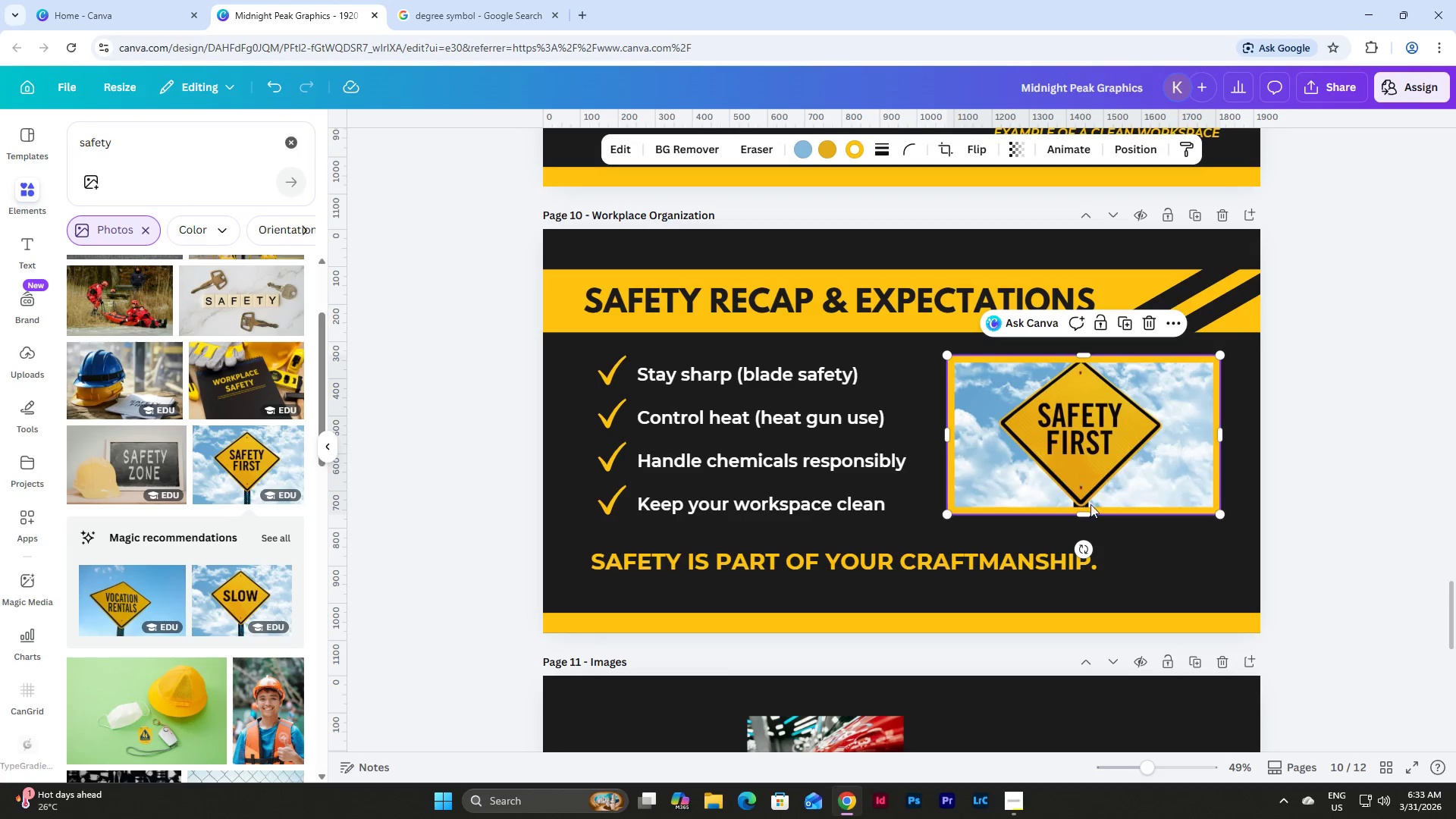 
left_click_drag(start_coordinate=[1087, 516], to_coordinate=[1088, 535])
 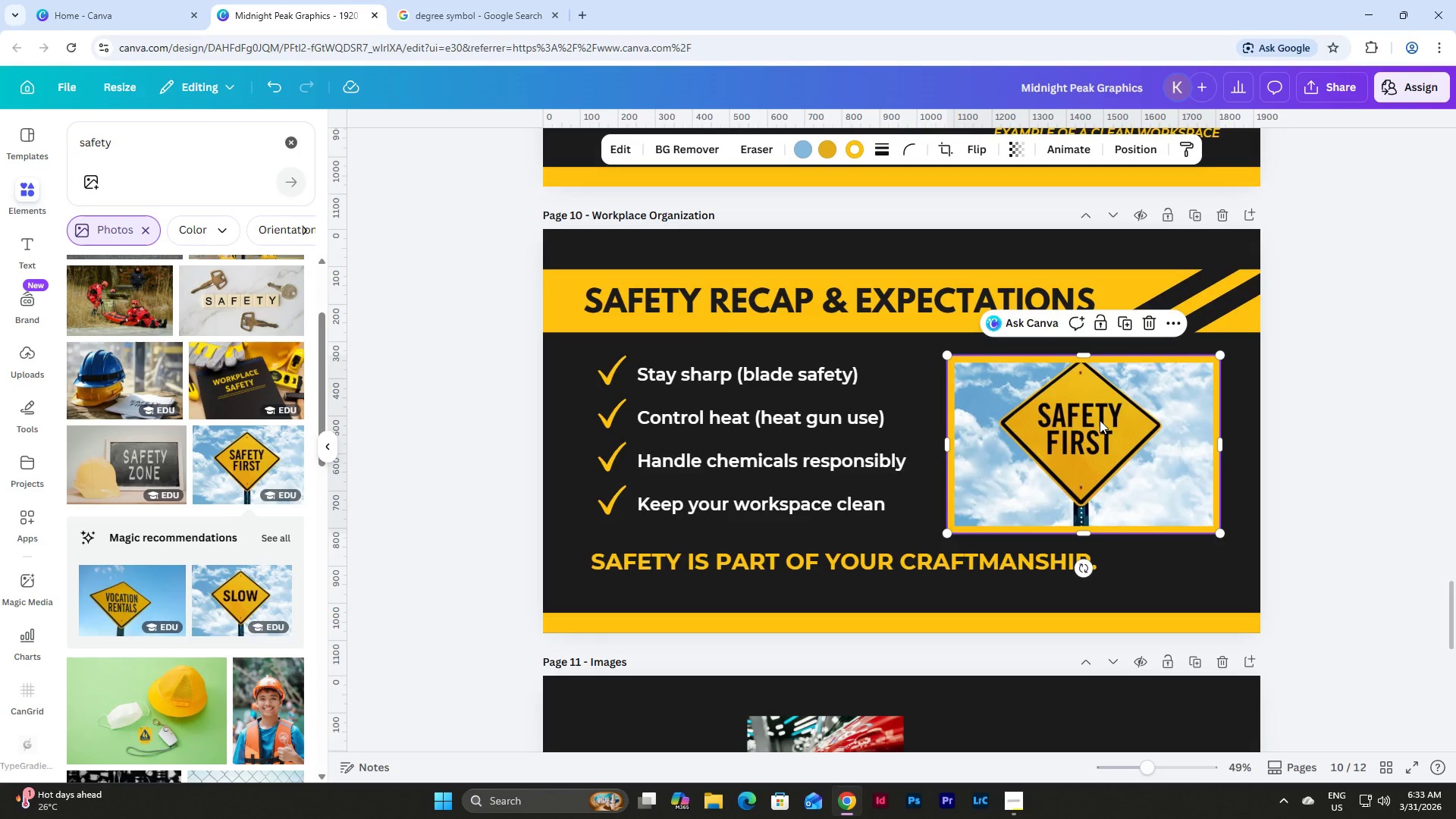 
double_click([1100, 420])
 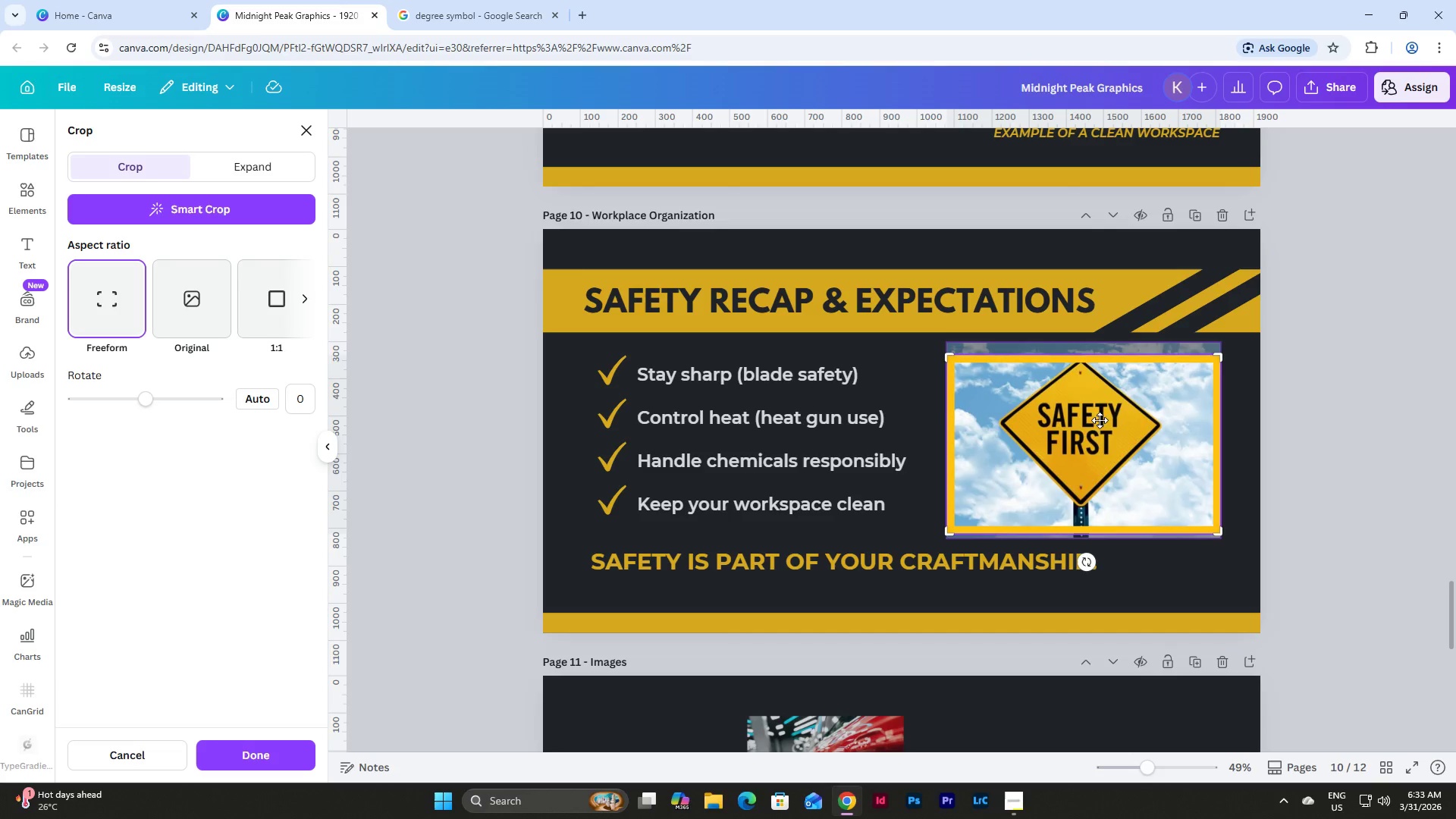 
left_click_drag(start_coordinate=[1100, 420], to_coordinate=[1101, 438])
 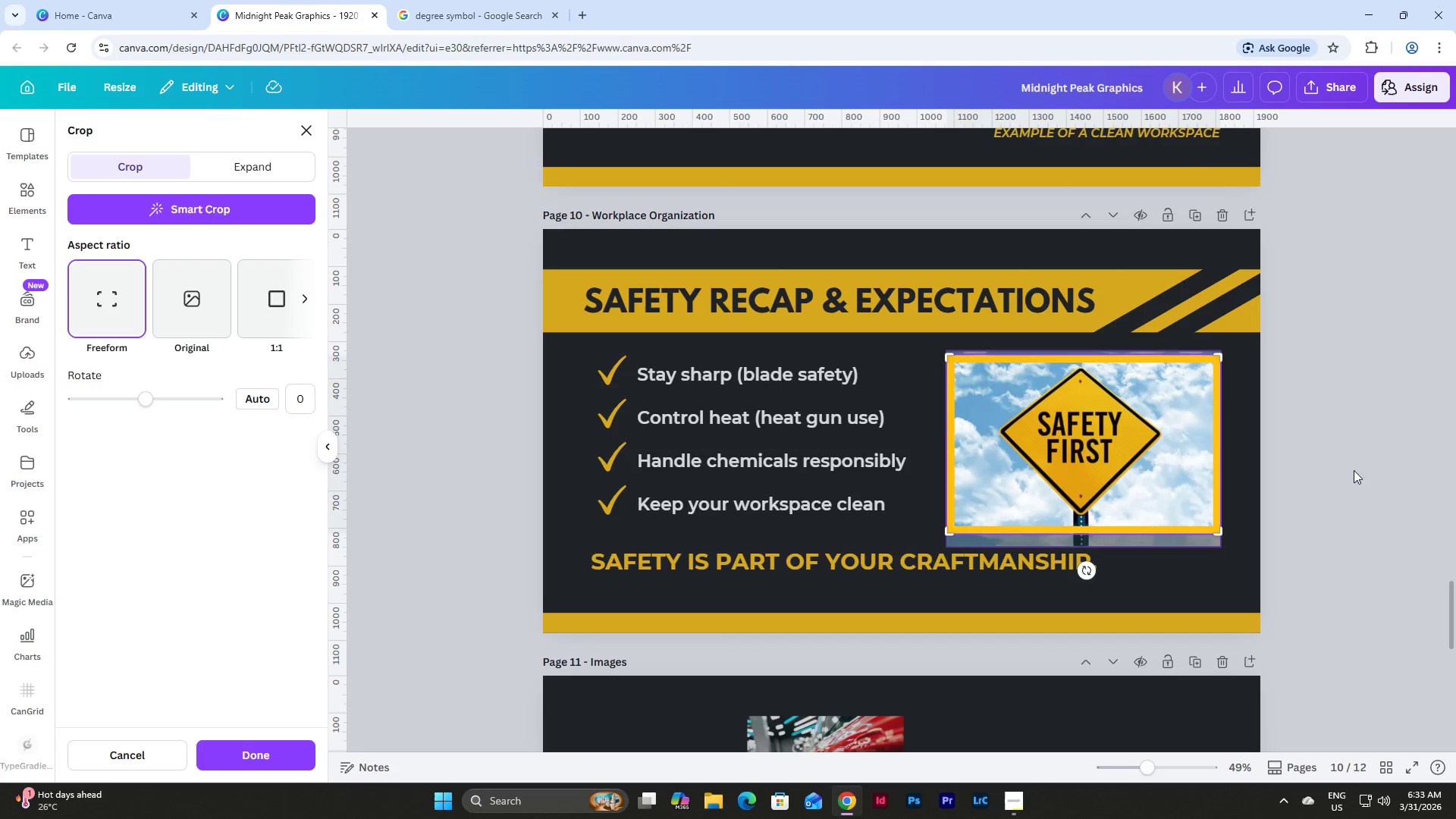 
left_click([1369, 471])
 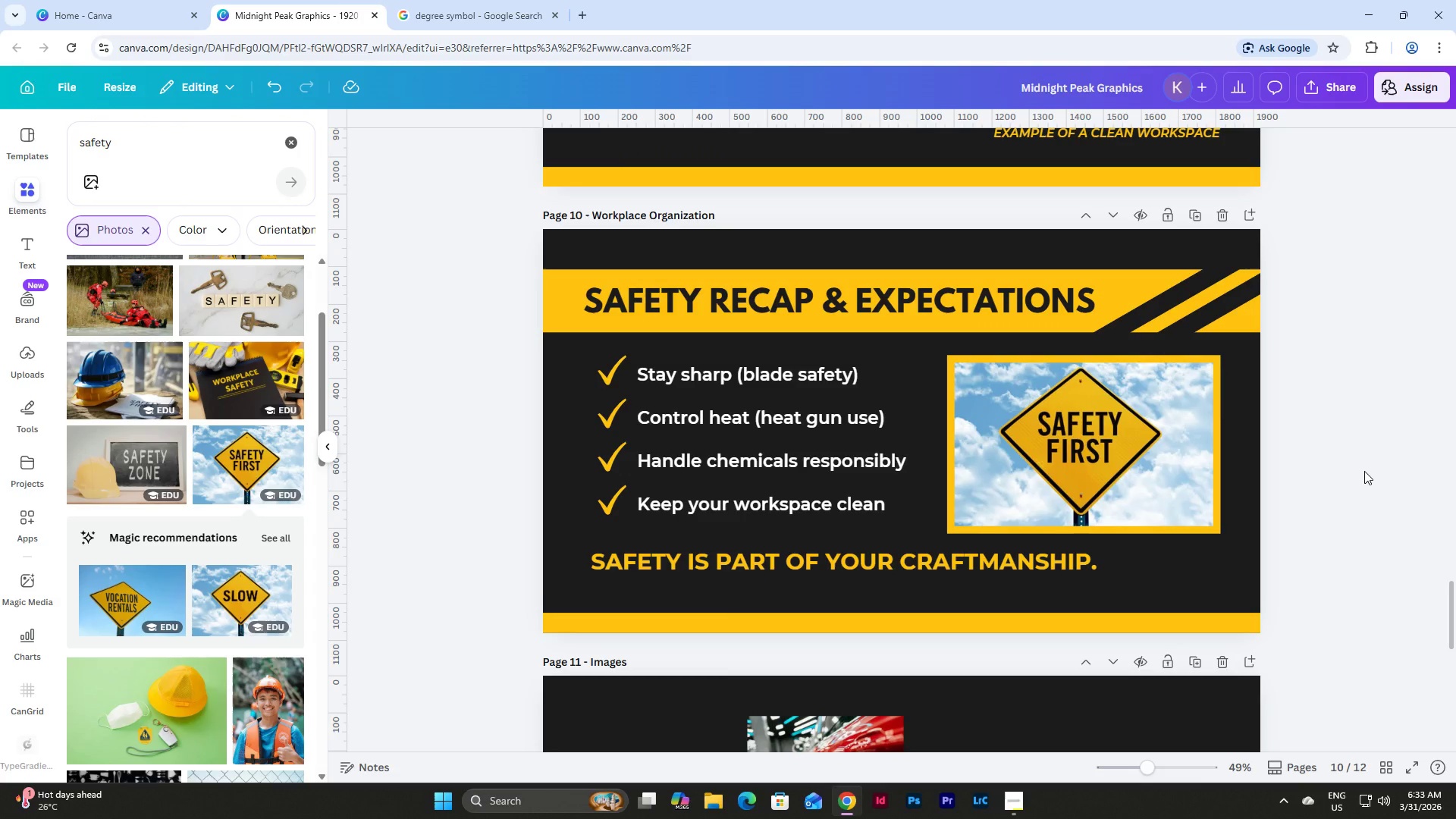 
scroll: coordinate [1364, 471], scroll_direction: up, amount: 2.0
 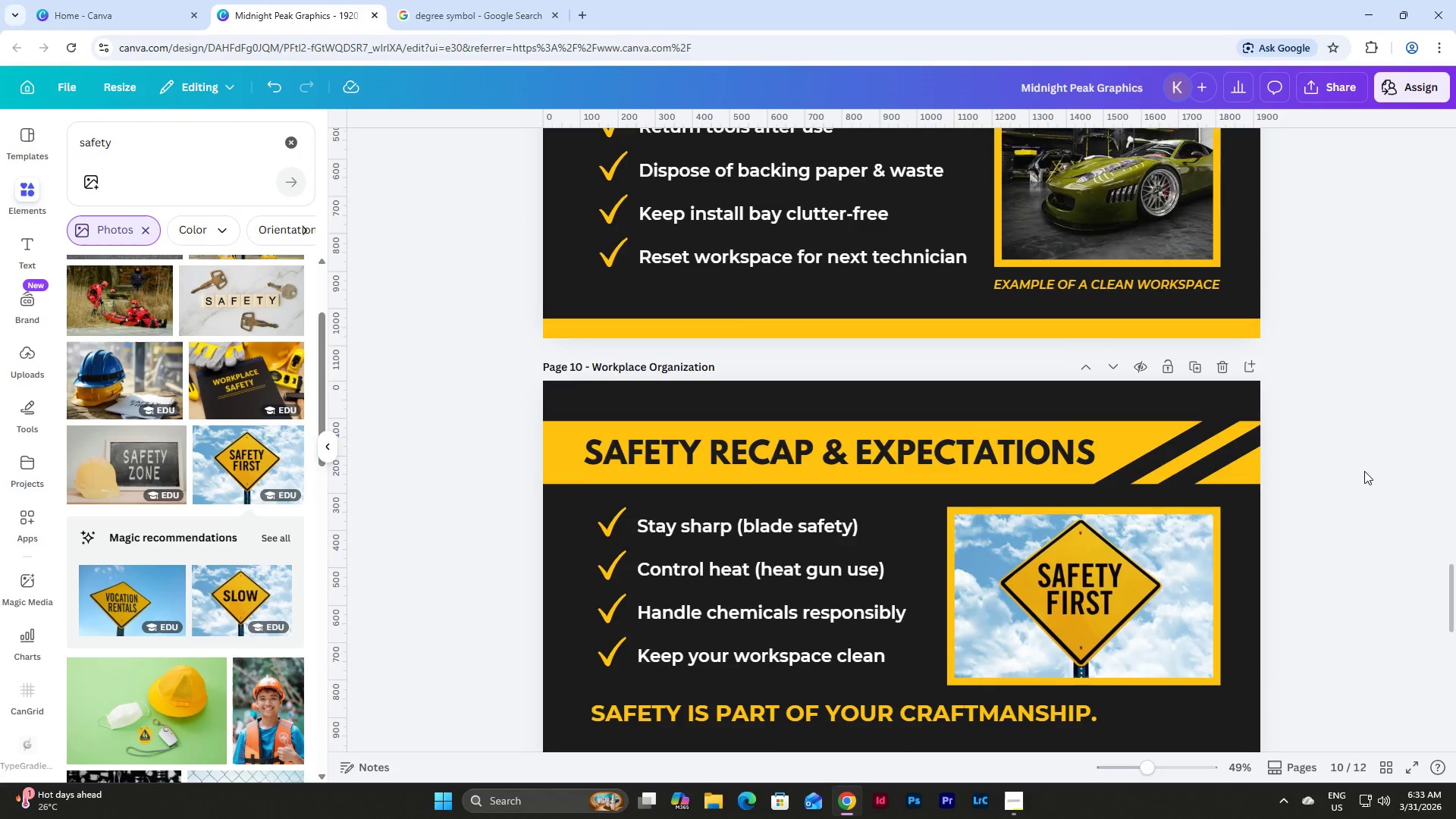 
scroll: coordinate [254, 389], scroll_direction: down, amount: 11.0
 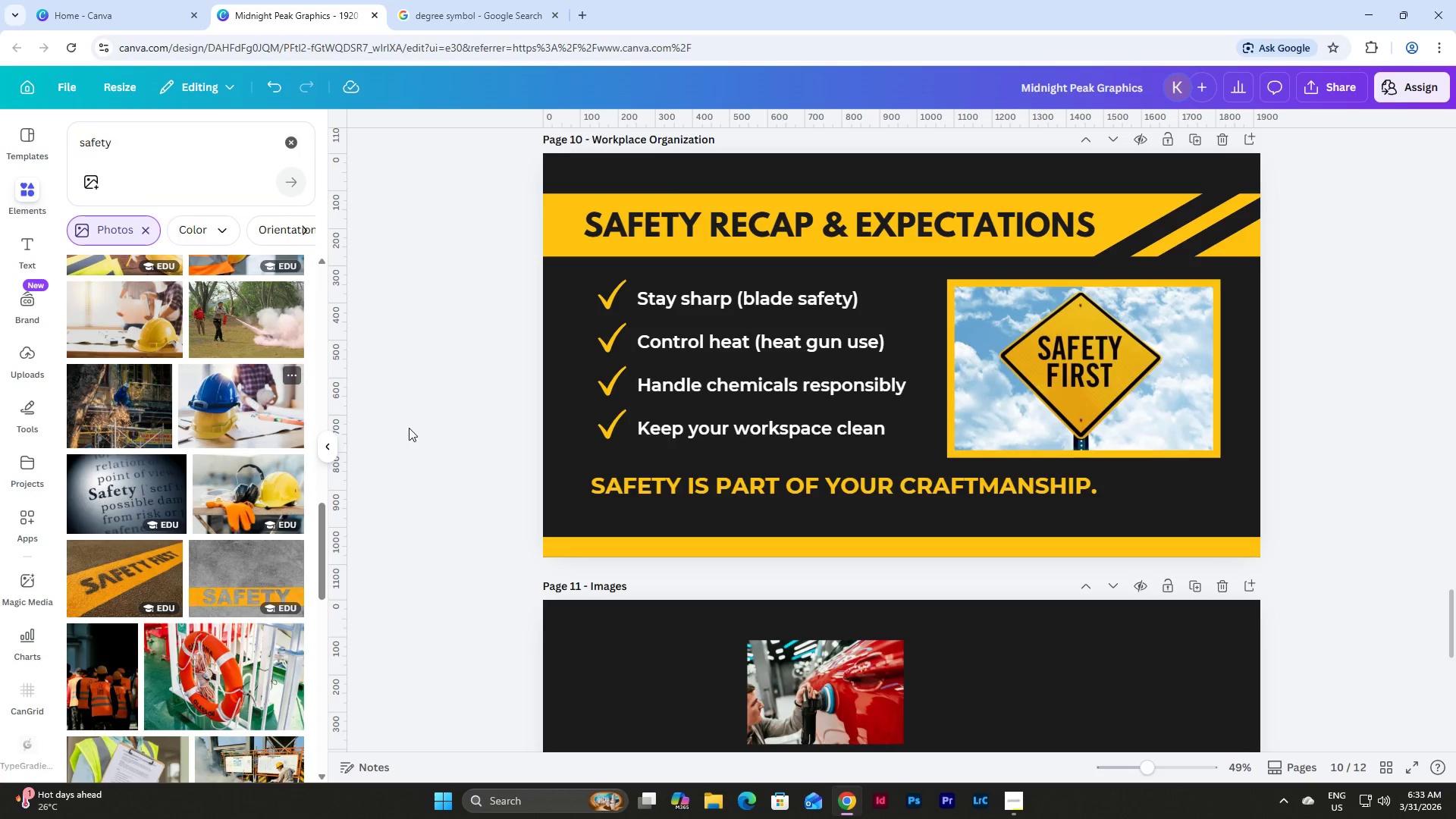 
scroll: coordinate [470, 457], scroll_direction: up, amount: 3.0
 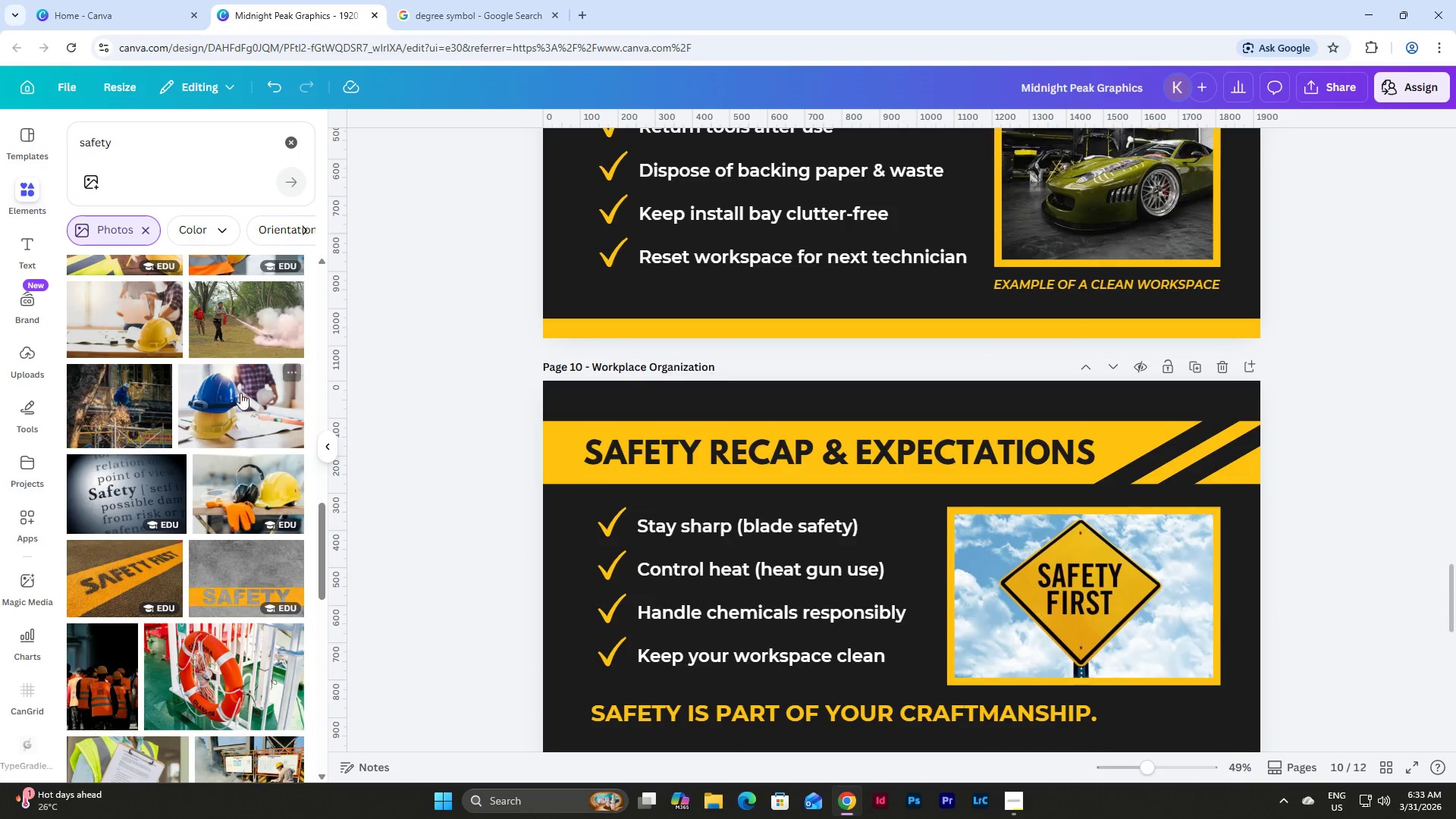 
scroll: coordinate [237, 388], scroll_direction: down, amount: 9.0
 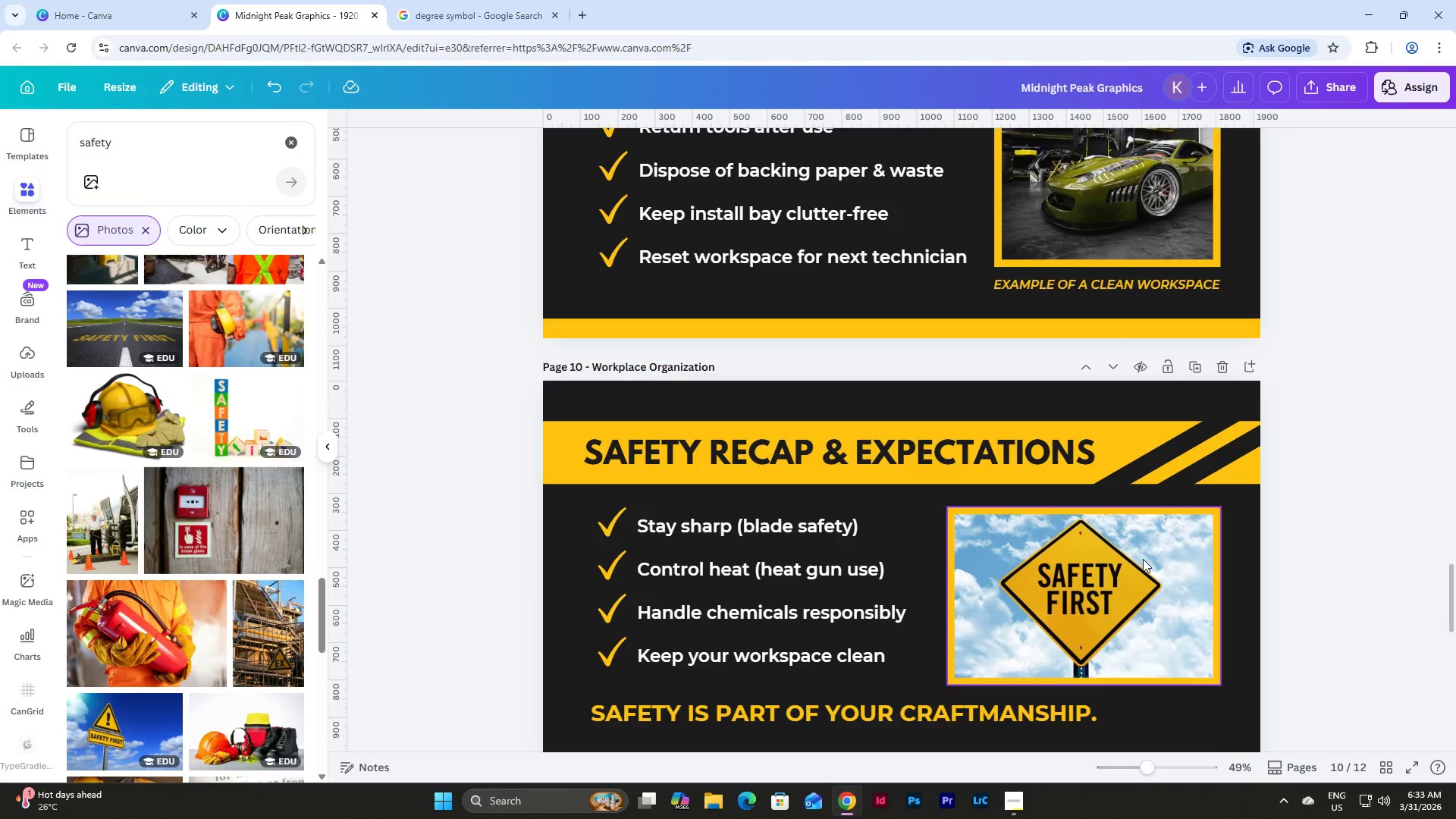 
left_click([1359, 603])
 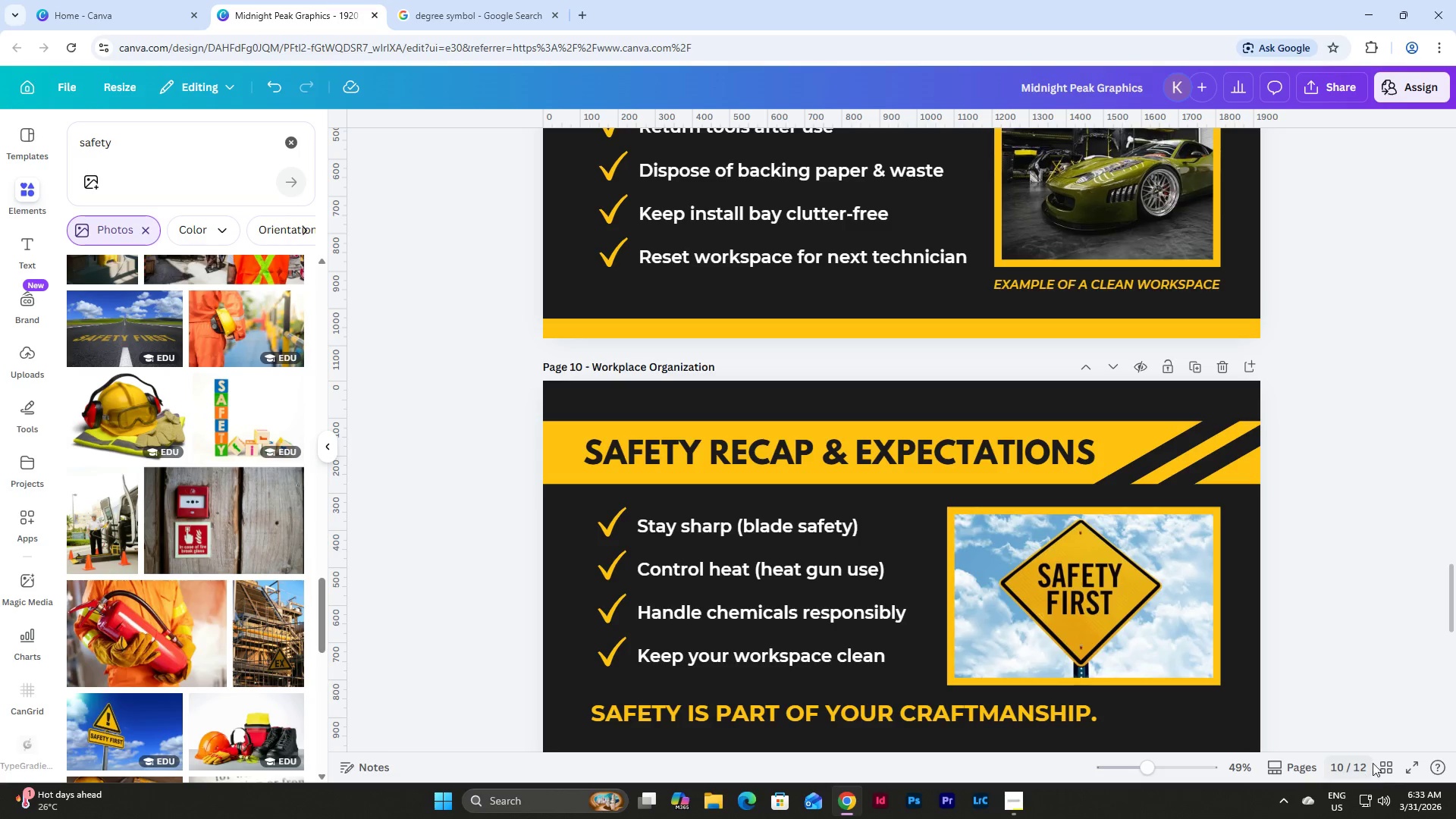 
scroll: coordinate [1351, 582], scroll_direction: down, amount: 3.0
 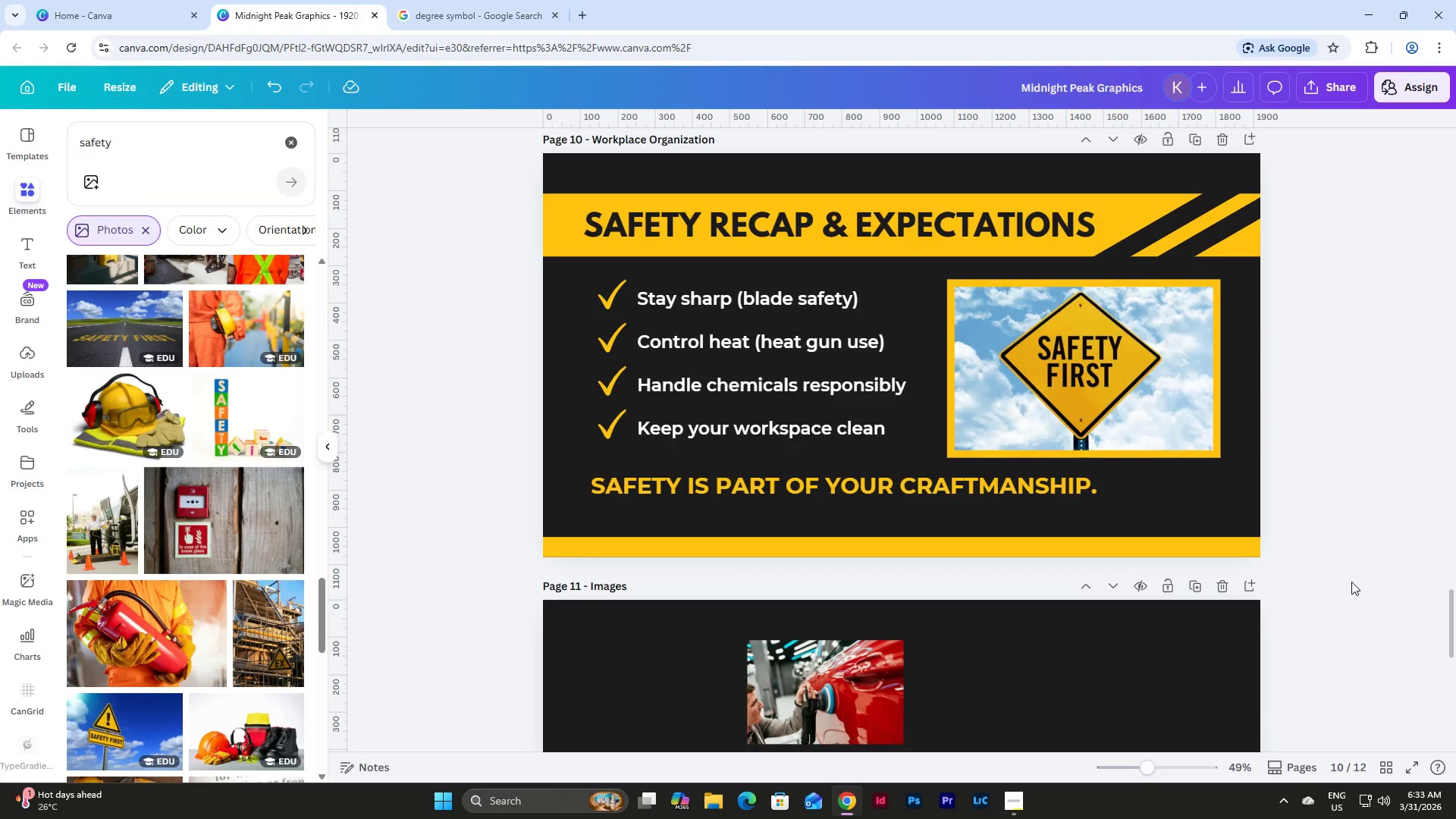 
scroll: coordinate [1351, 582], scroll_direction: none, amount: 0.0
 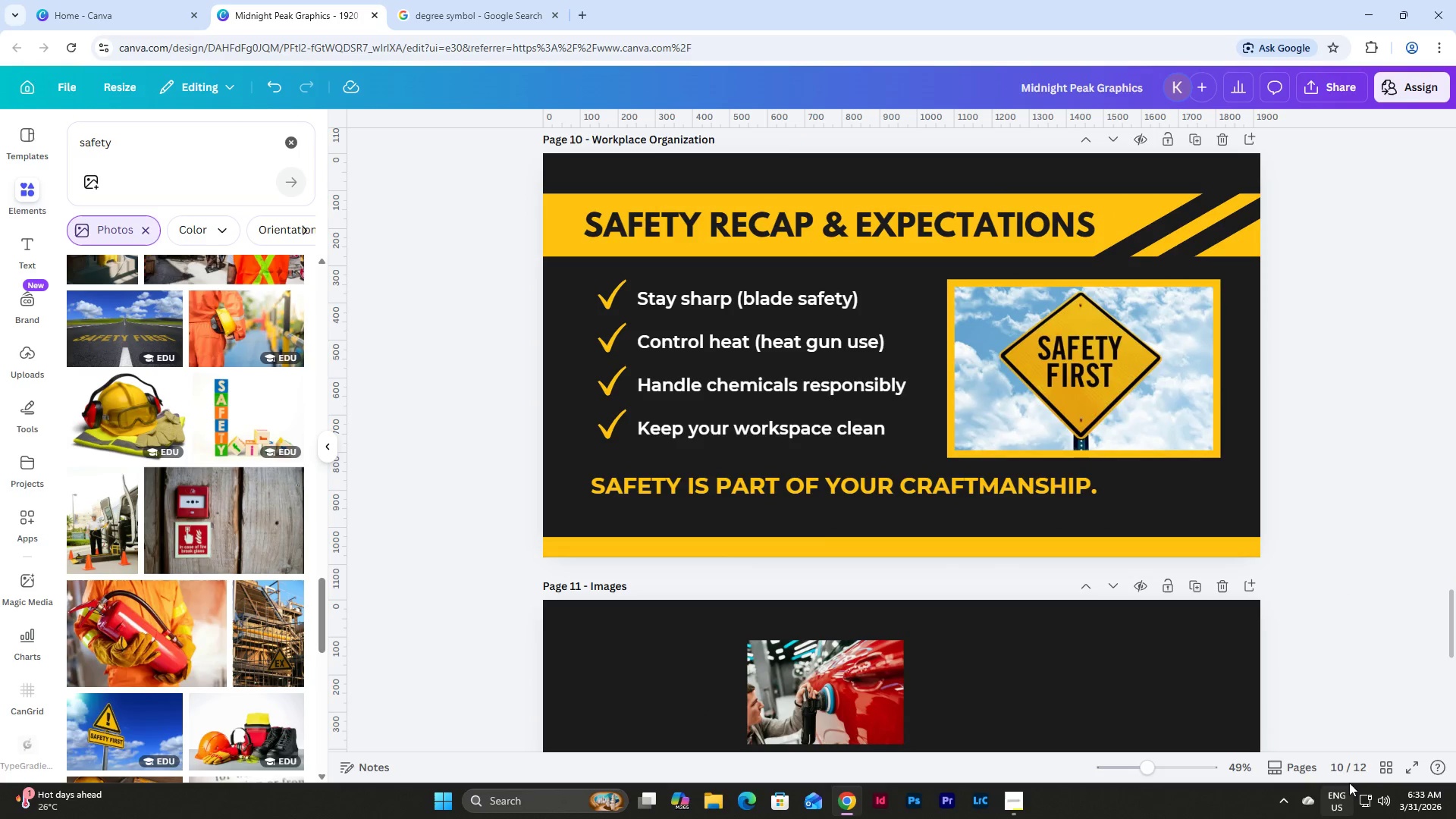 
left_click([1380, 768])
 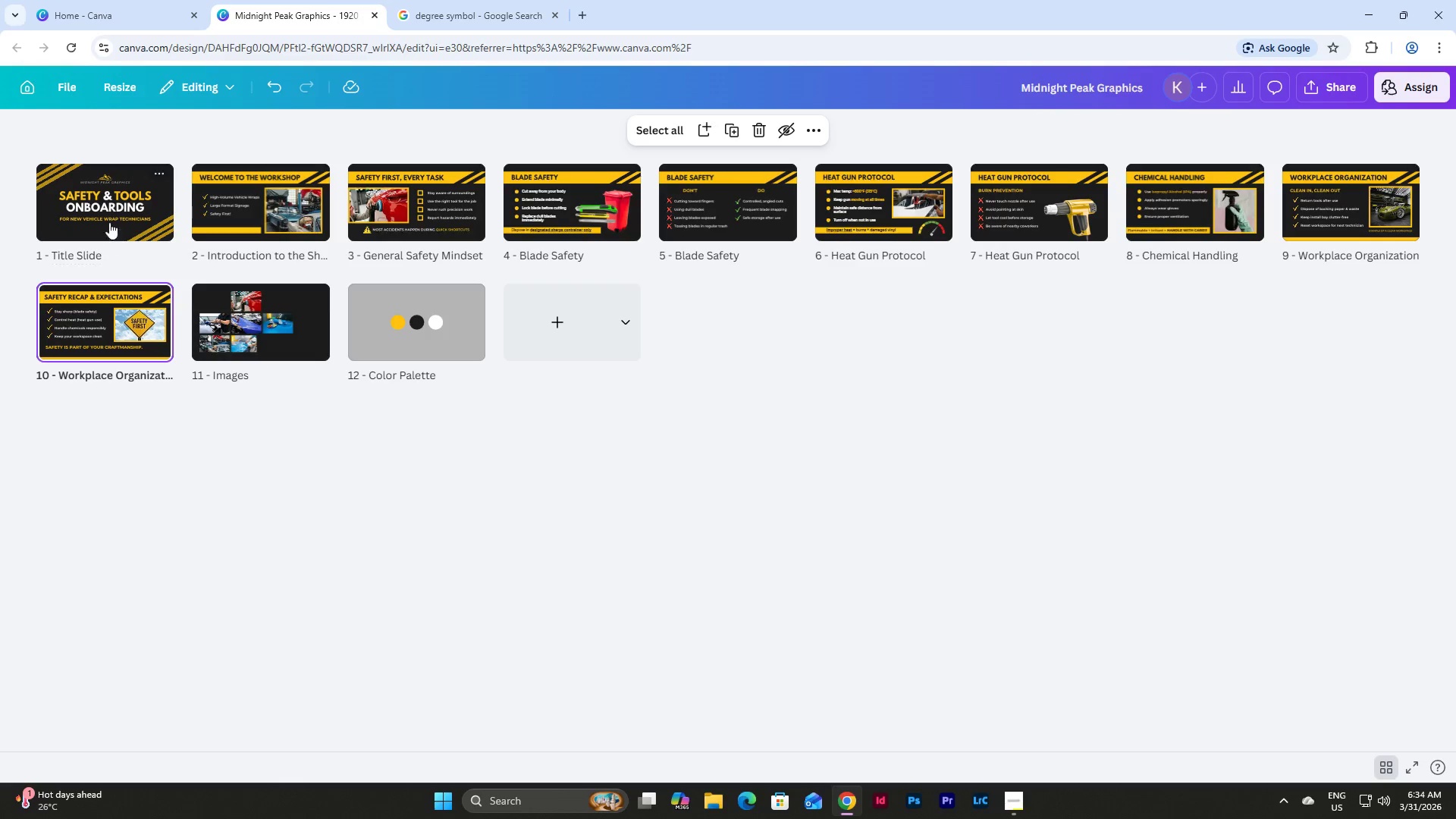 
left_click([281, 328])
 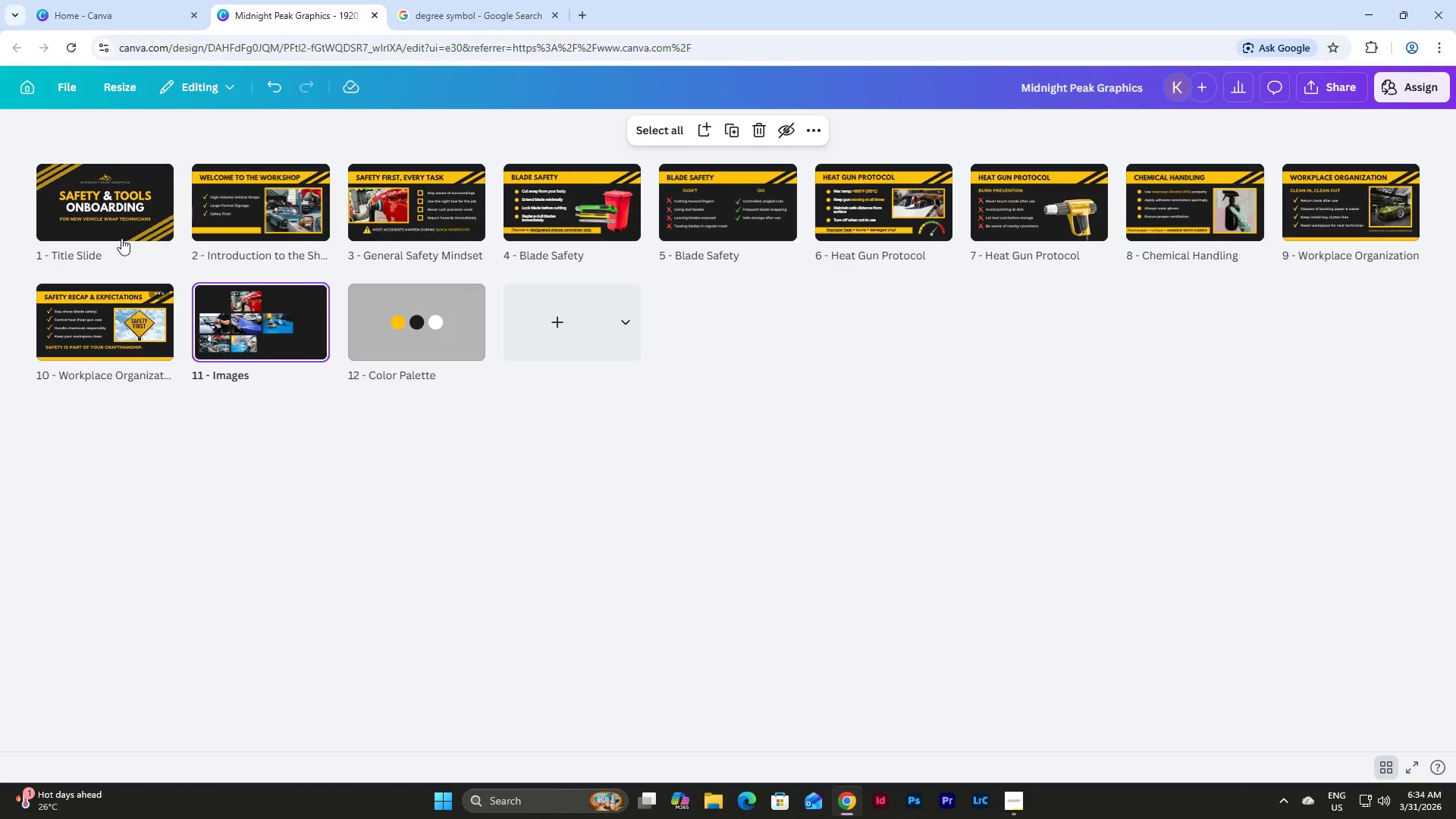 
left_click([118, 224])
 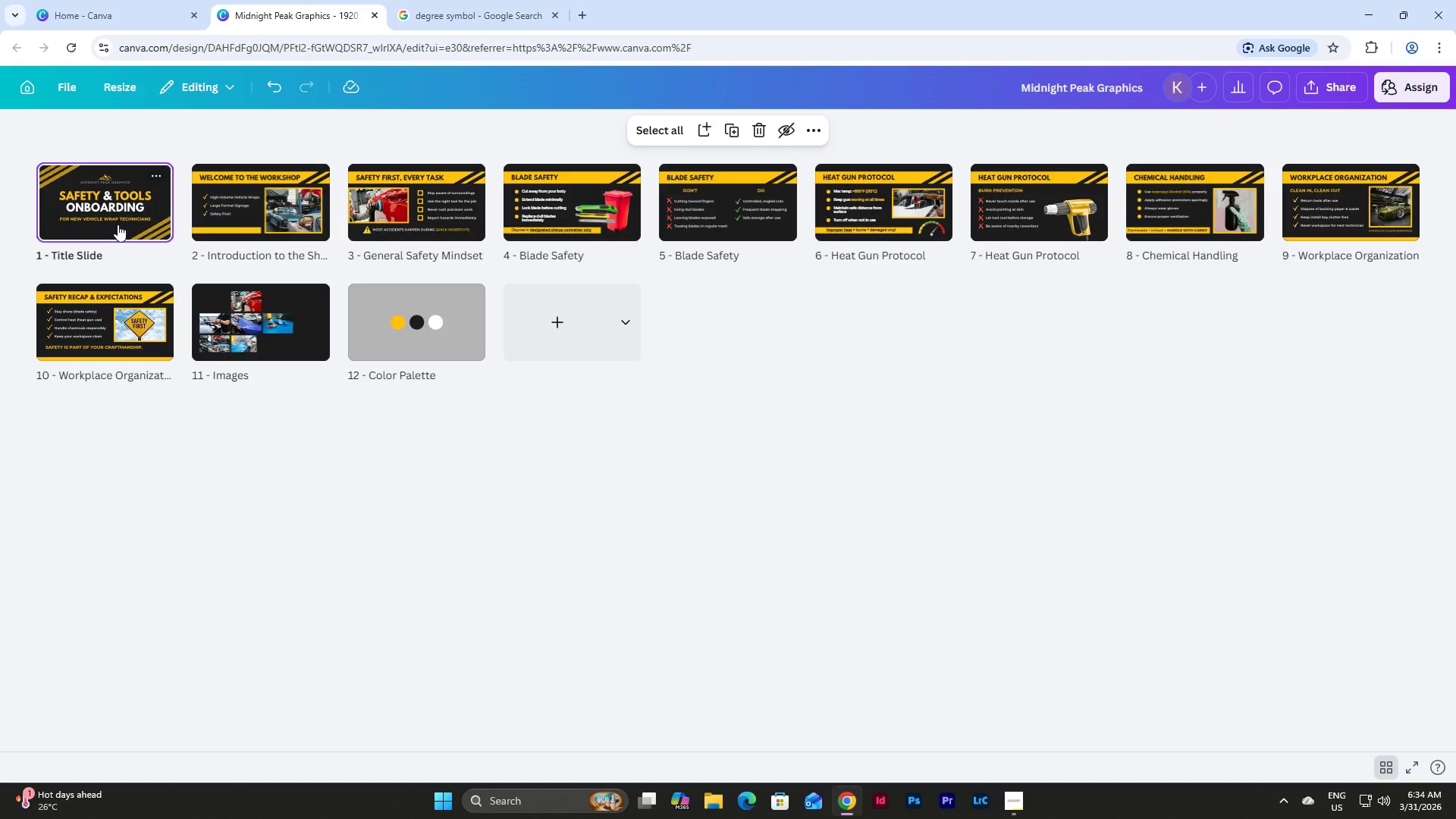 
double_click([118, 224])
 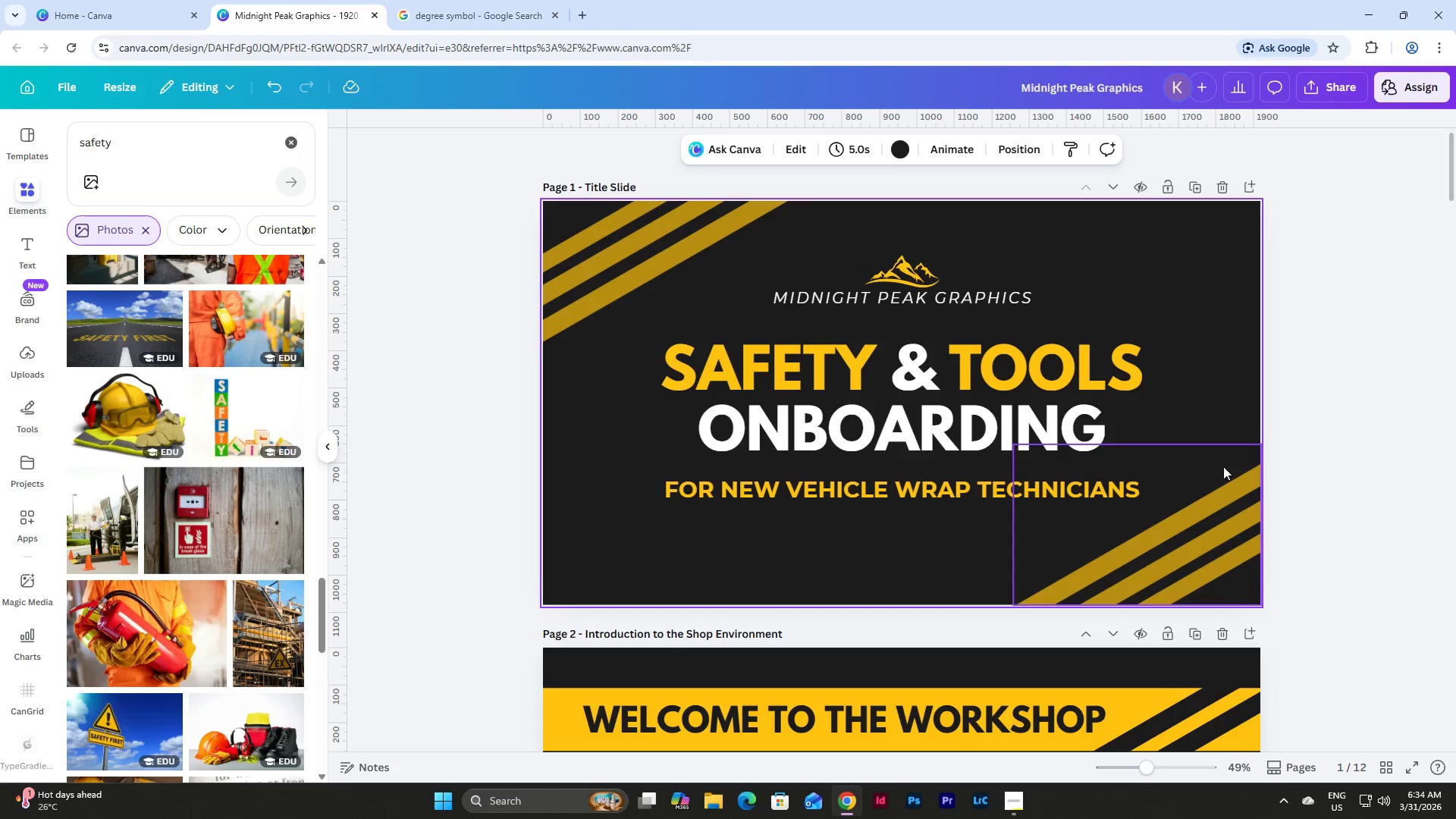 
left_click([1368, 431])
 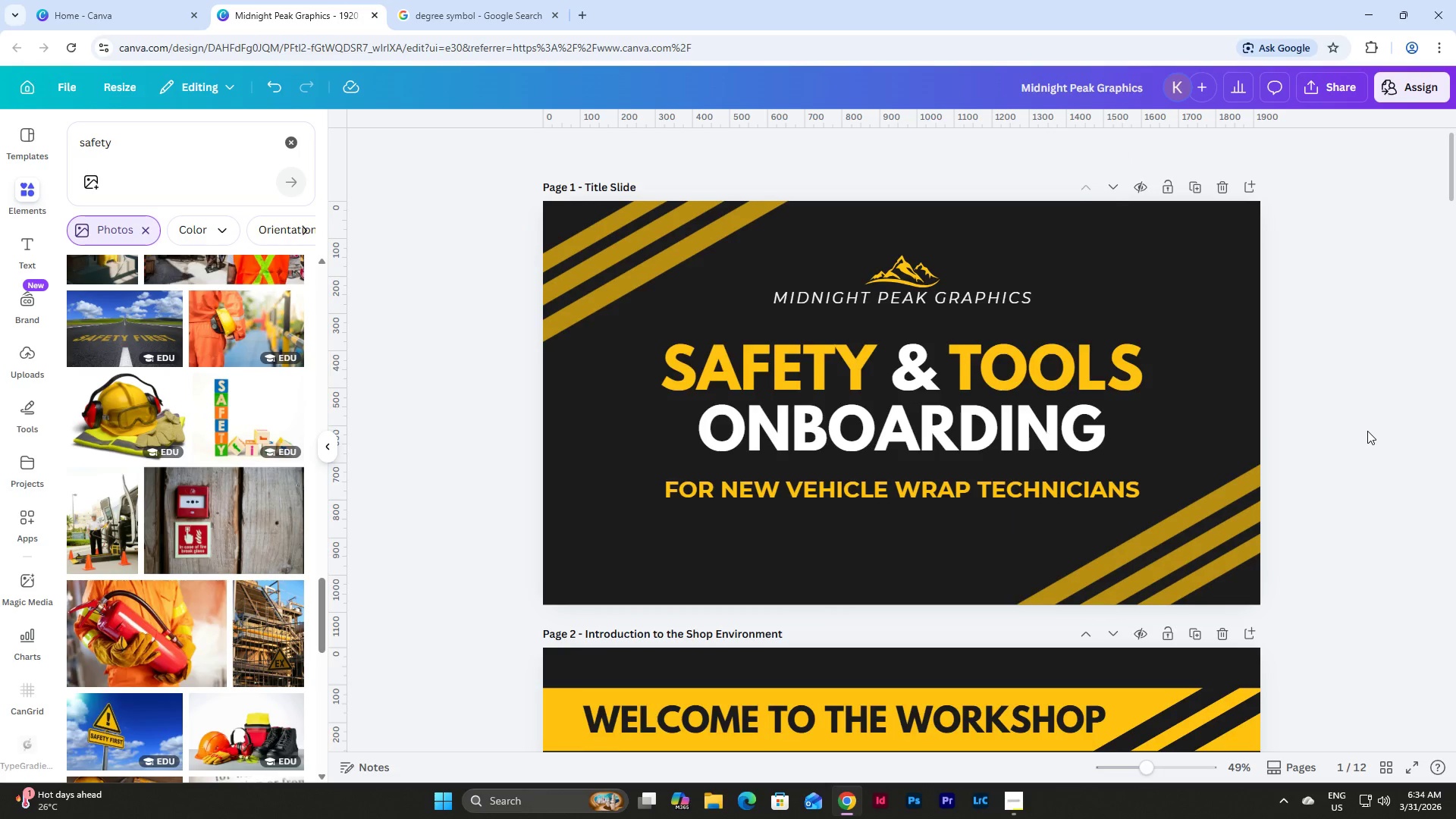 
scroll: coordinate [1367, 430], scroll_direction: down, amount: 60.0
 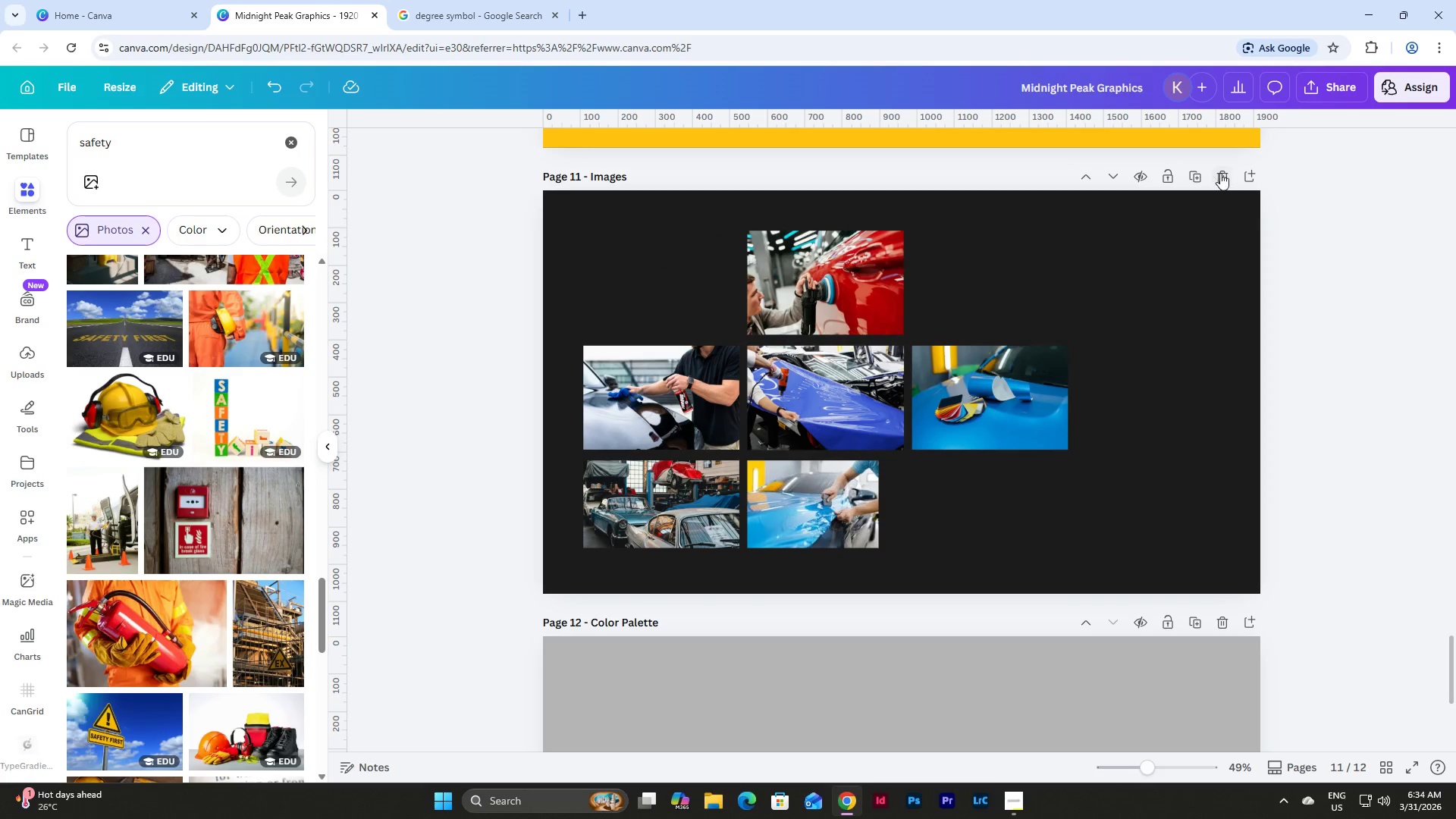 
left_click([1225, 173])
 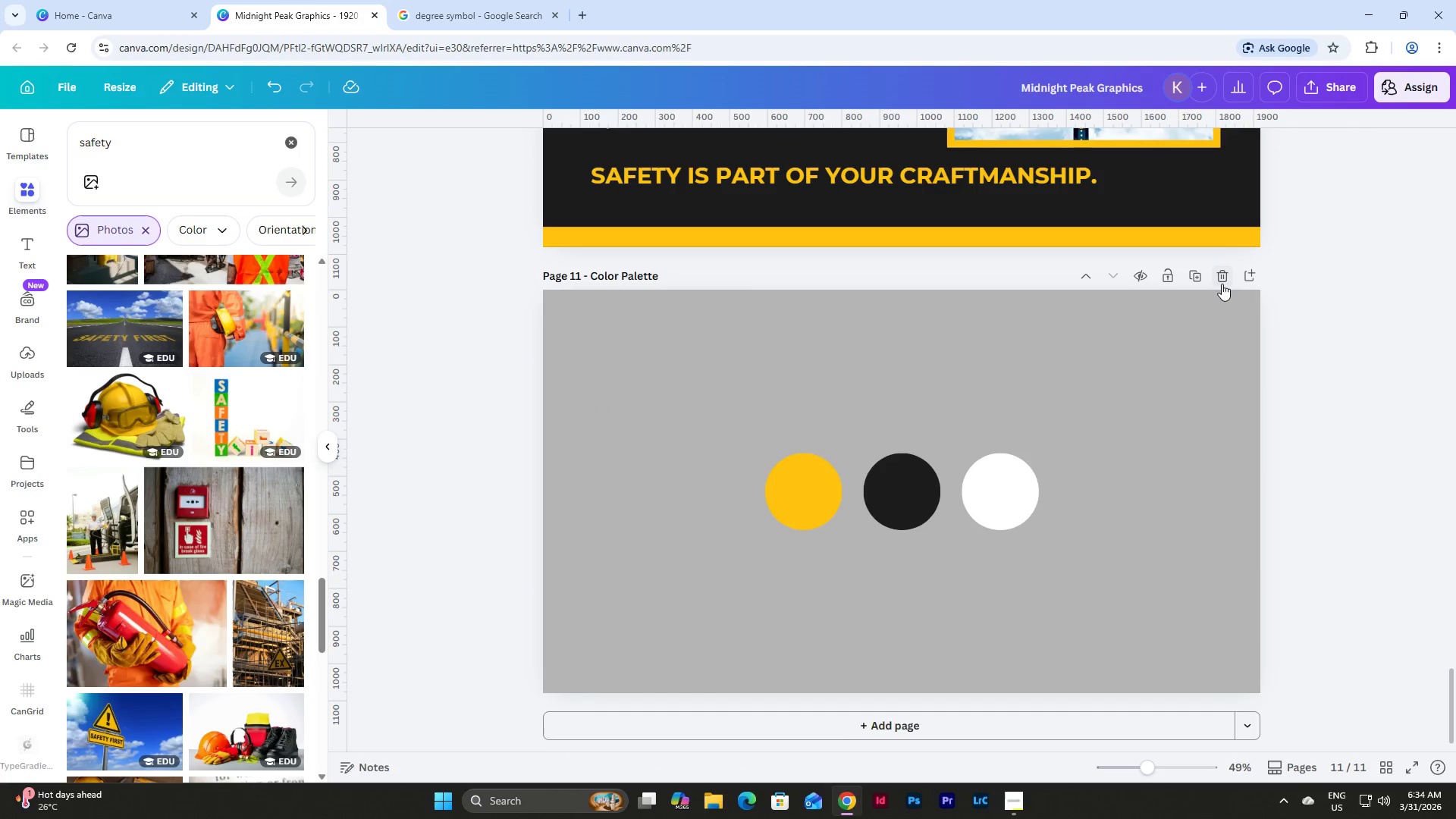 
left_click([1222, 276])
 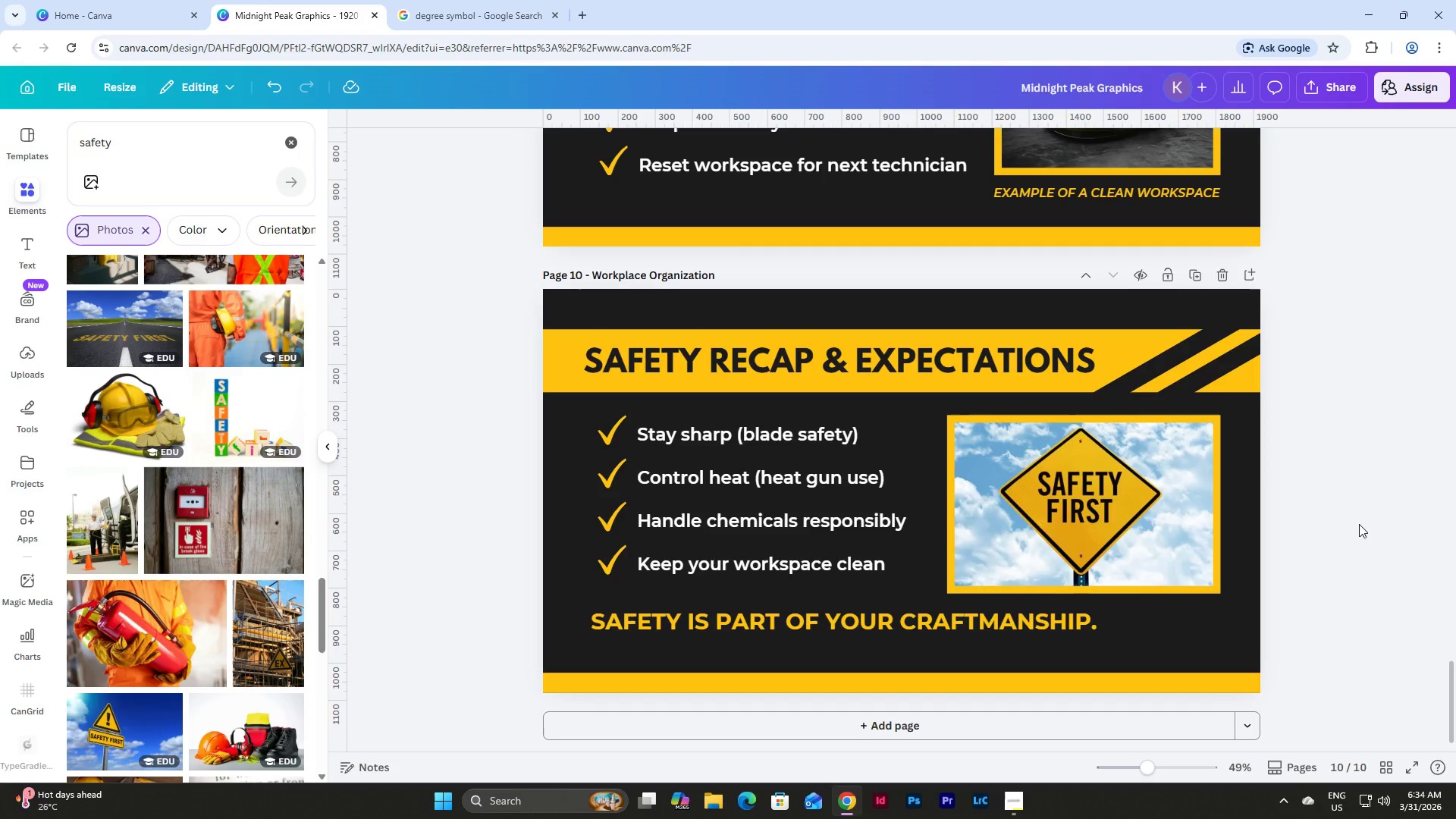 
key(Control+Z)
 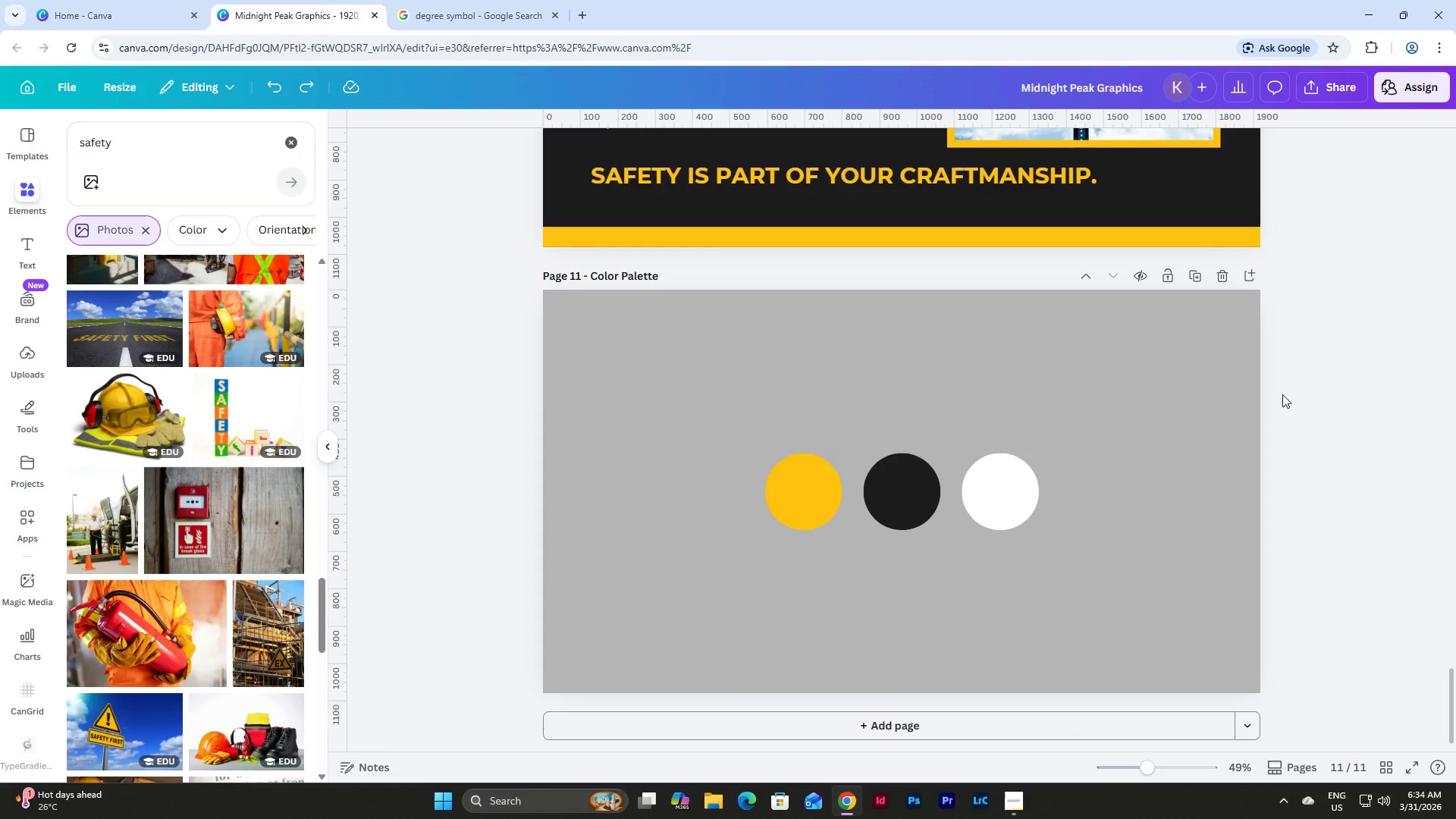 
left_click([1312, 347])
 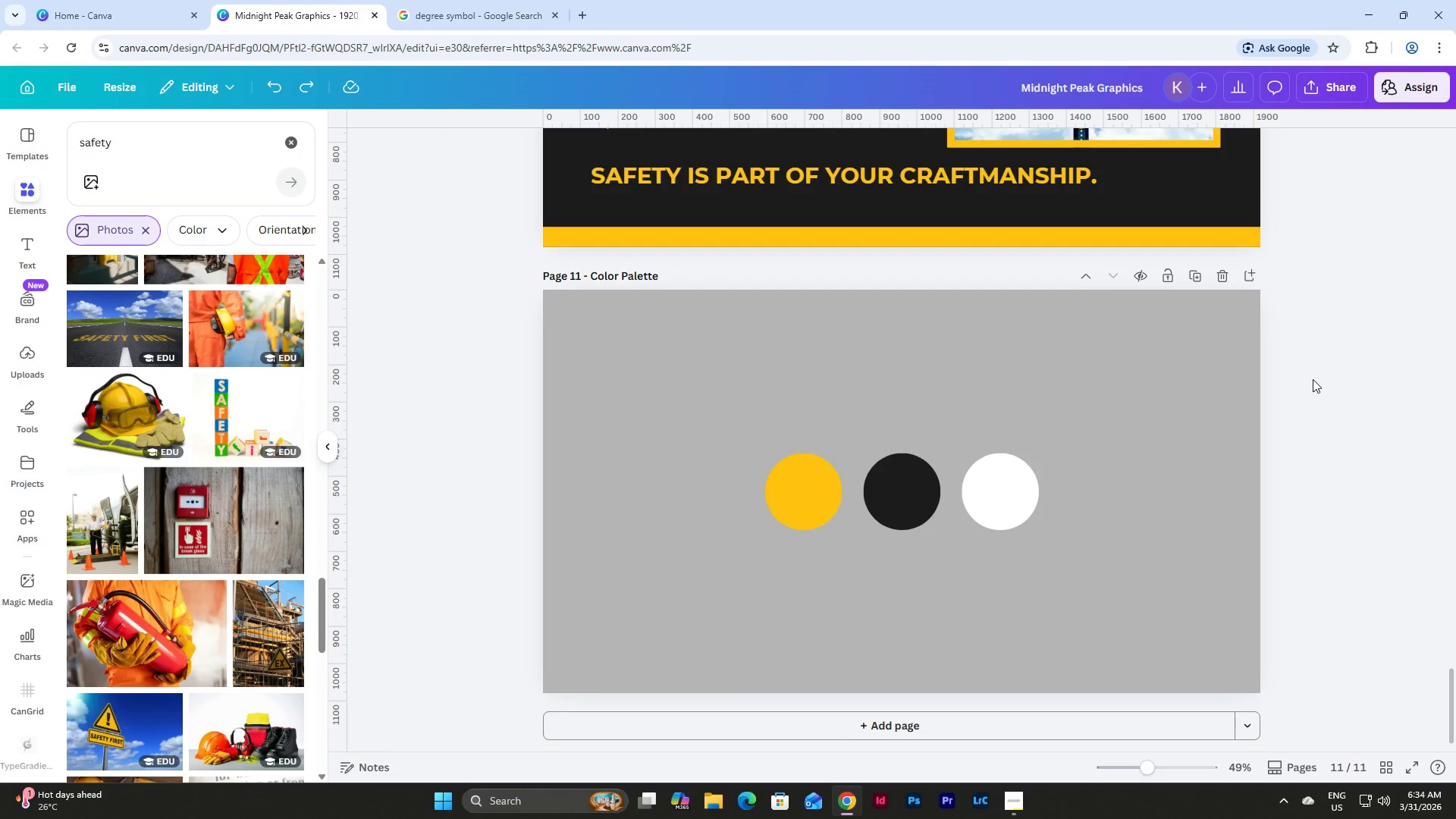 
scroll: coordinate [1313, 381], scroll_direction: up, amount: 2.0
 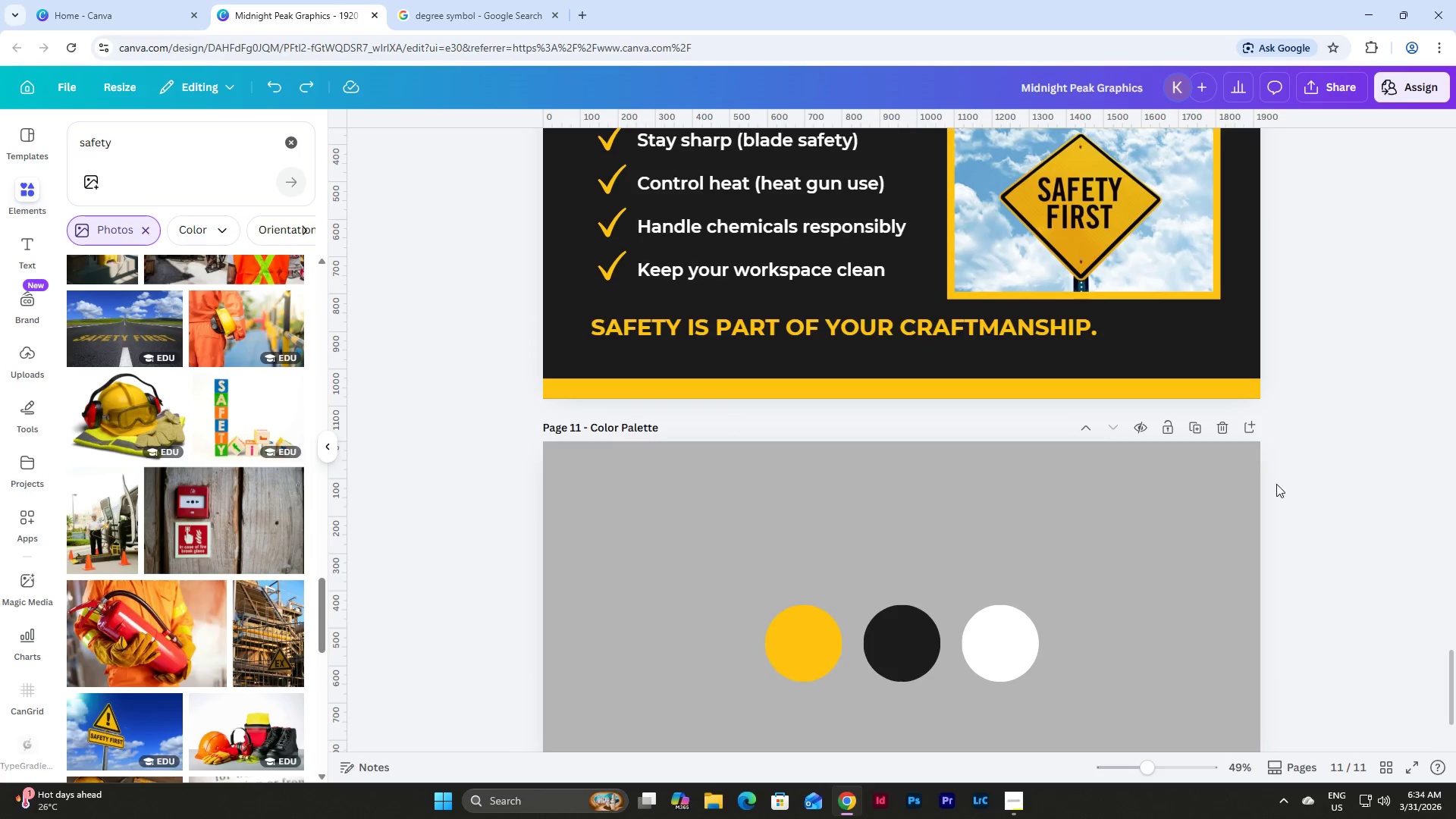 
scroll: coordinate [1350, 417], scroll_direction: down, amount: 2.0
 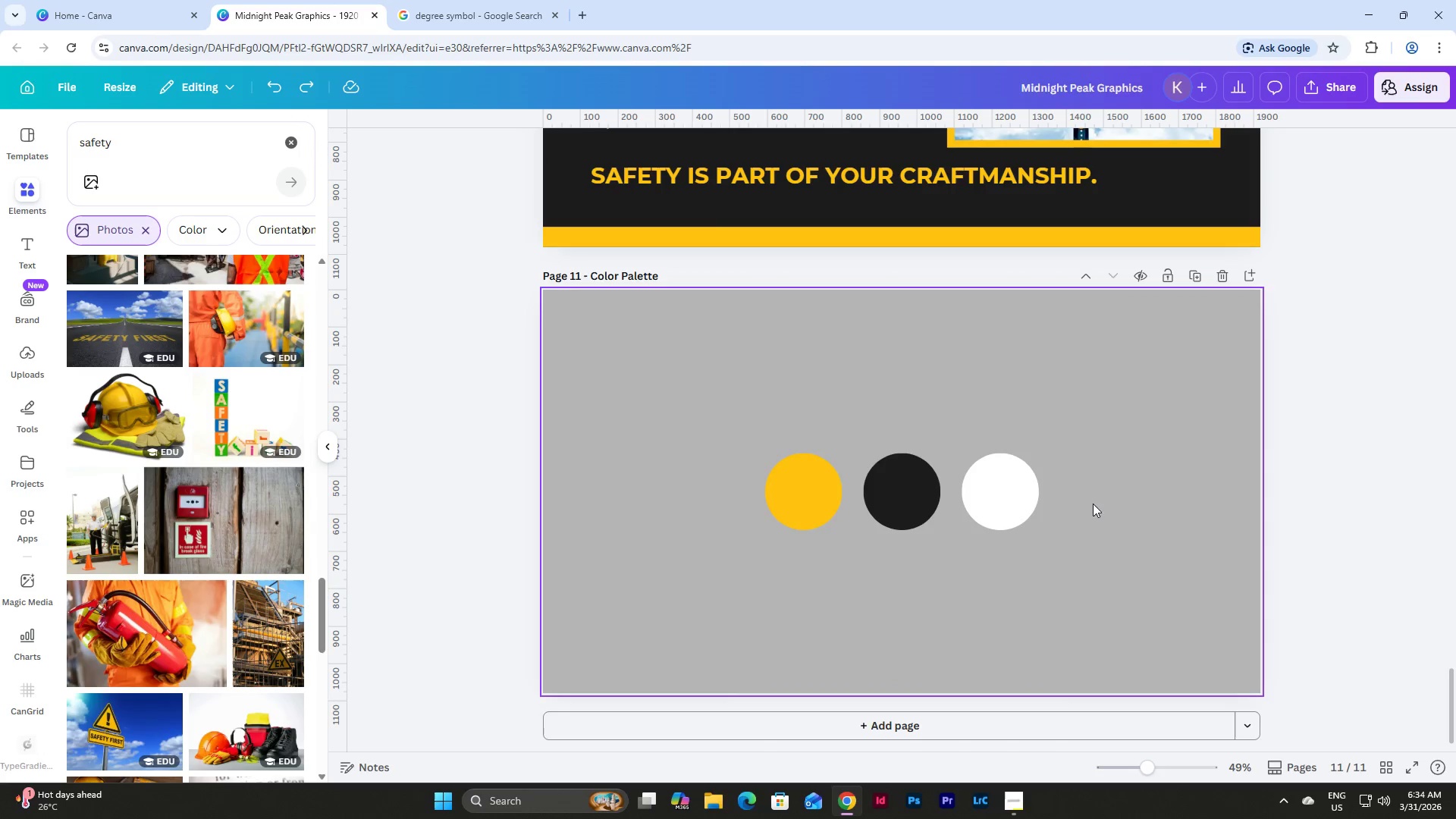 
left_click_drag(start_coordinate=[1085, 544], to_coordinate=[755, 450])
 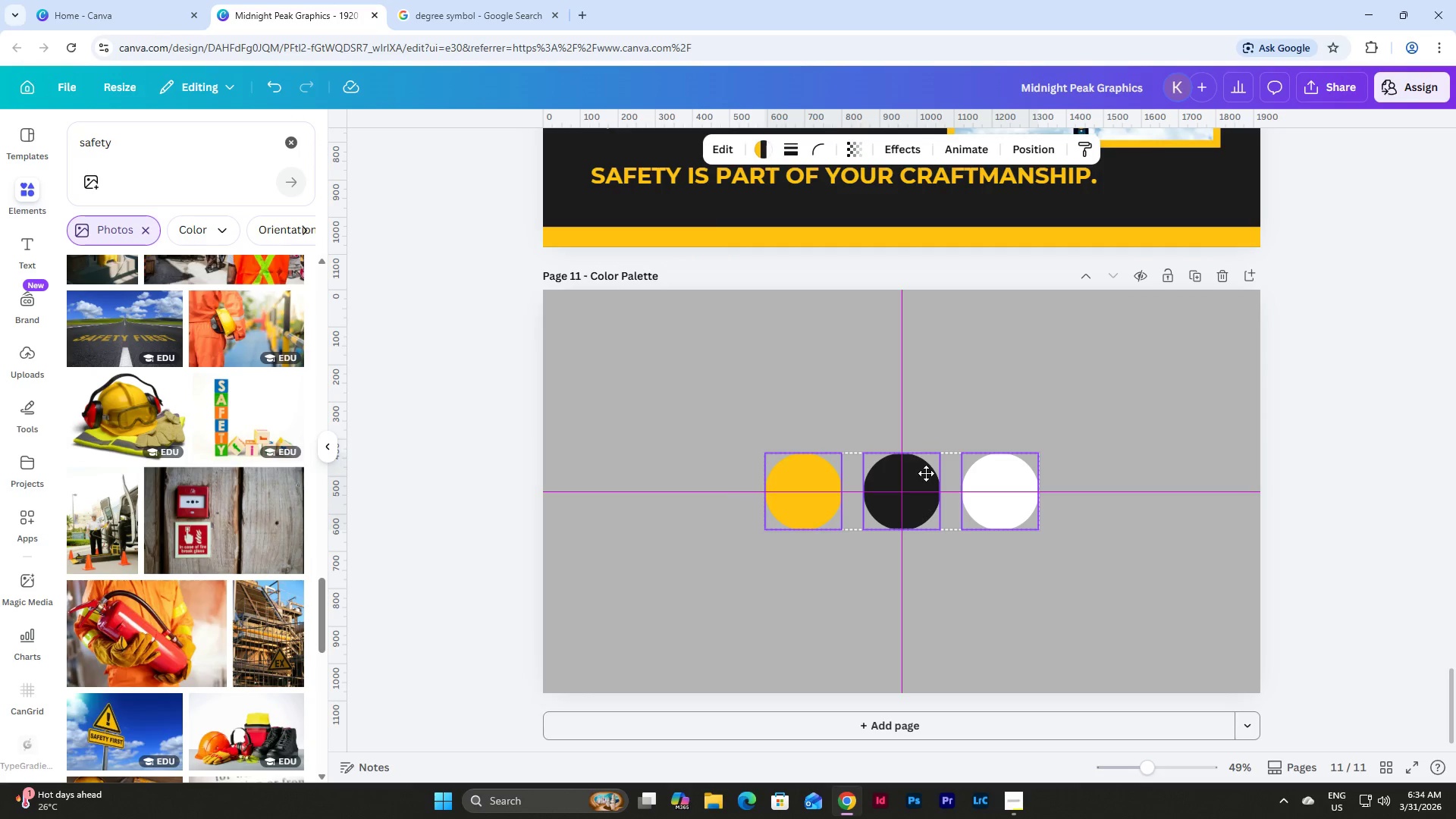 
left_click([1140, 381])
 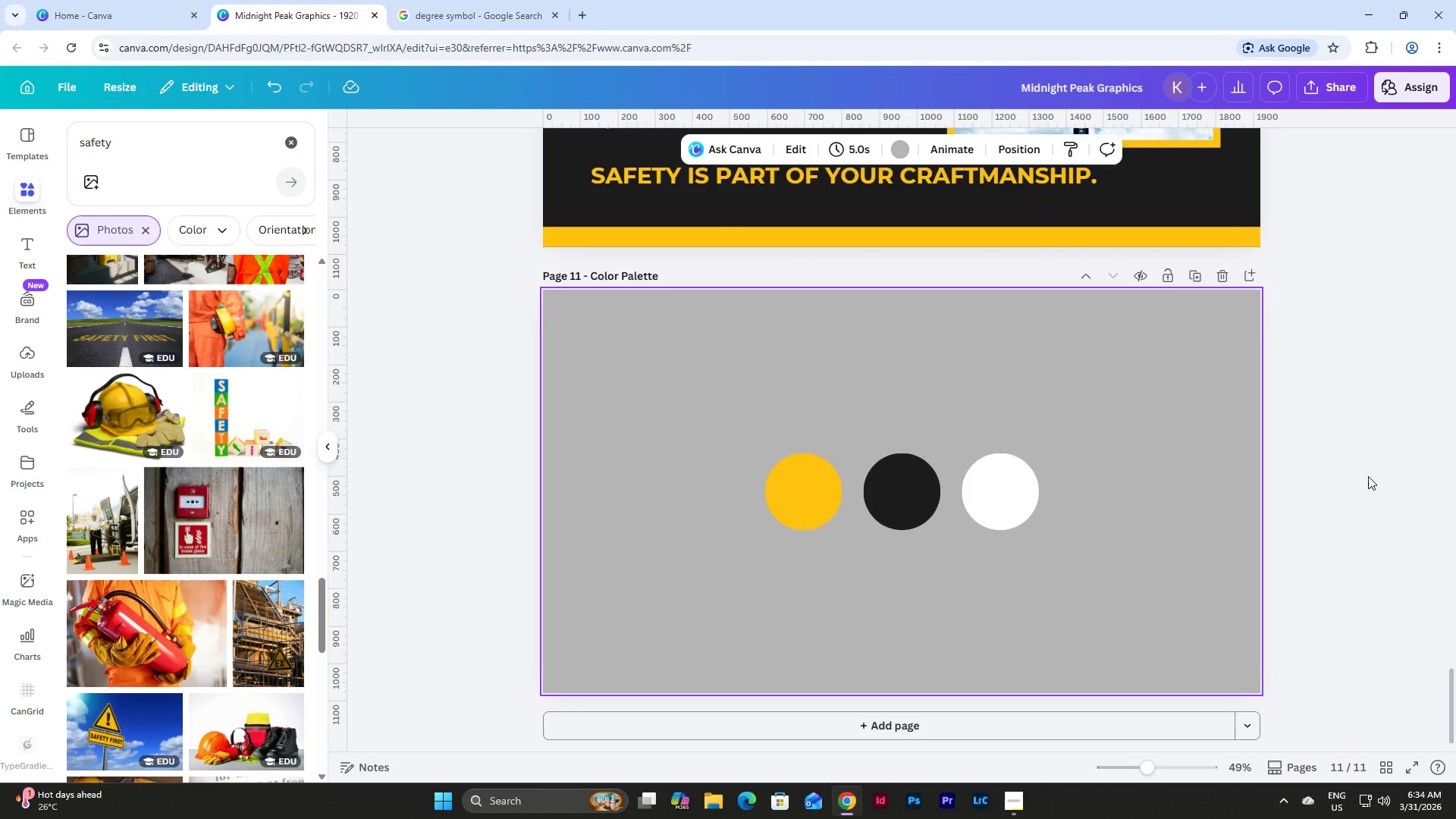 
scroll: coordinate [1410, 524], scroll_direction: up, amount: 20.0
 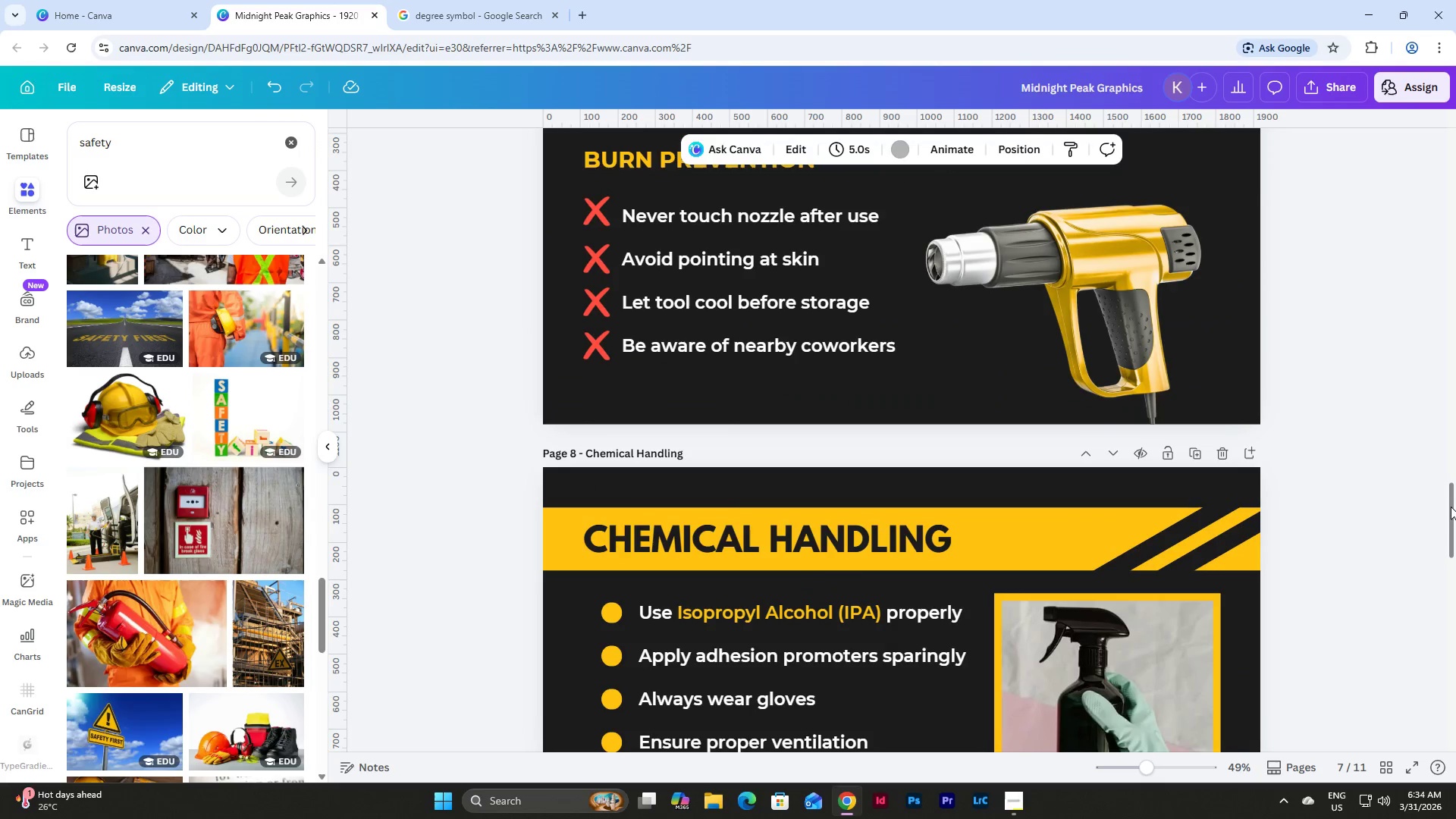 
left_click_drag(start_coordinate=[1451, 507], to_coordinate=[1455, 130])
 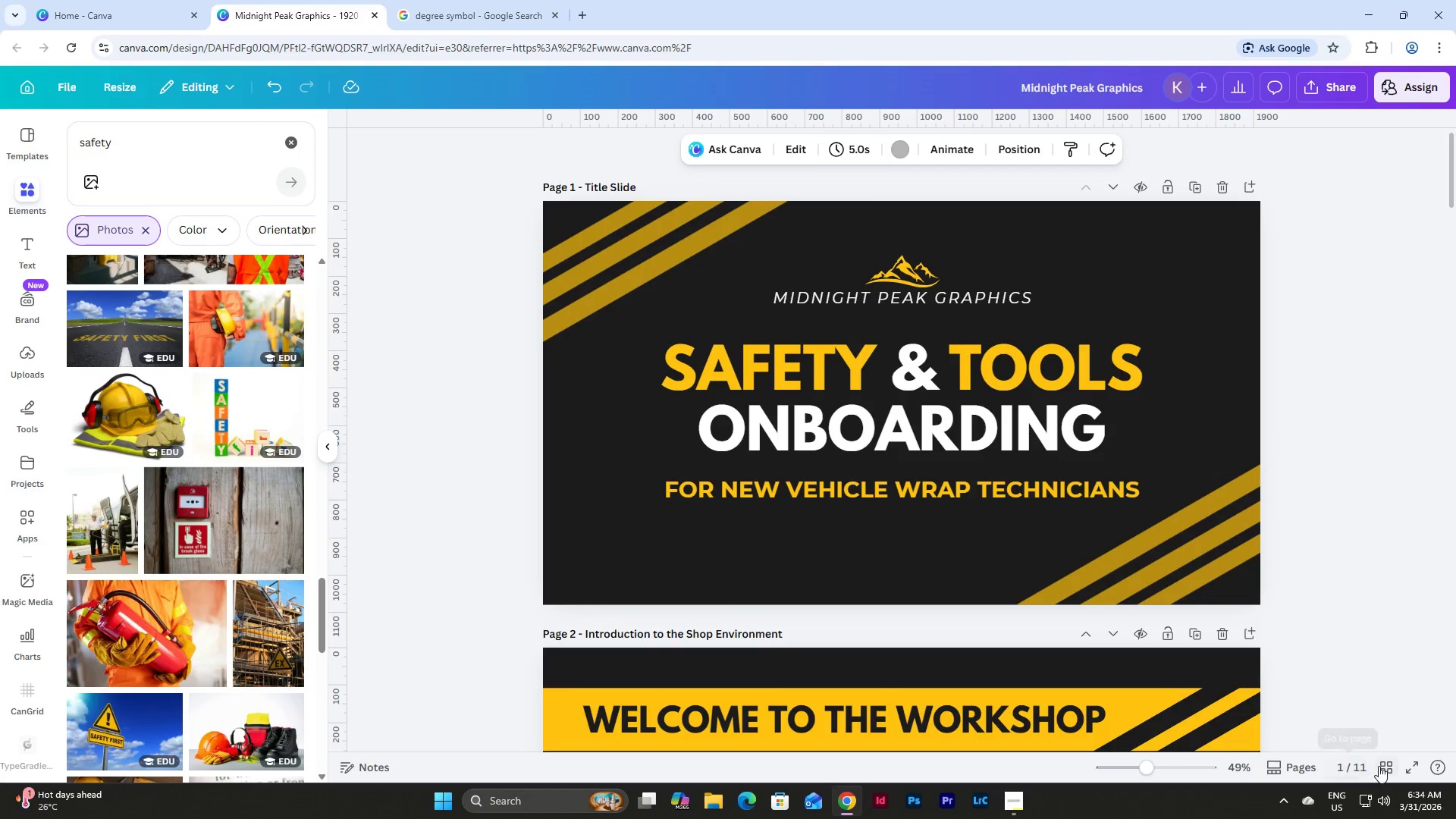 
left_click([1407, 756])
 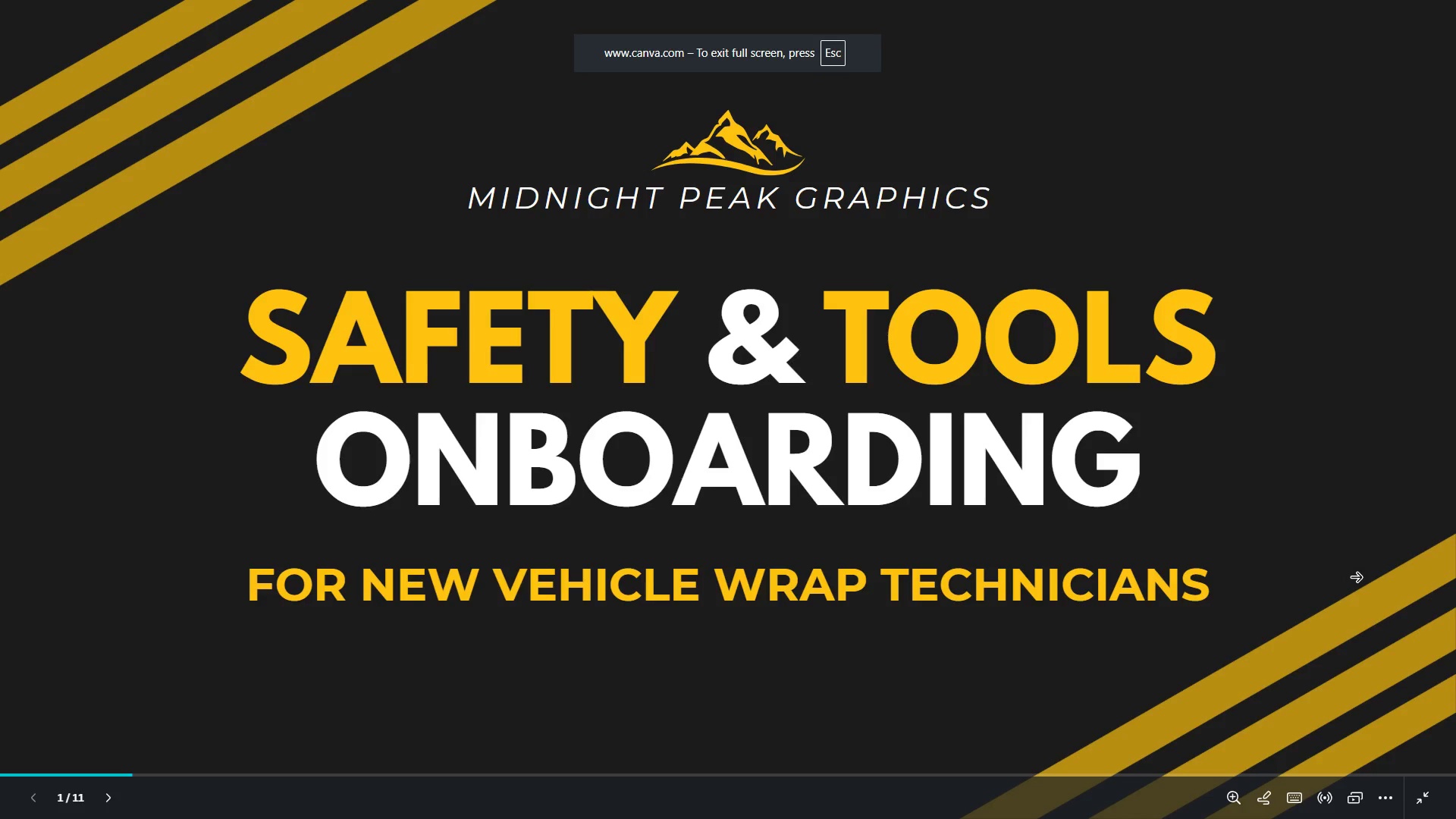 
key(Escape)
 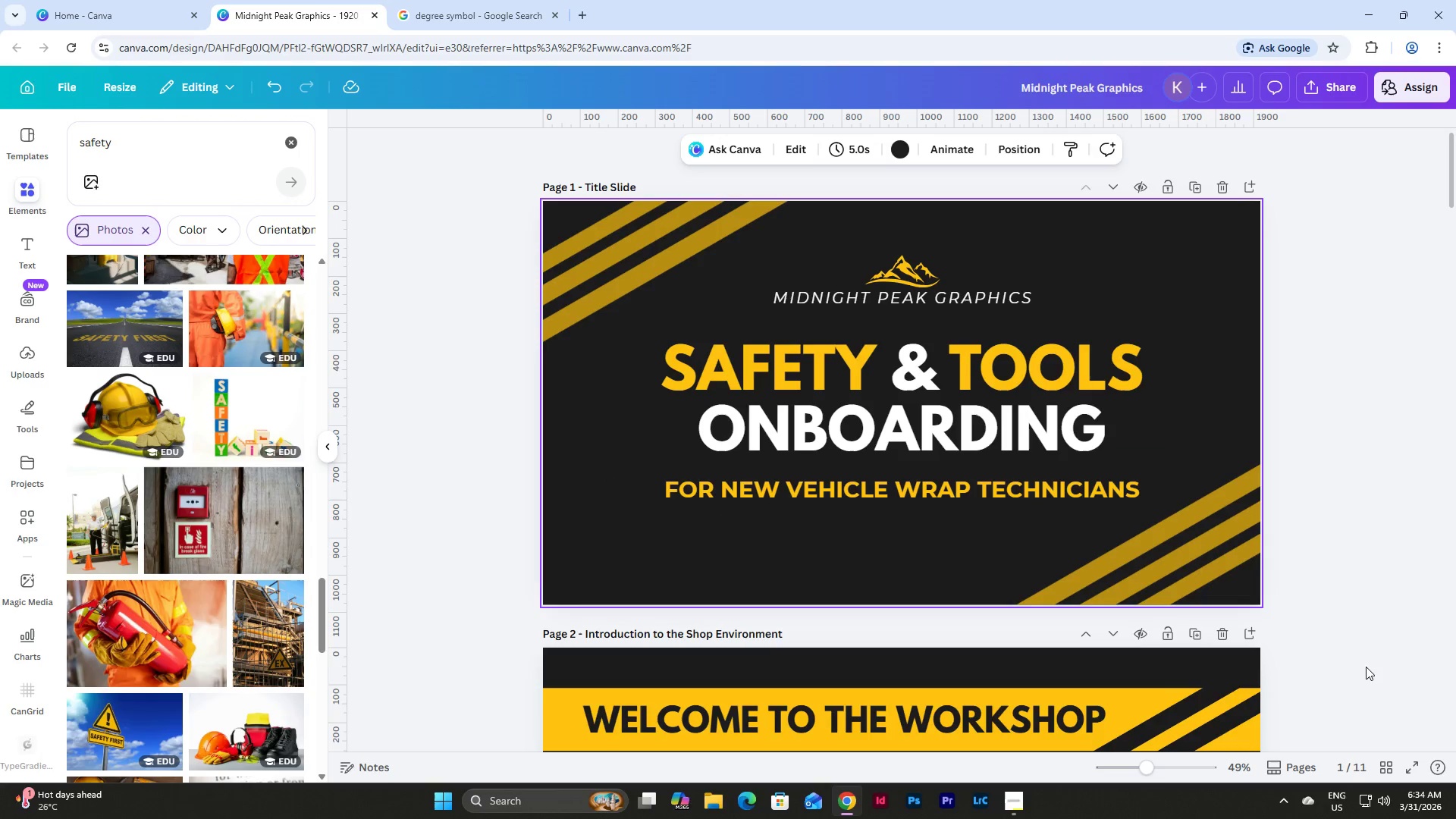 
left_click([1387, 771])
 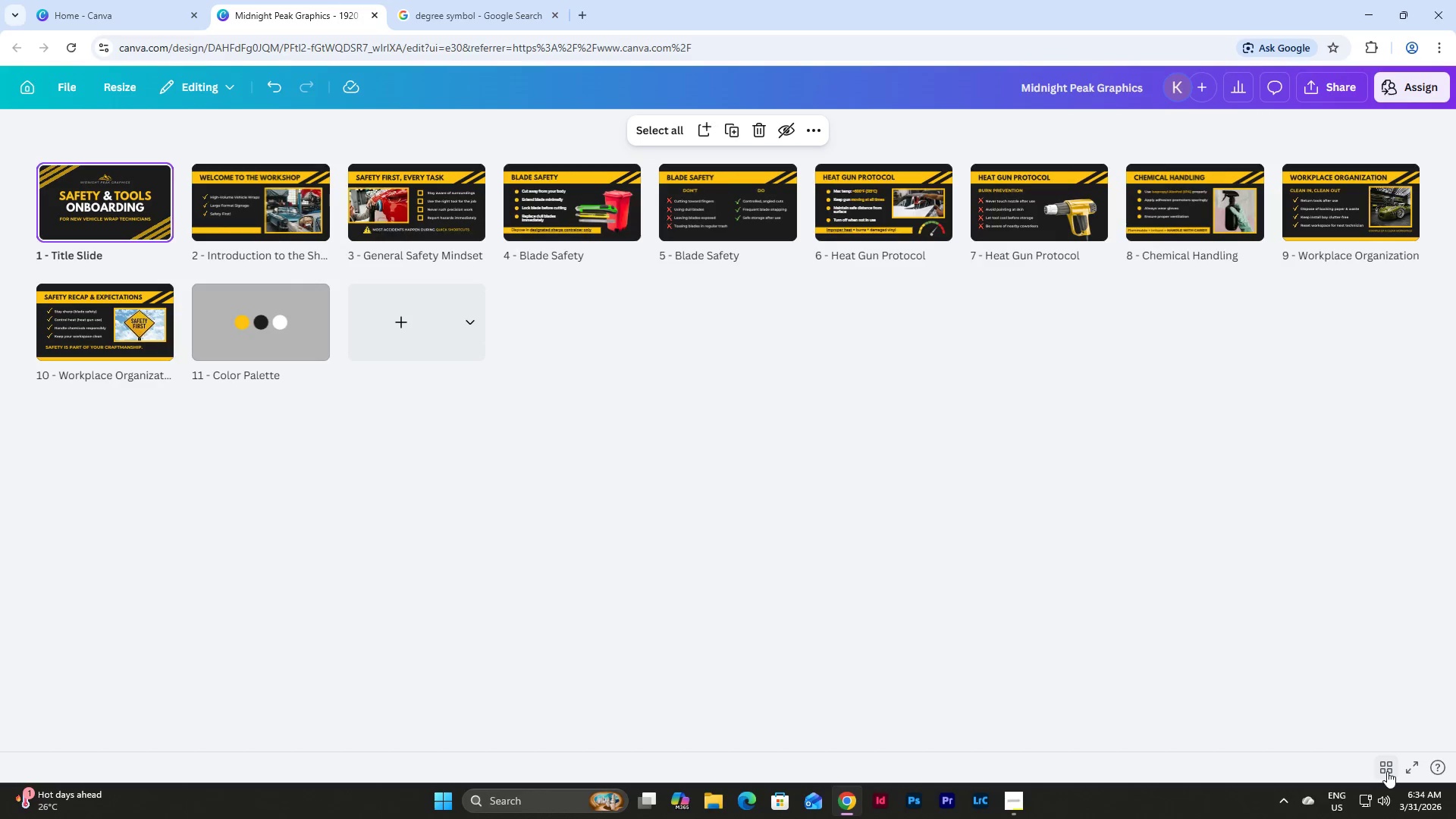 
left_click([1387, 771])
 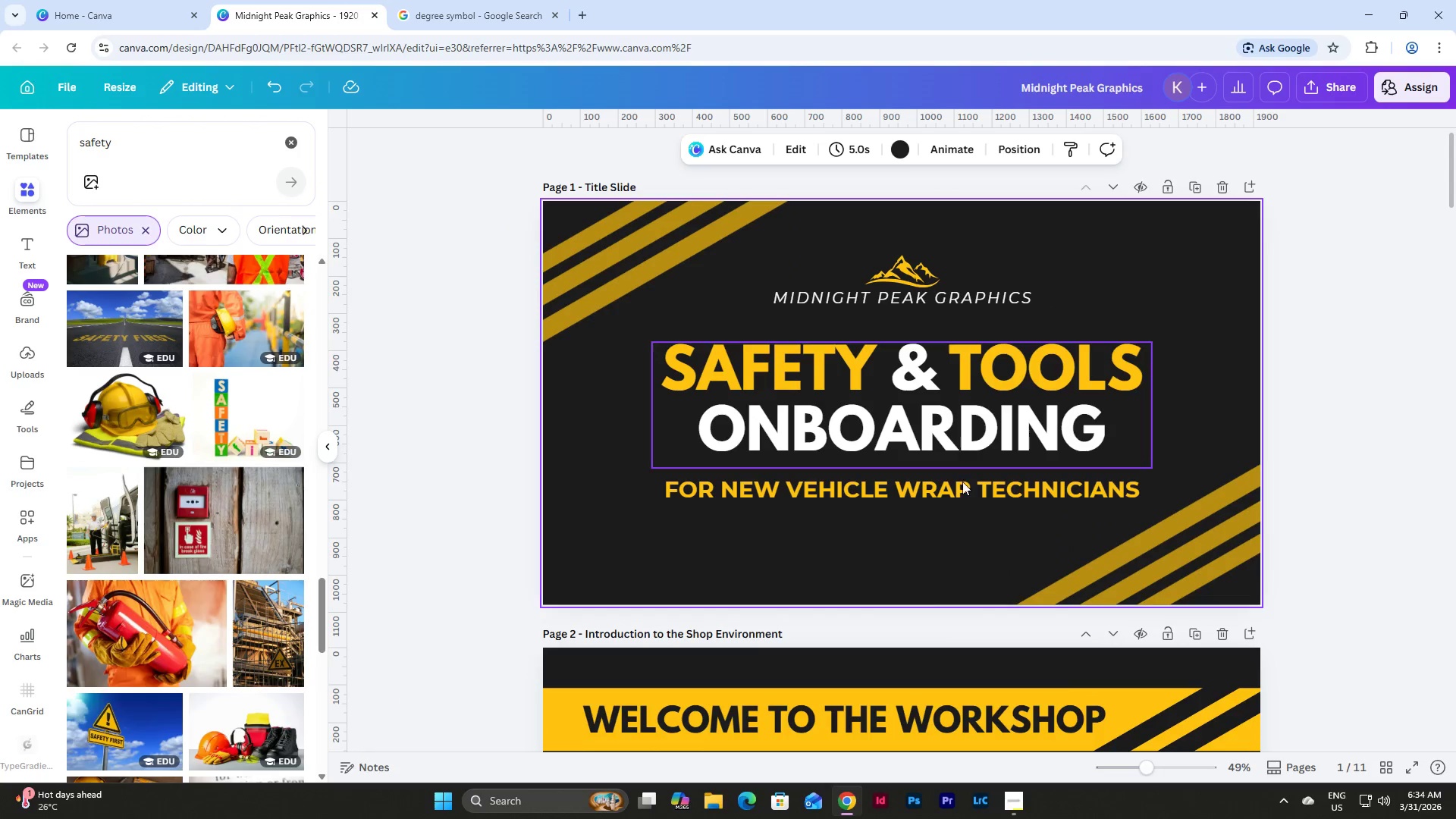 
left_click_drag(start_coordinate=[949, 557], to_coordinate=[831, 293])
 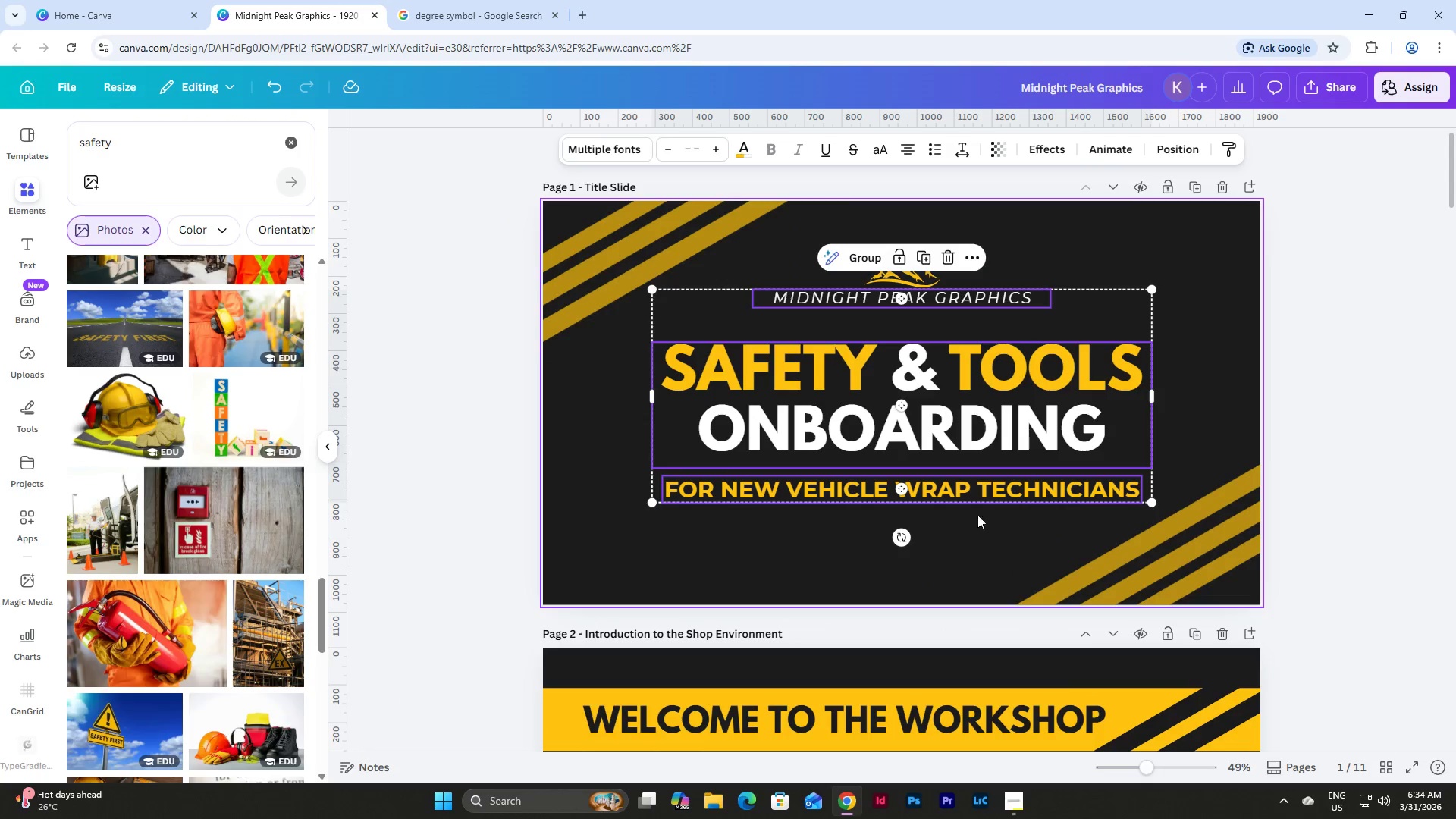 
left_click_drag(start_coordinate=[1005, 529], to_coordinate=[811, 253])
 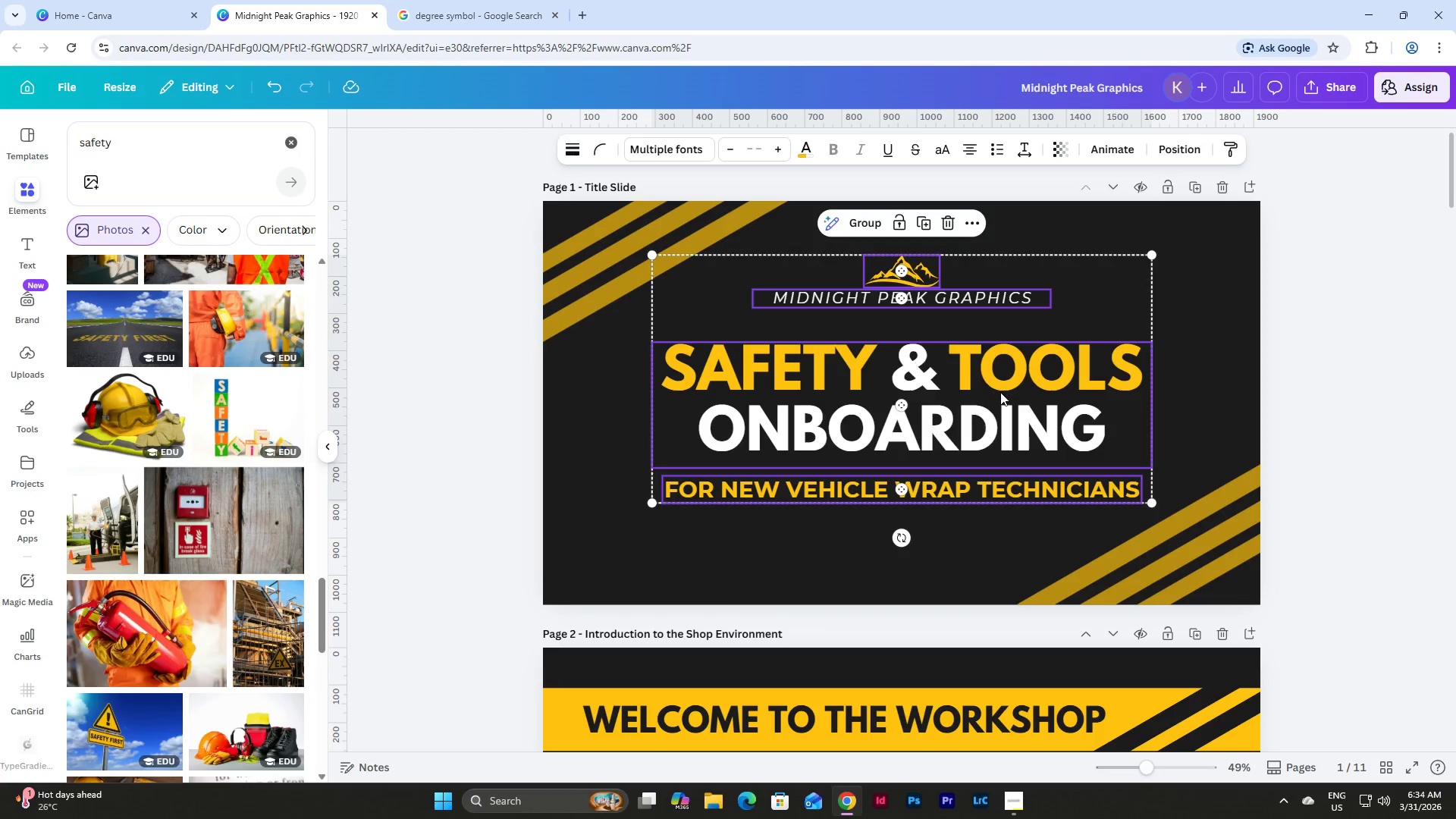 
left_click_drag(start_coordinate=[1000, 392], to_coordinate=[1001, 410])
 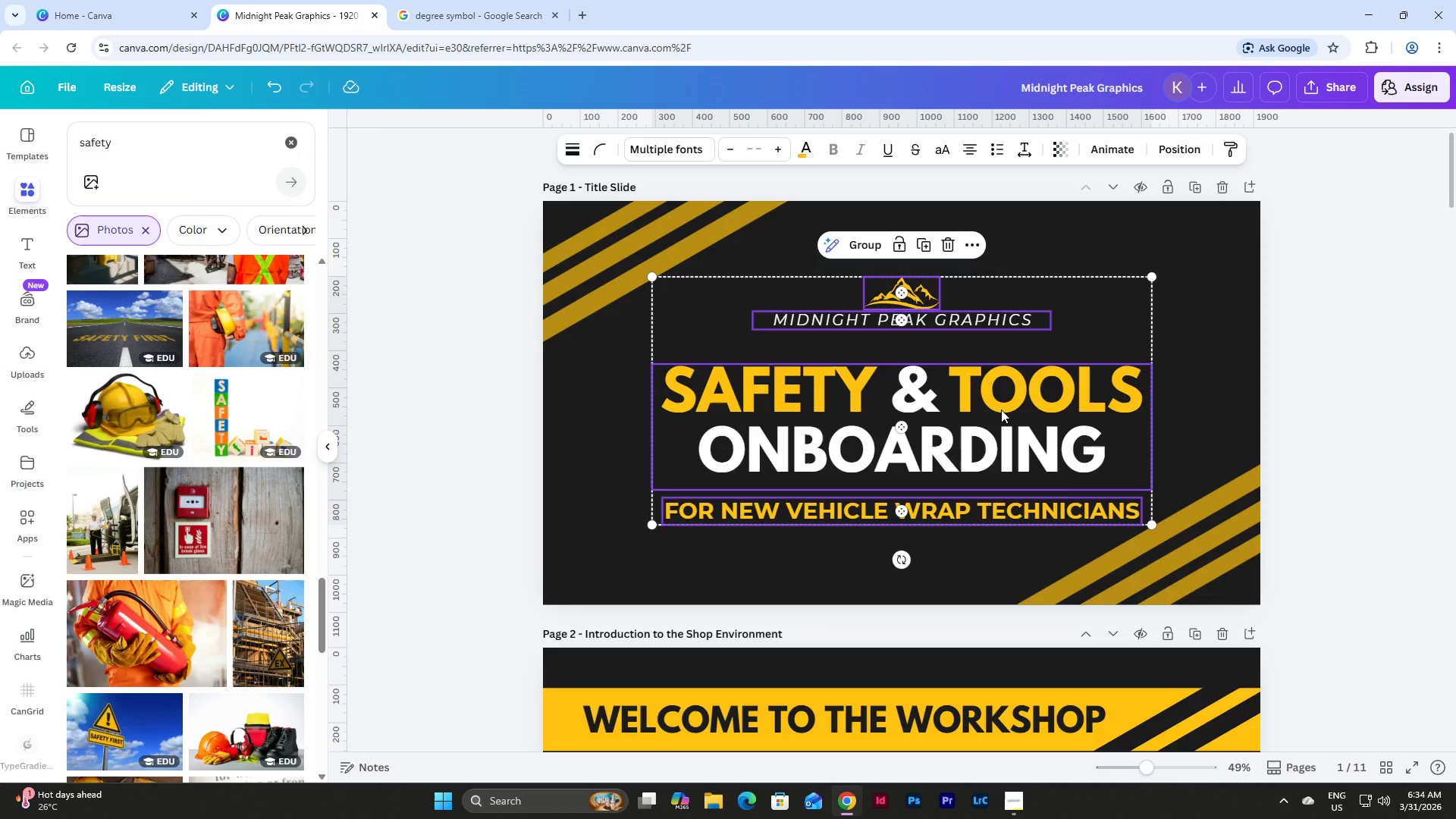 
key(Control+Z)
 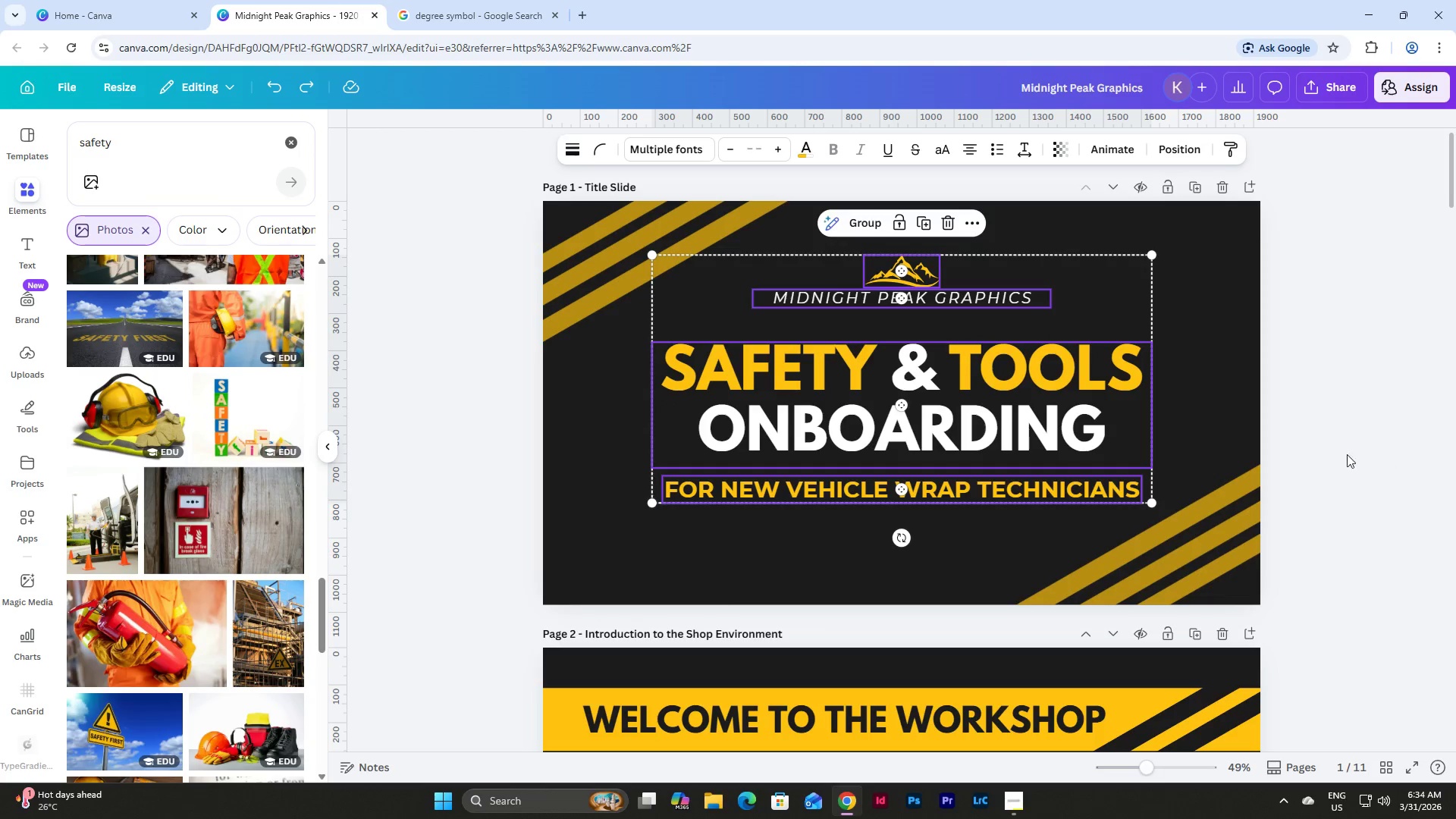 
left_click([1357, 439])
 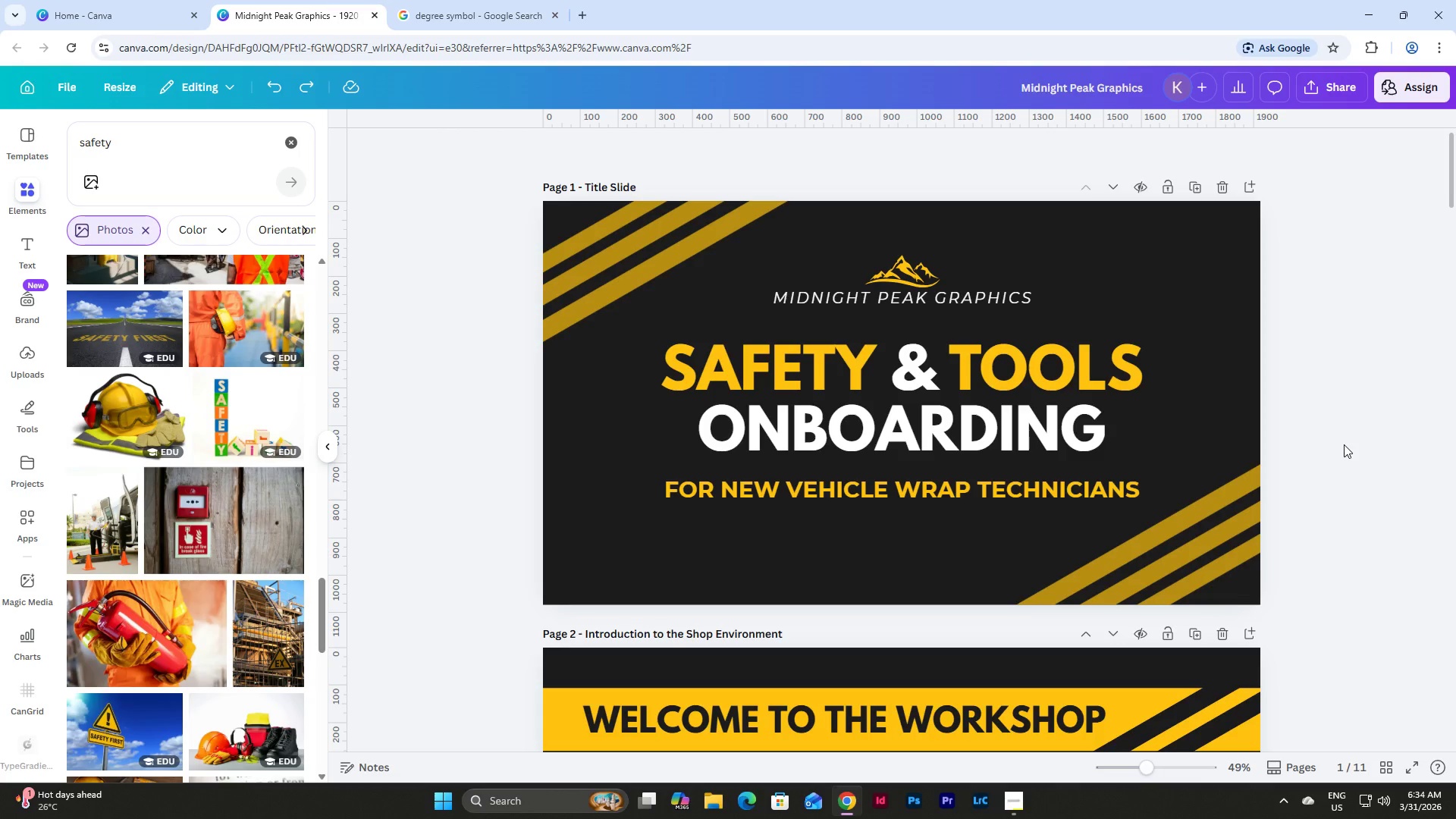 
left_click_drag(start_coordinate=[972, 512], to_coordinate=[811, 254])
 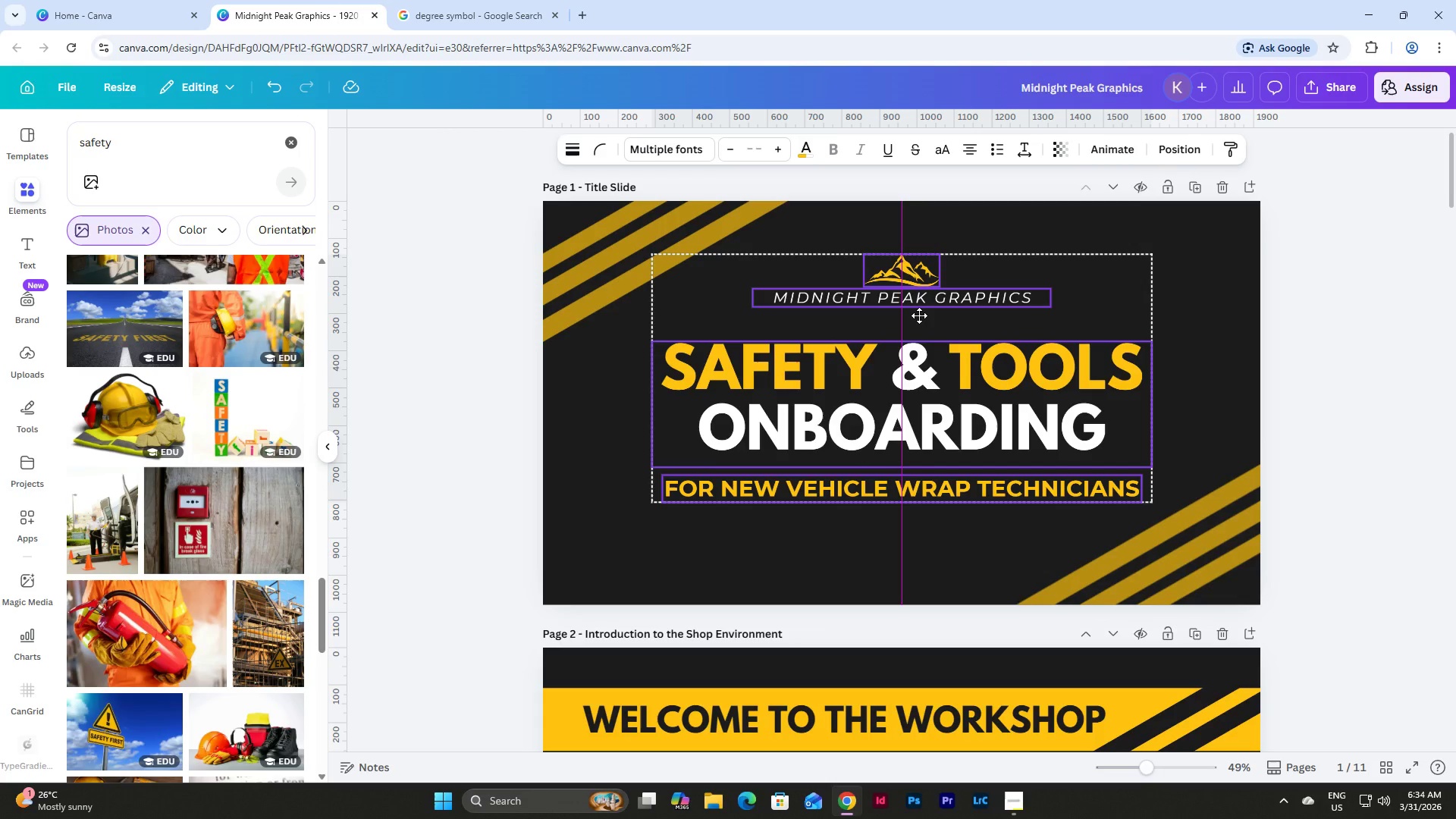 
left_click([1326, 342])
 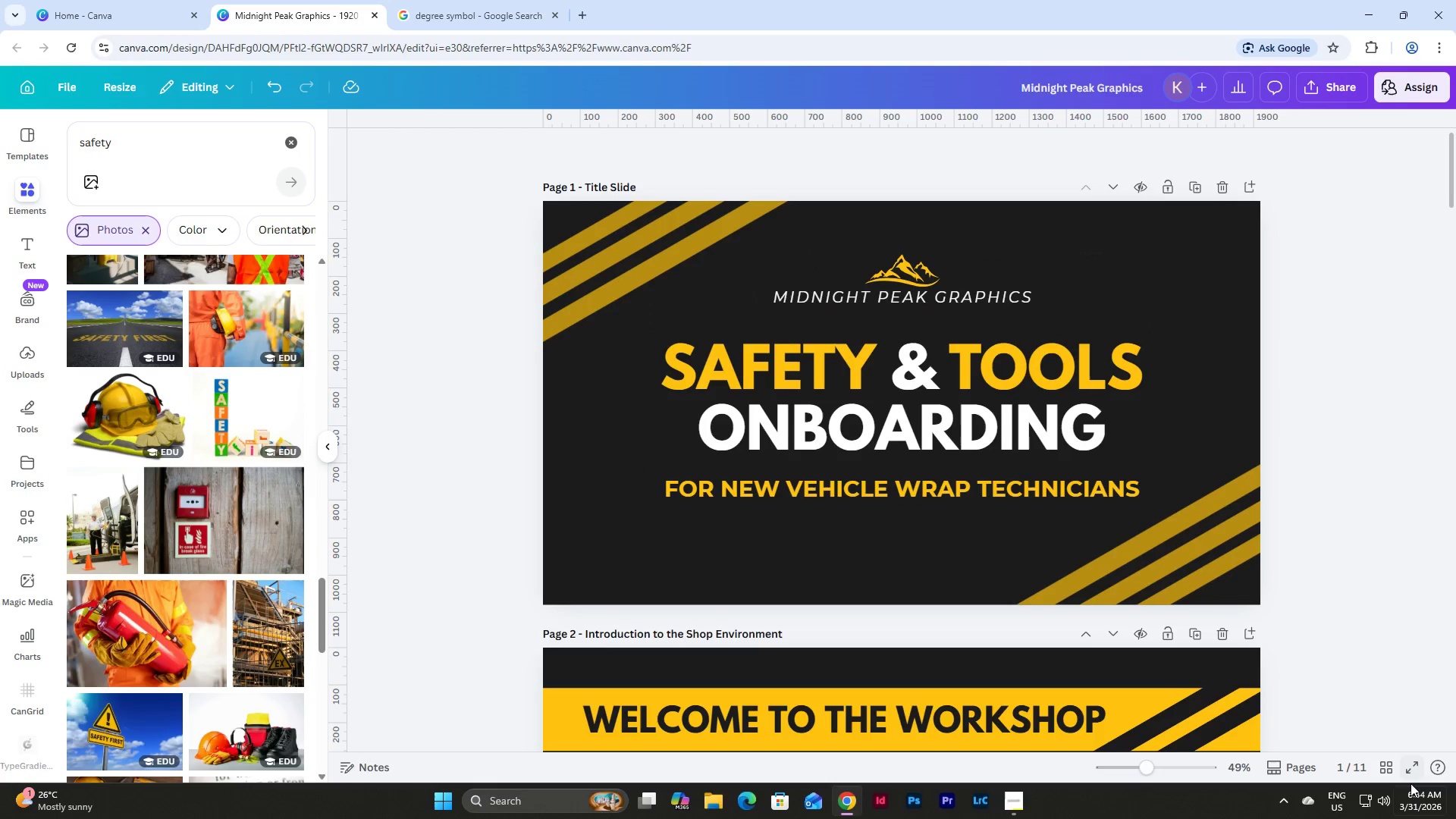 
left_click([1386, 766])
 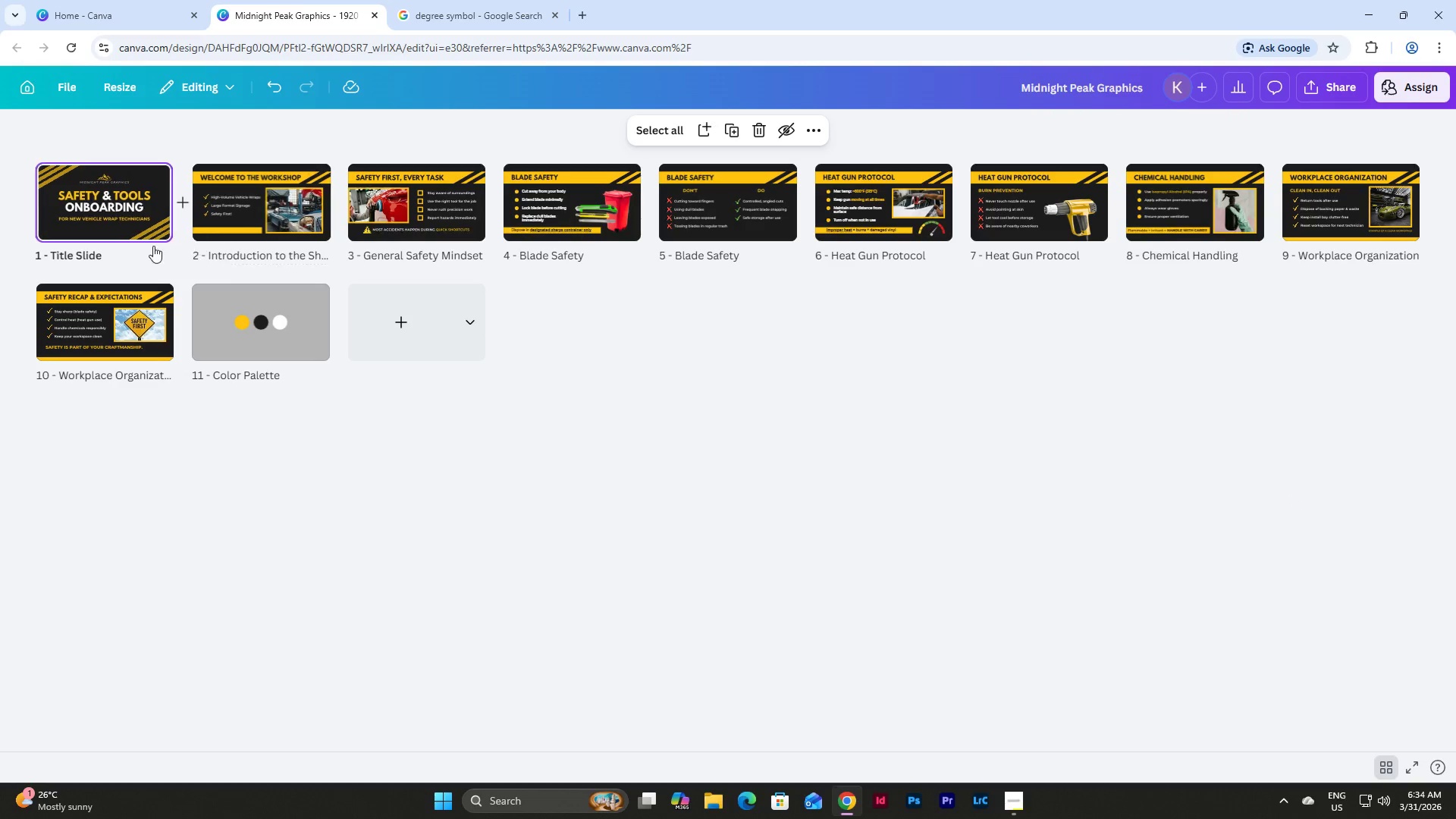 
double_click([146, 222])
 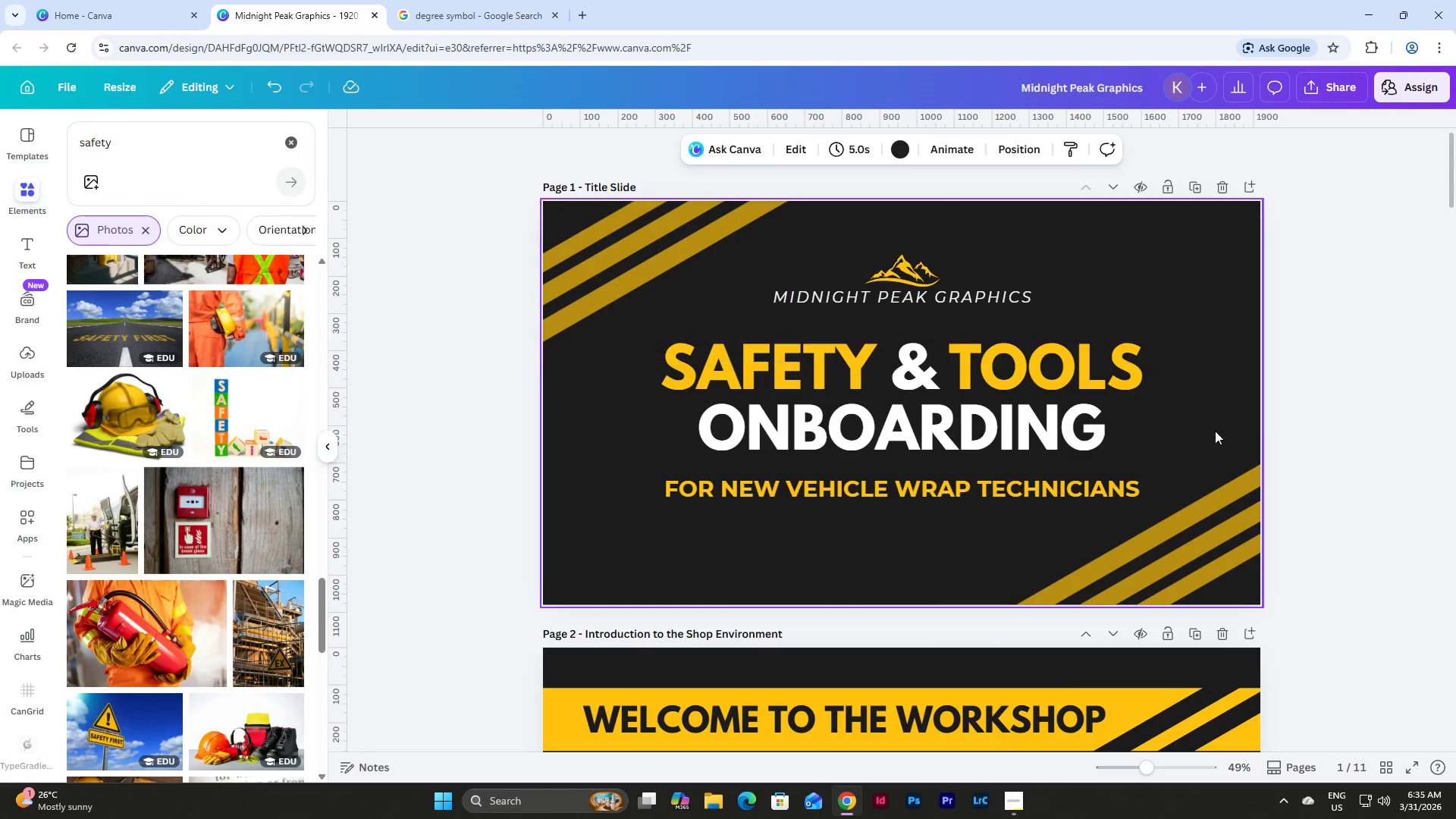 
left_click([1316, 397])
 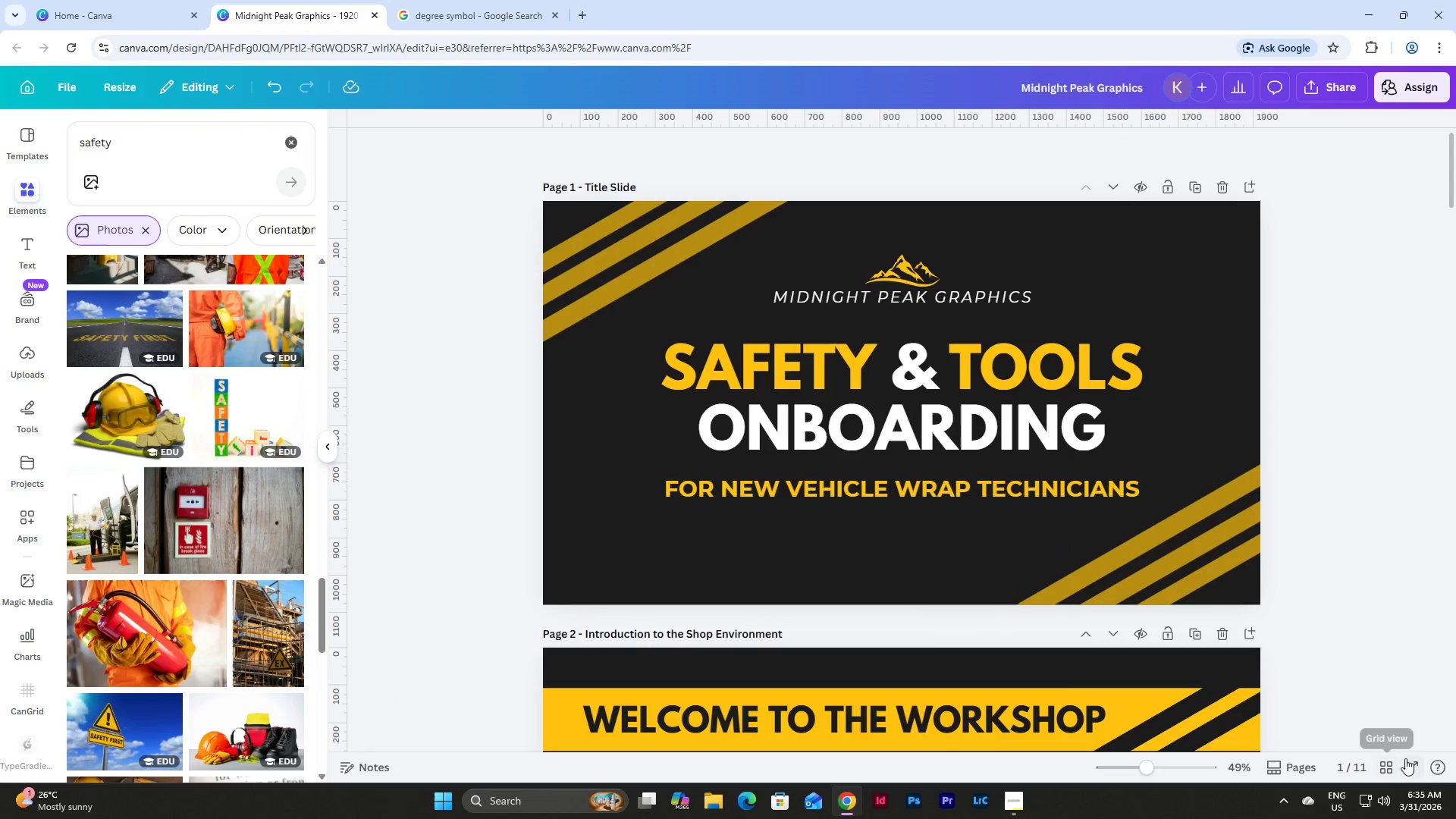 
left_click([1414, 758])
 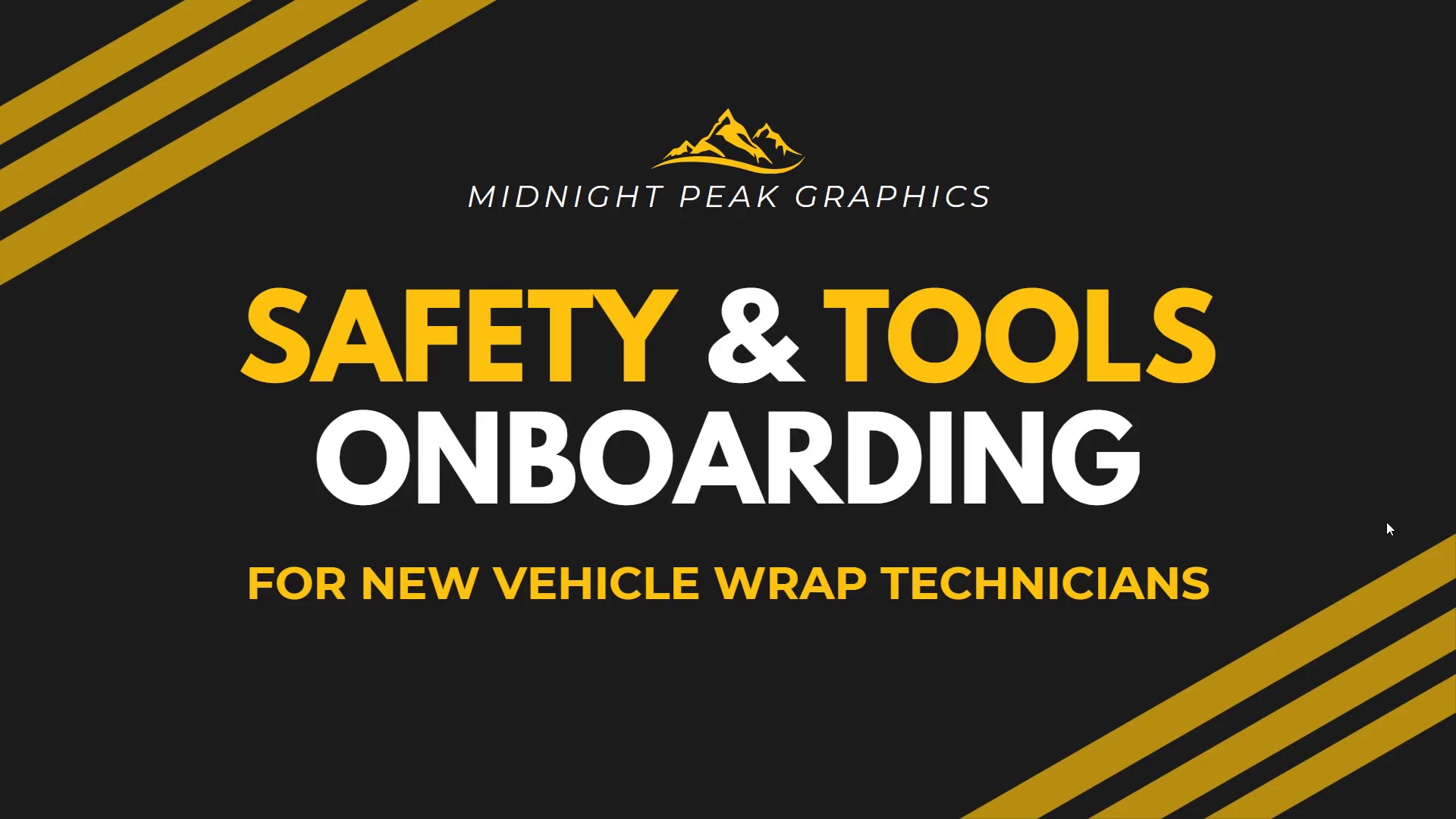 
wait(10.66)
 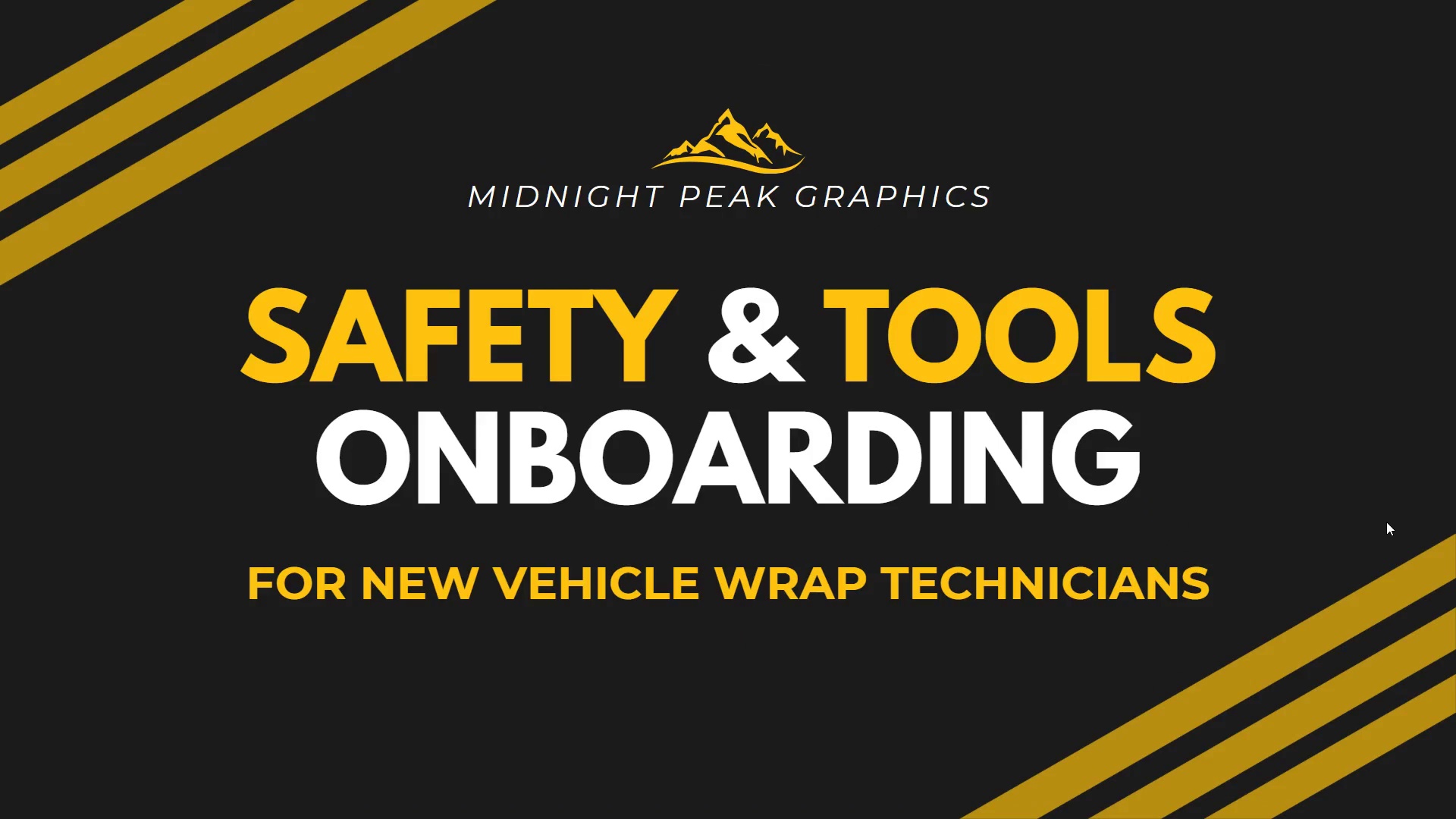 
left_click([1302, 420])
 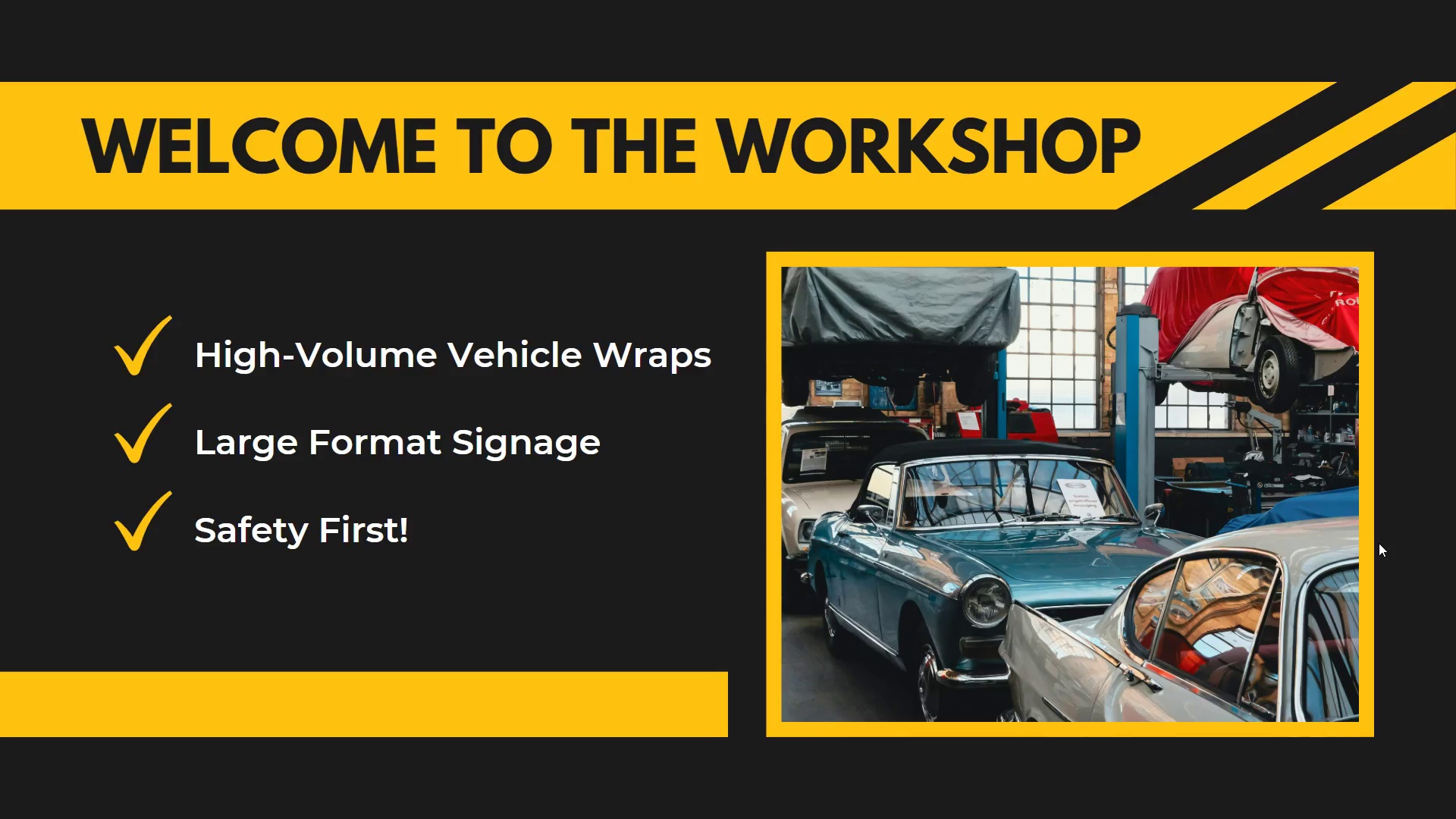 
wait(11.38)
 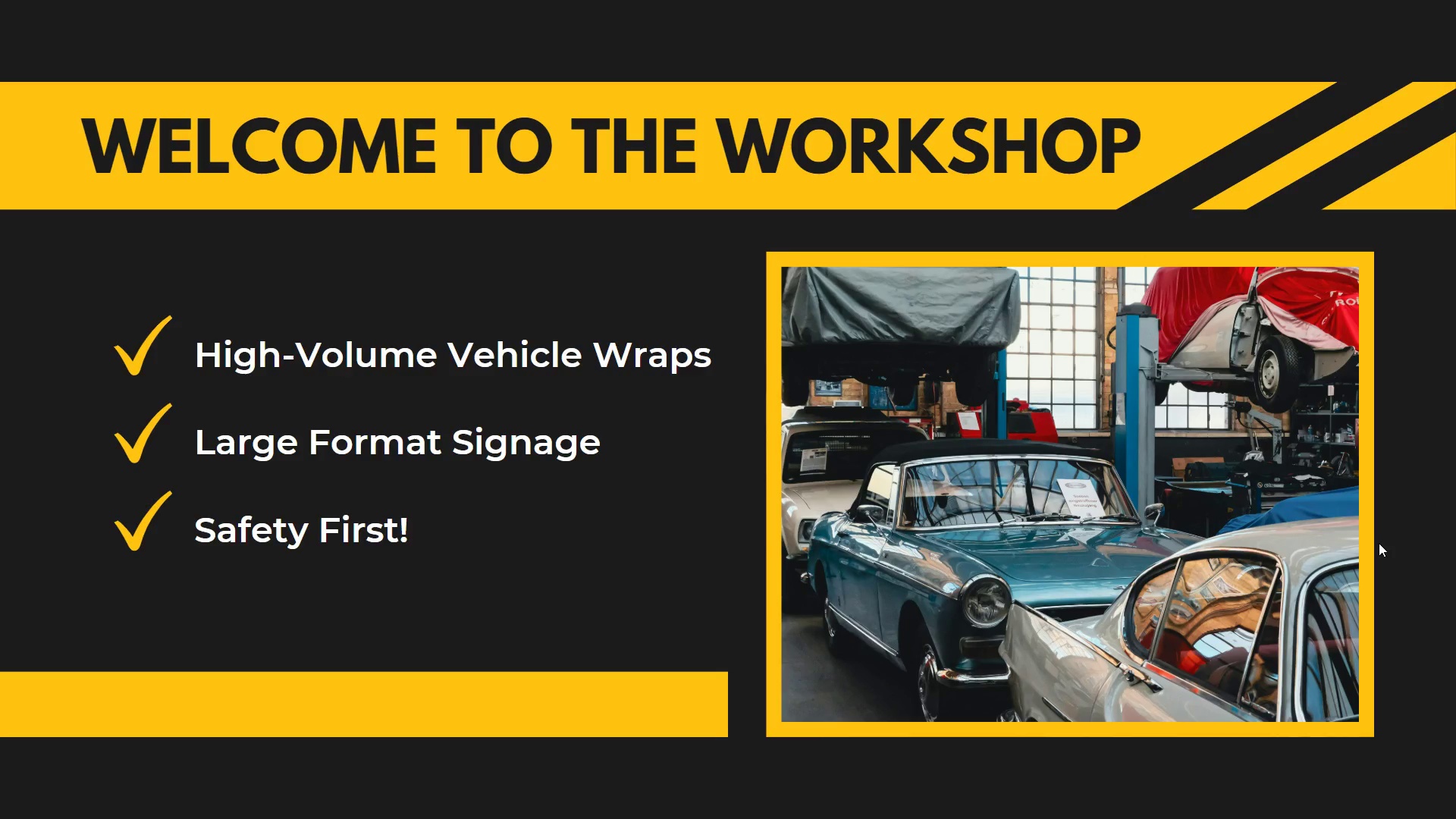 
left_click([1367, 528])
 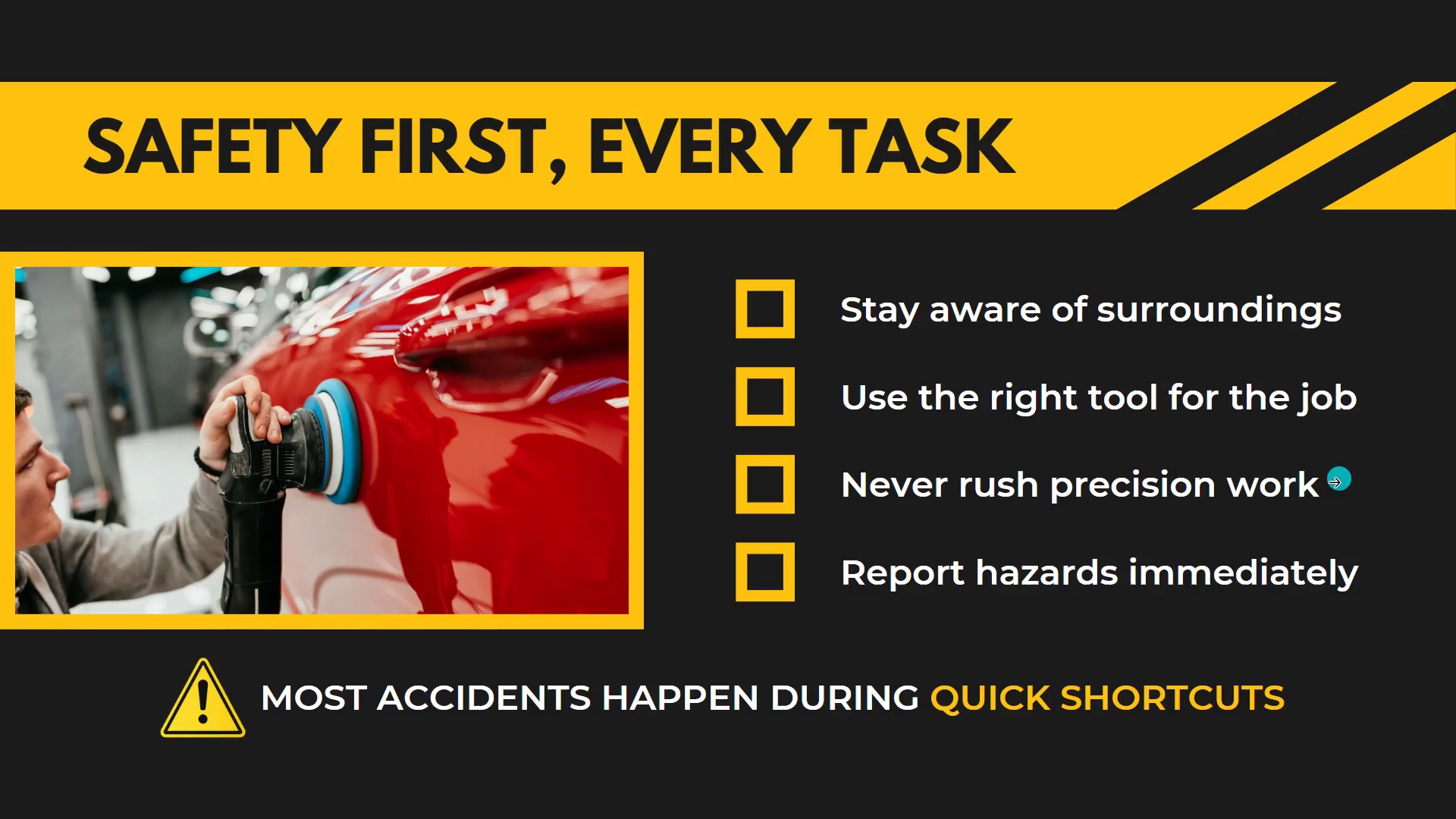 
wait(25.45)
 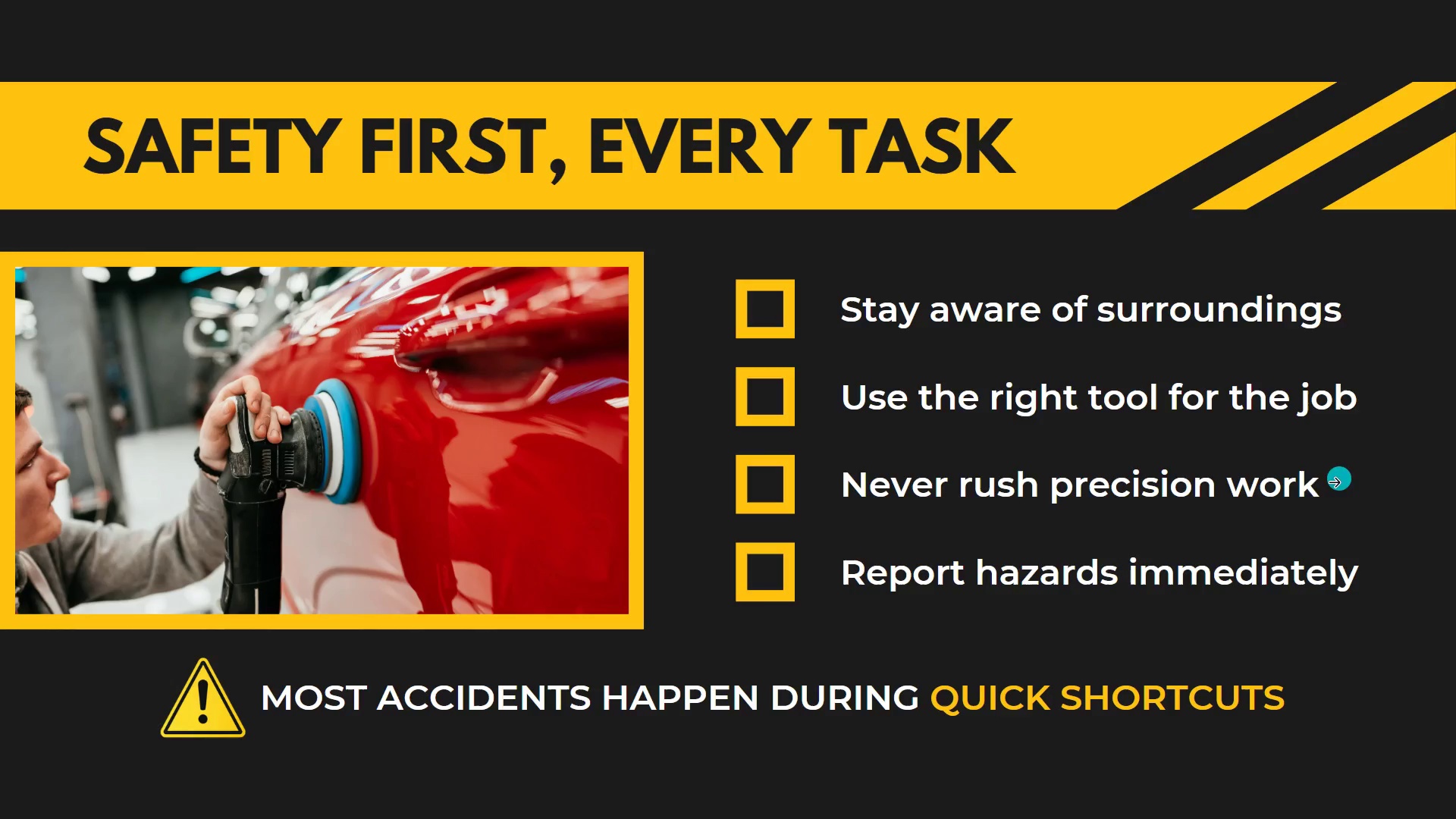 
left_click([13, 484])
 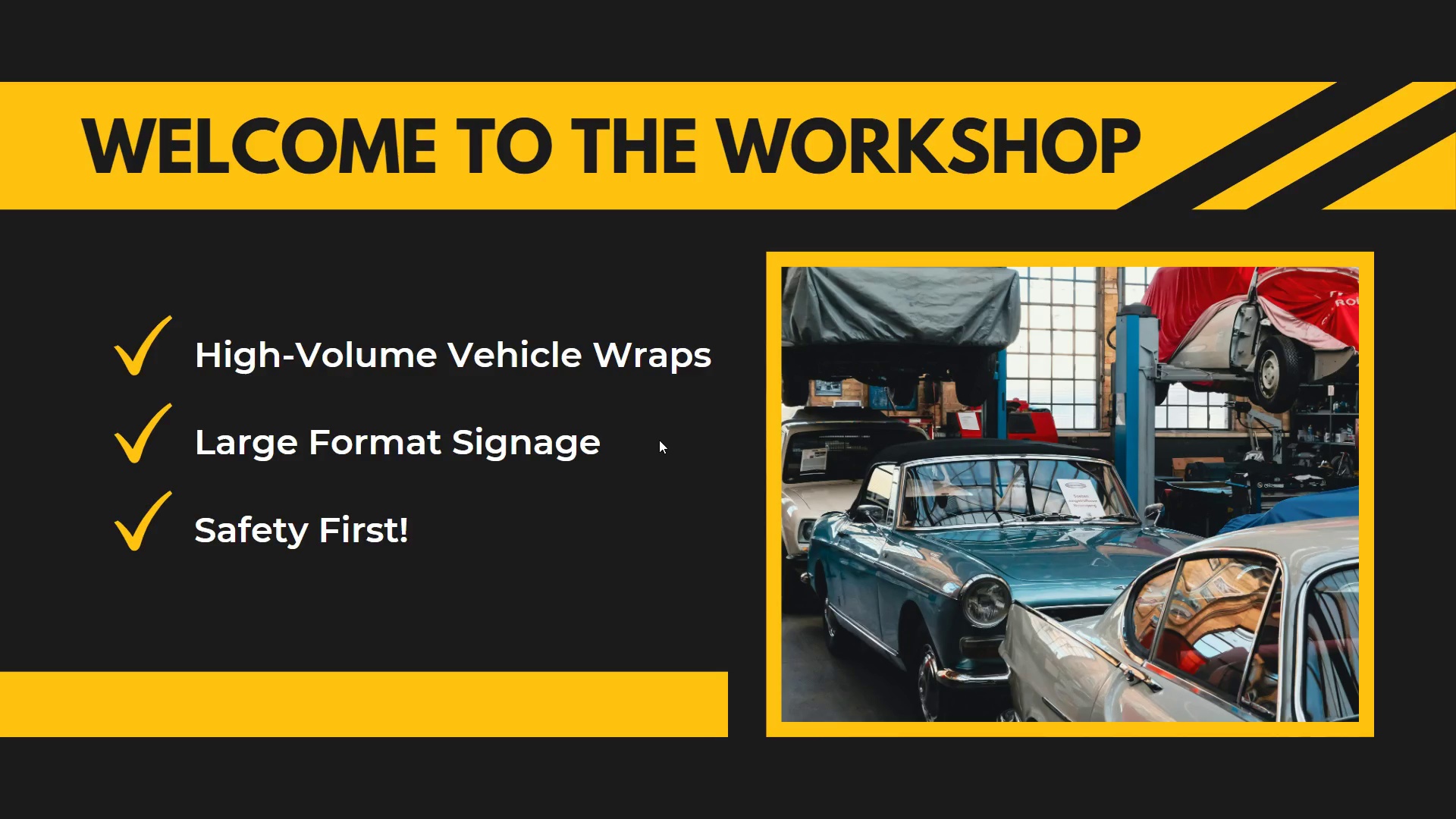 
wait(11.02)
 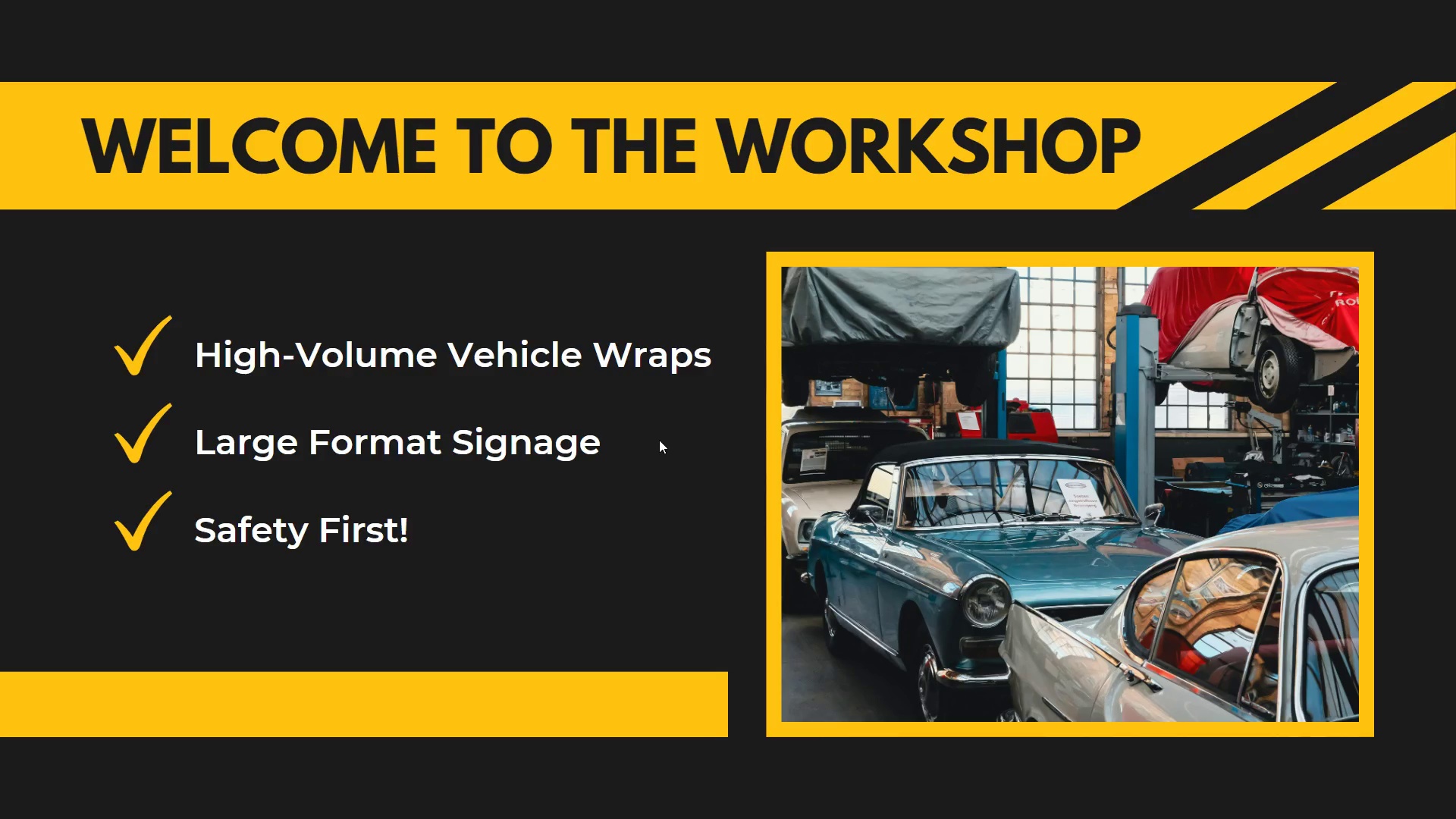 
key(Escape)
 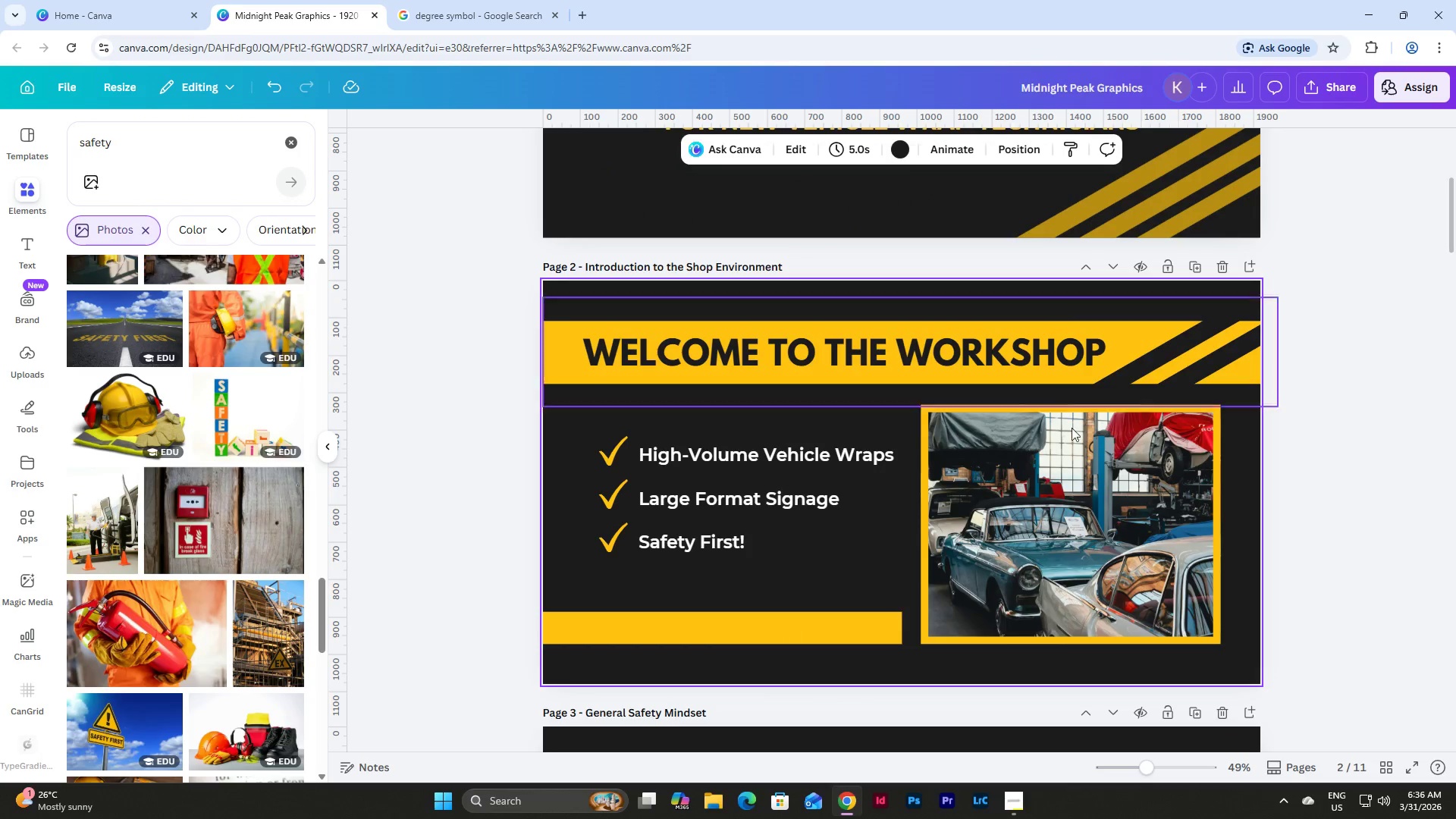 
scroll: coordinate [939, 414], scroll_direction: down, amount: 7.0
 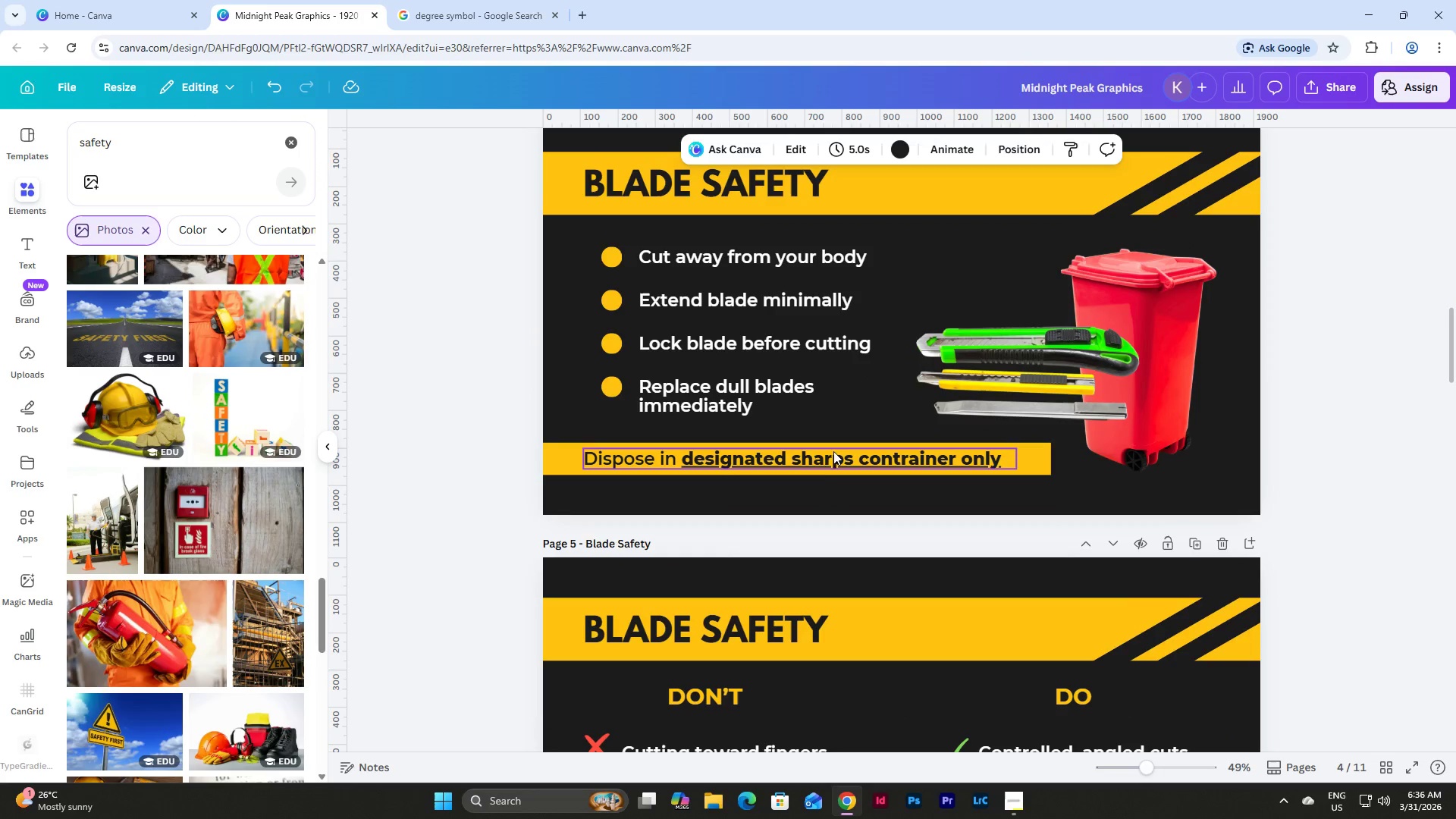 
left_click([821, 463])
 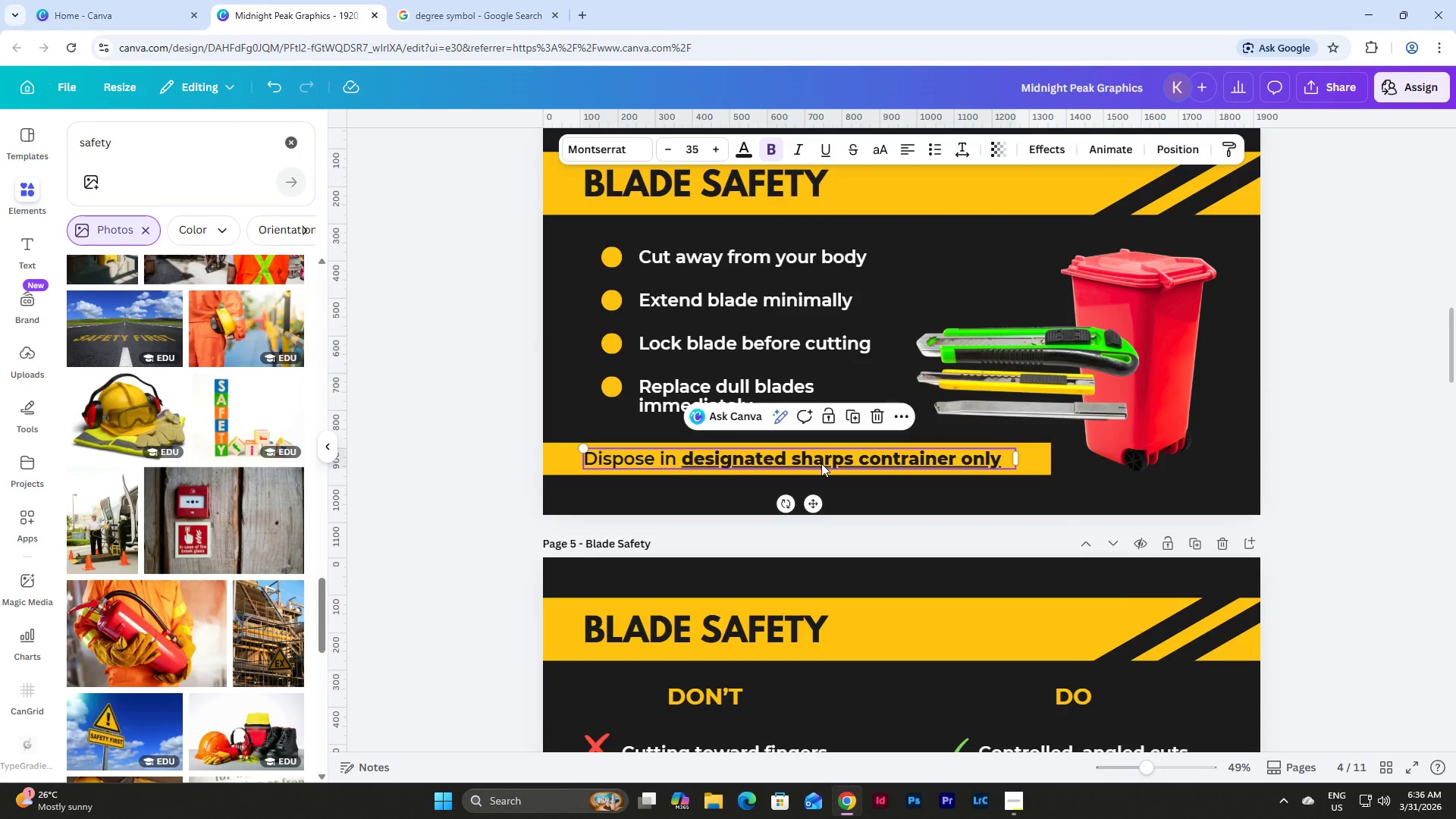 
key(Control+C)
 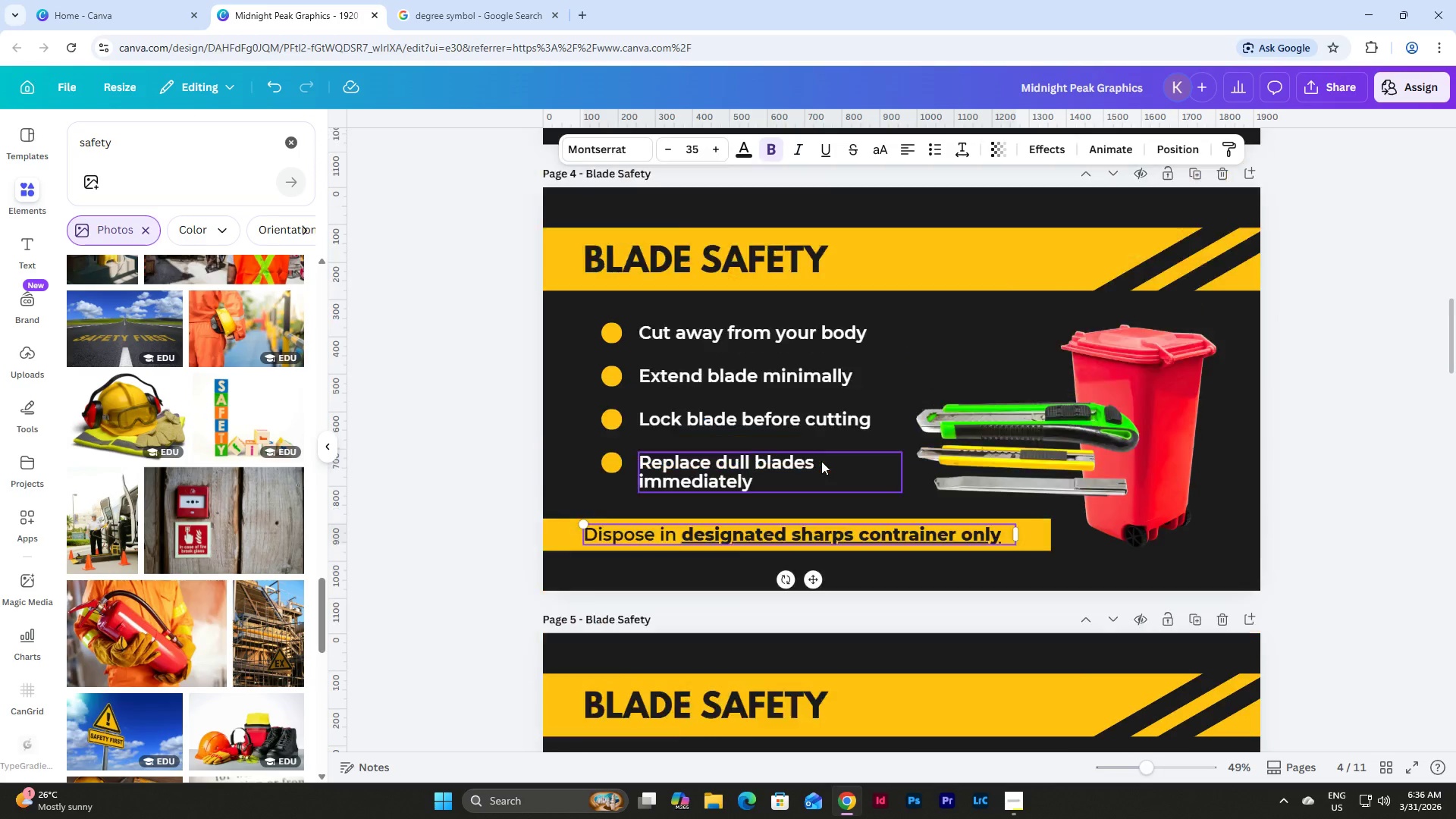 
scroll: coordinate [824, 455], scroll_direction: up, amount: 7.0
 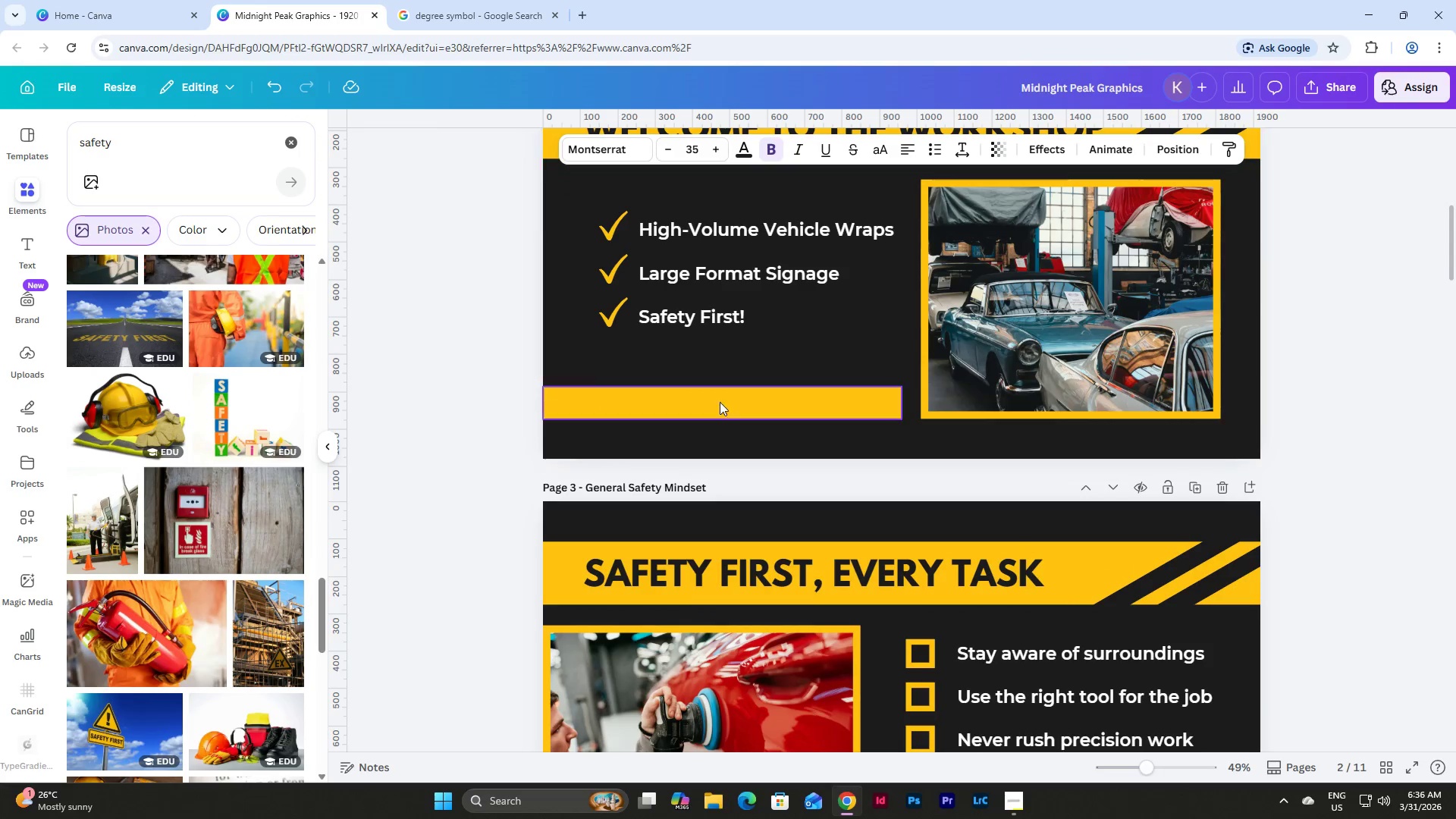 
left_click([716, 398])
 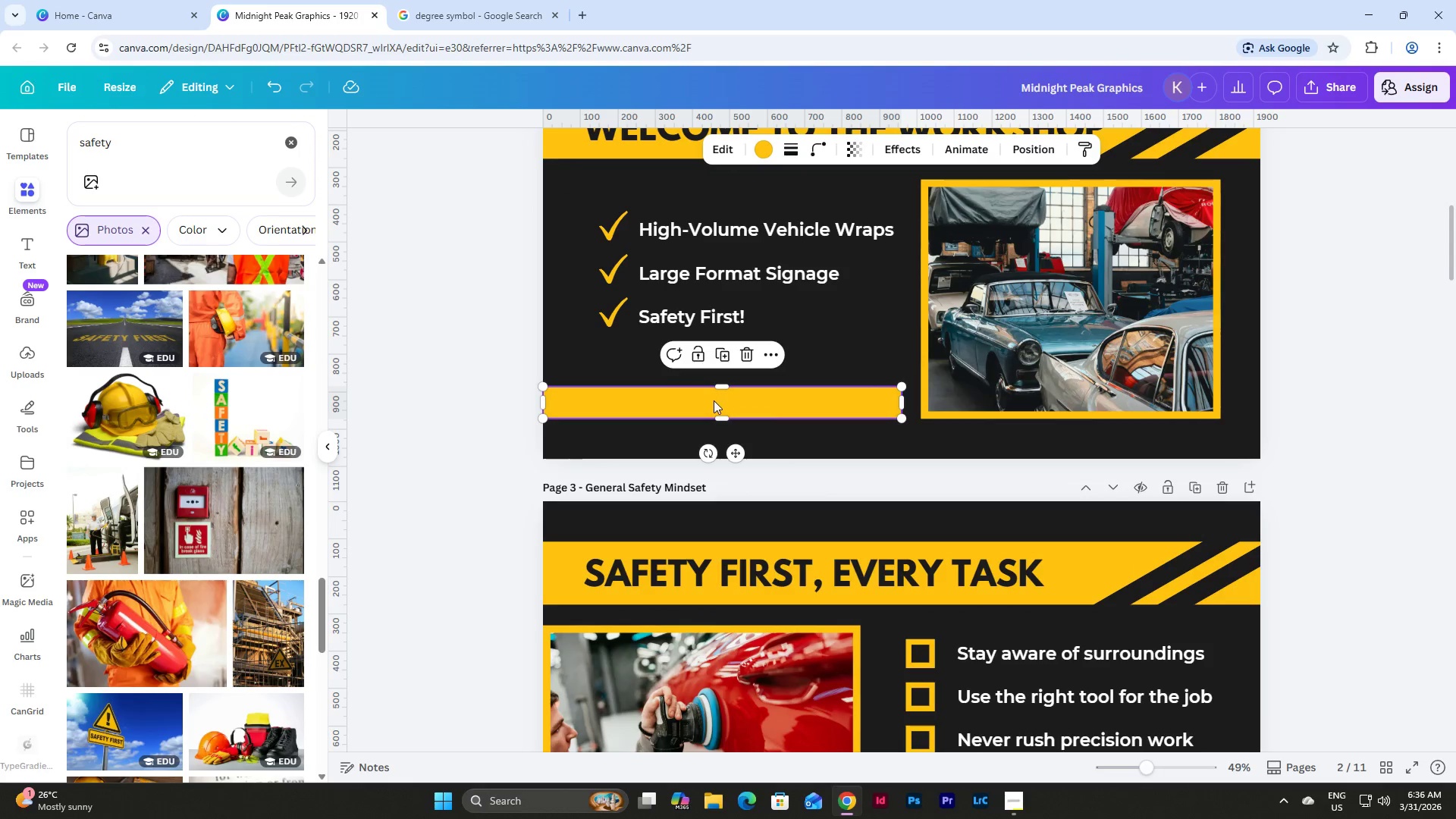 
key(Control+V)
 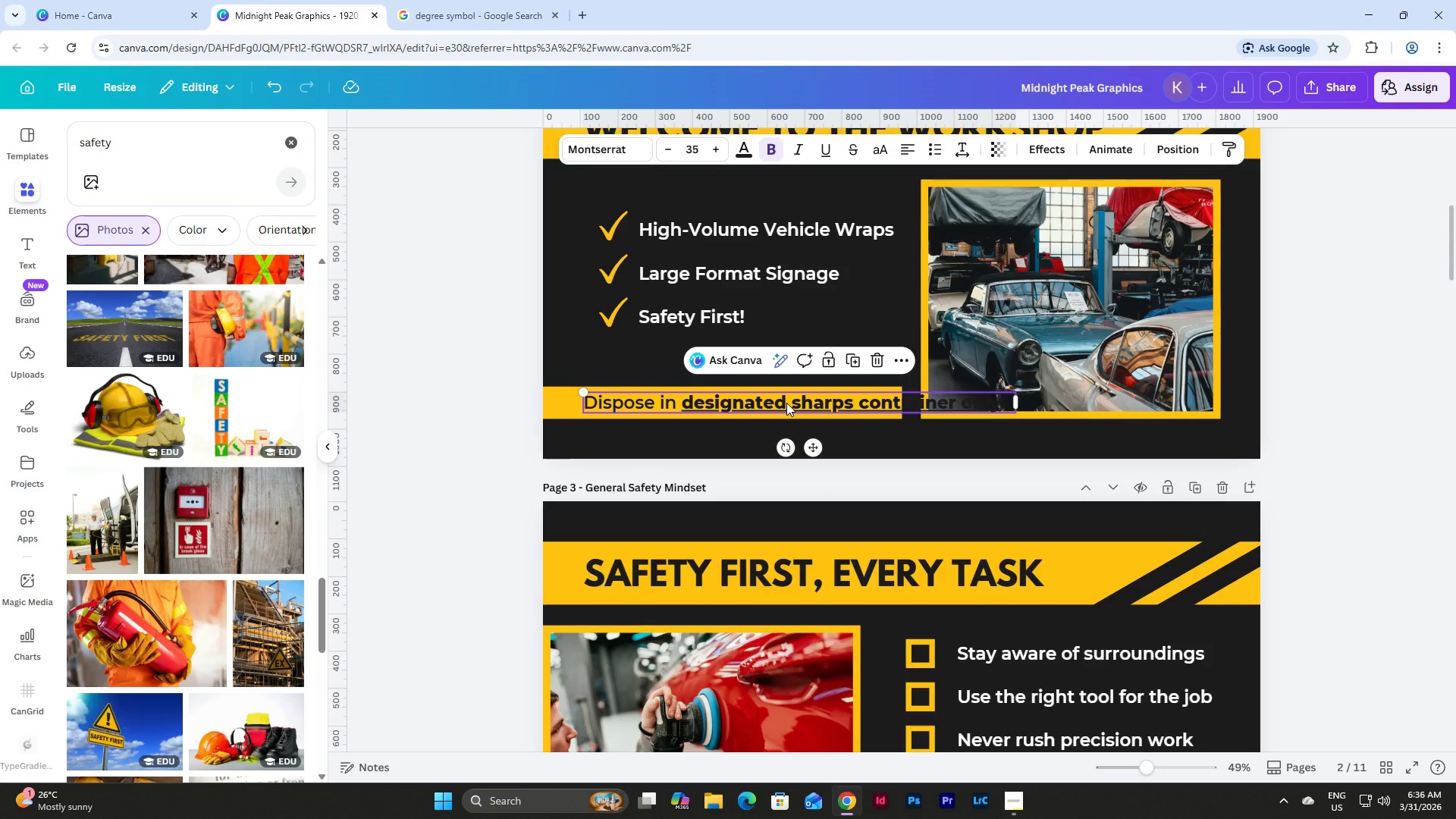 
left_click_drag(start_coordinate=[786, 403], to_coordinate=[768, 403])
 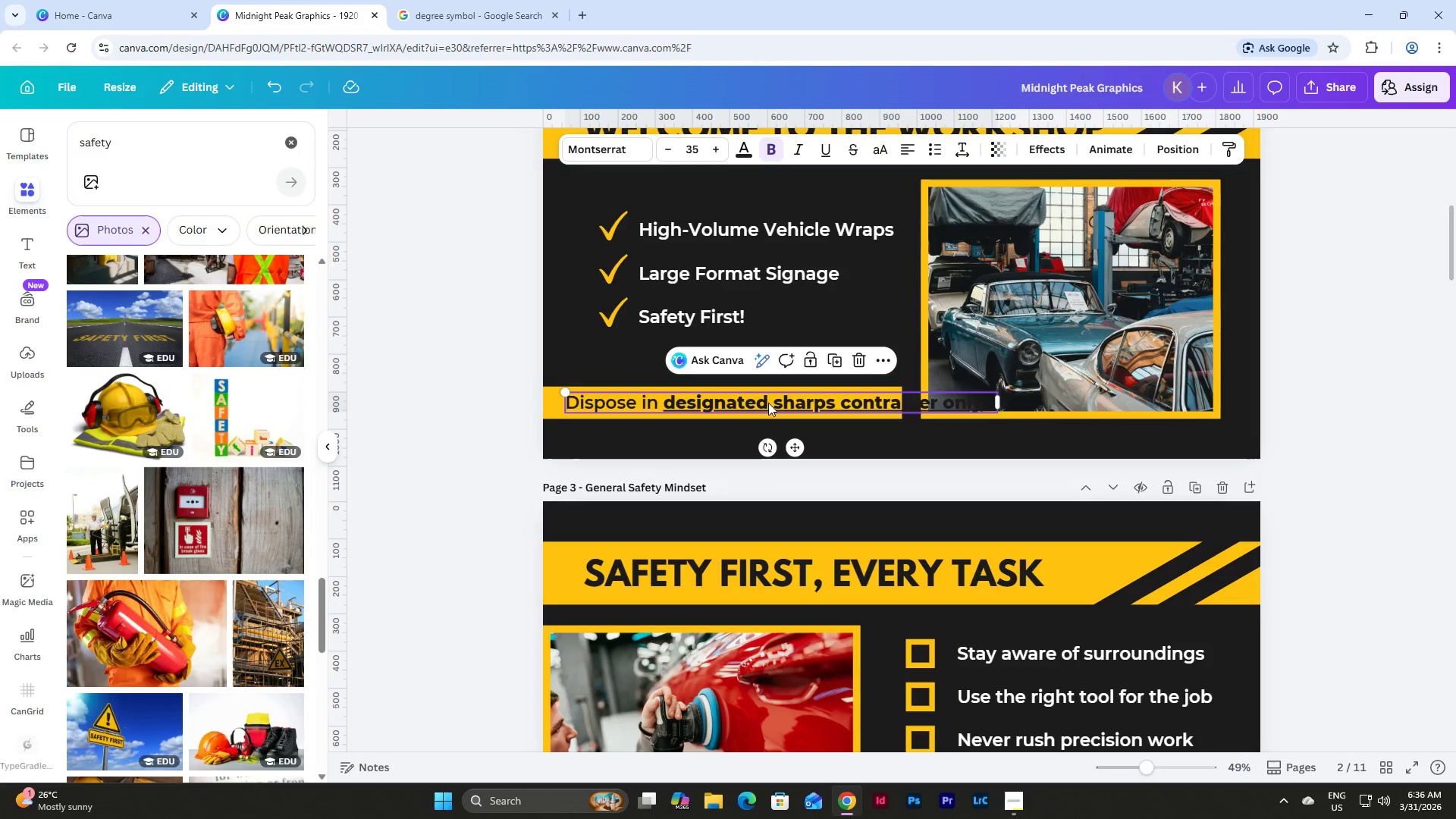 
left_click([768, 403])
 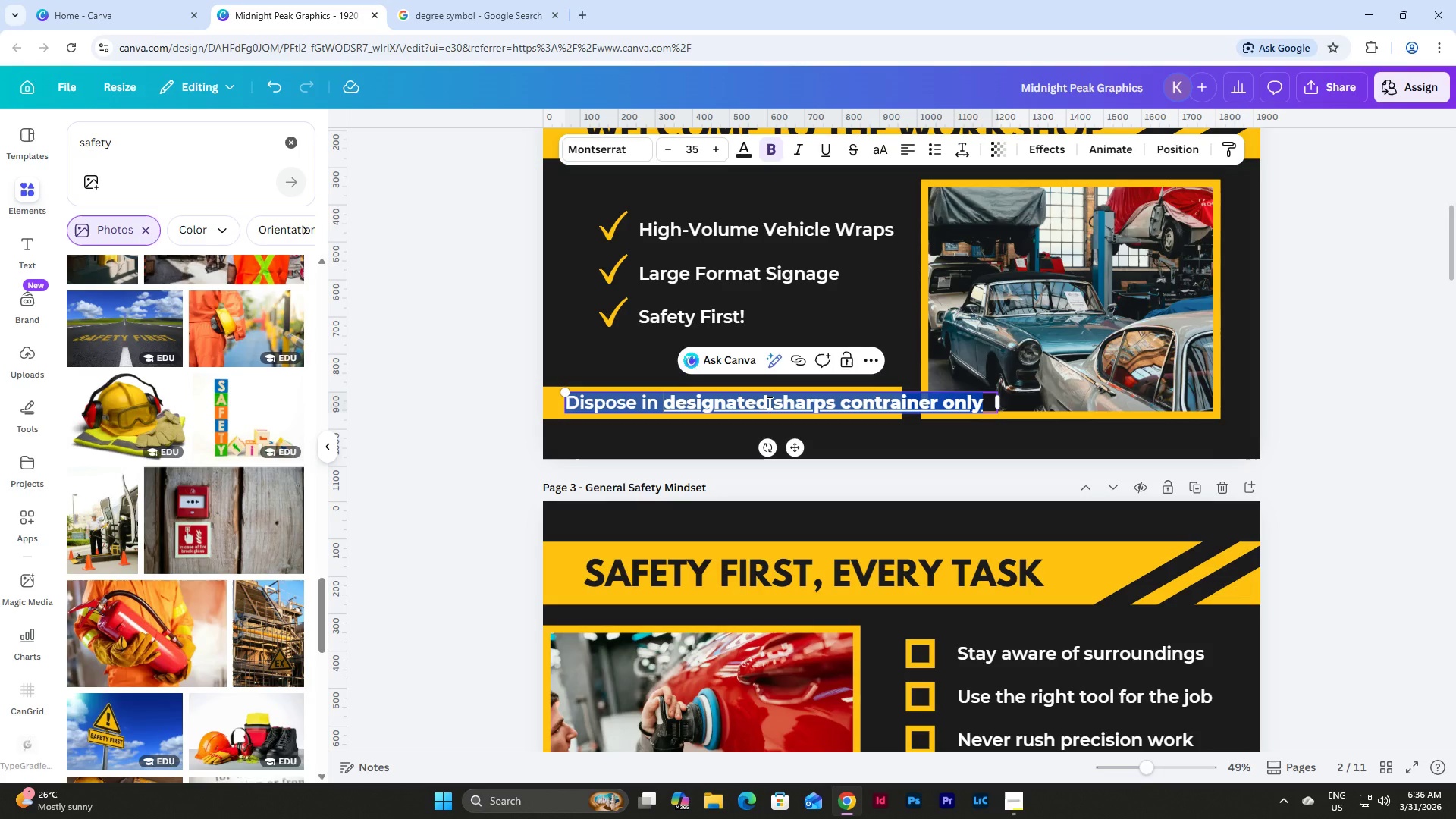 
type(SHARED WORKSPACE )
key(Backspace)
 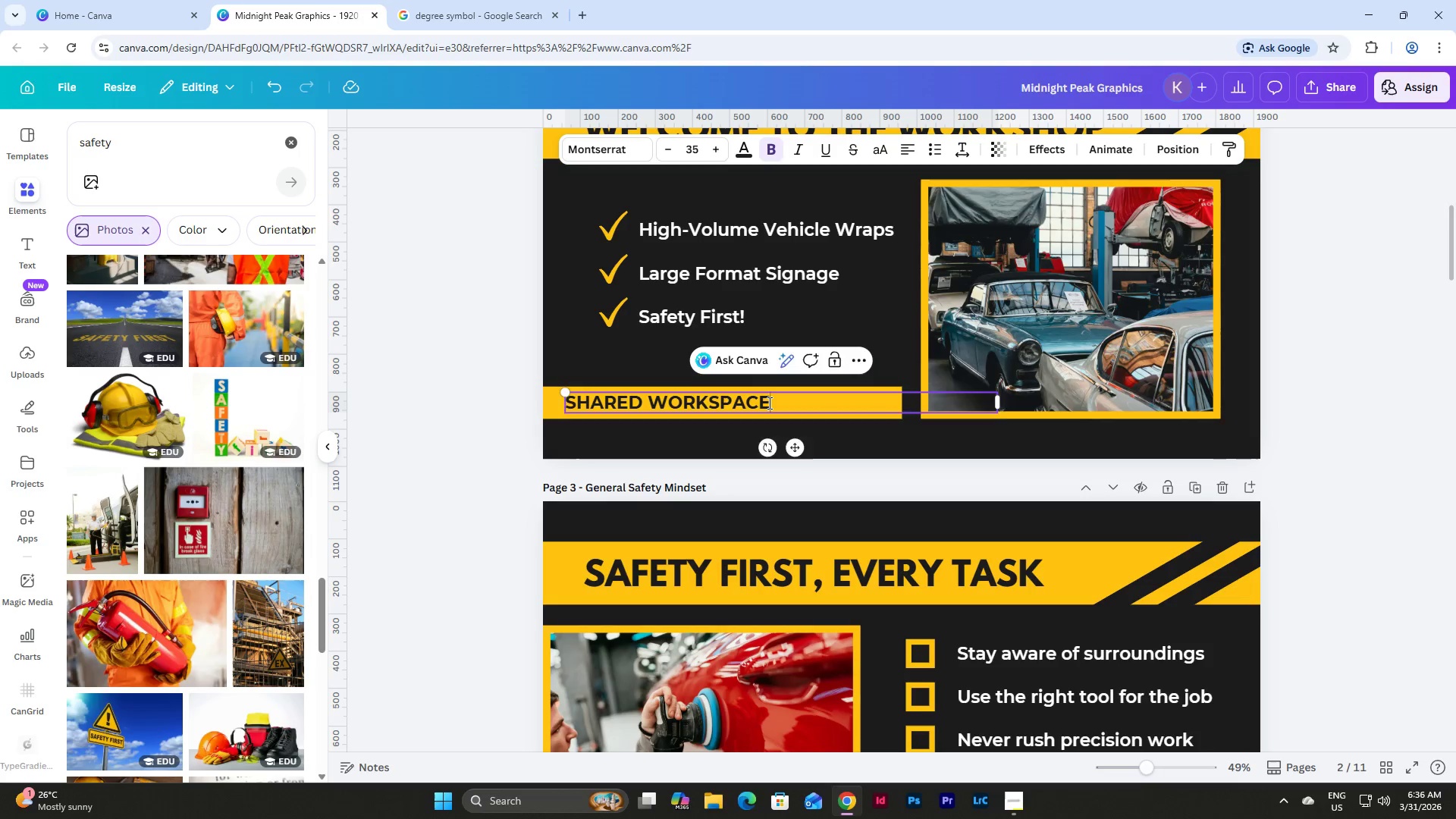 
key(Enter)
 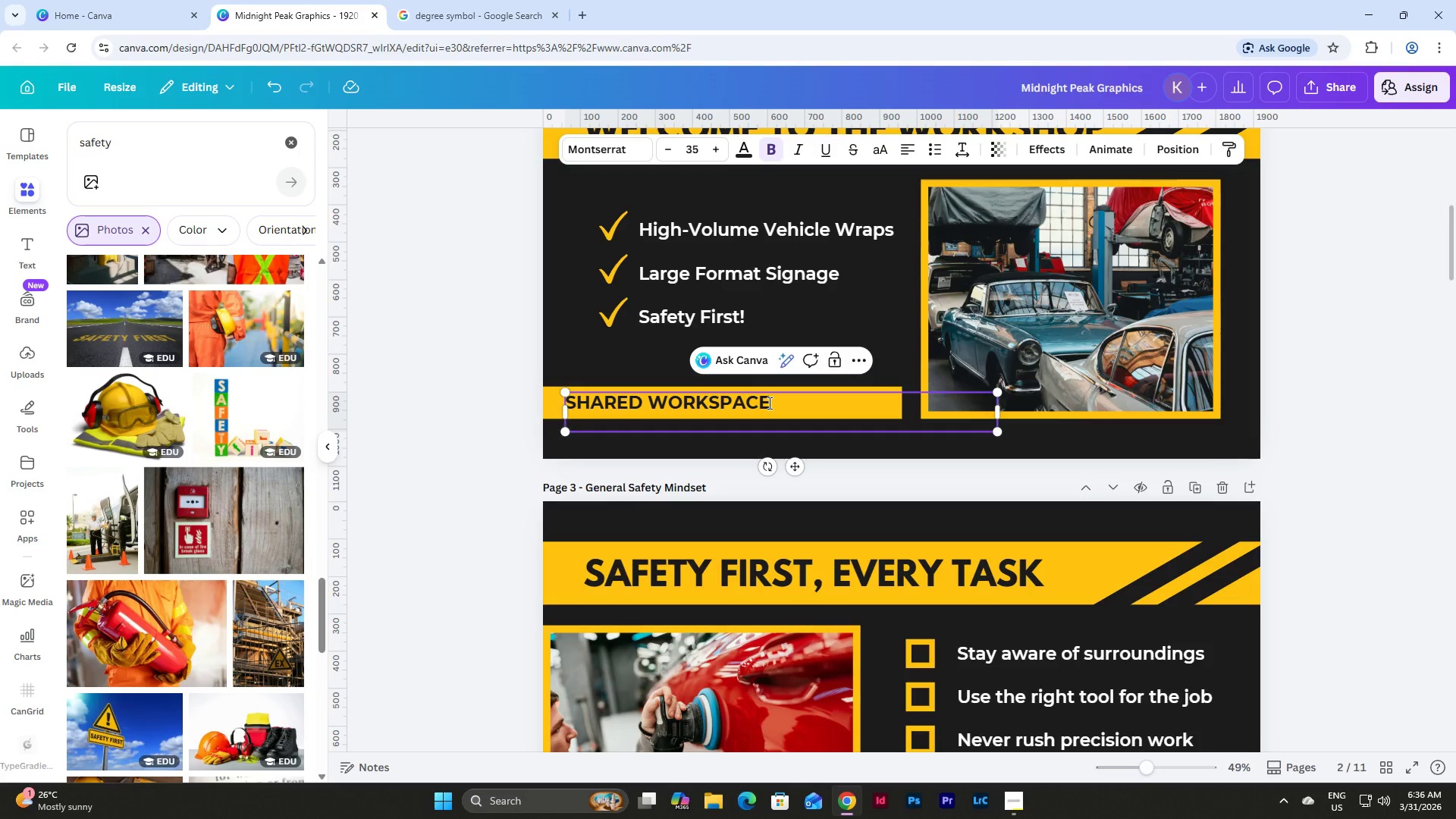 
key(Equal)
 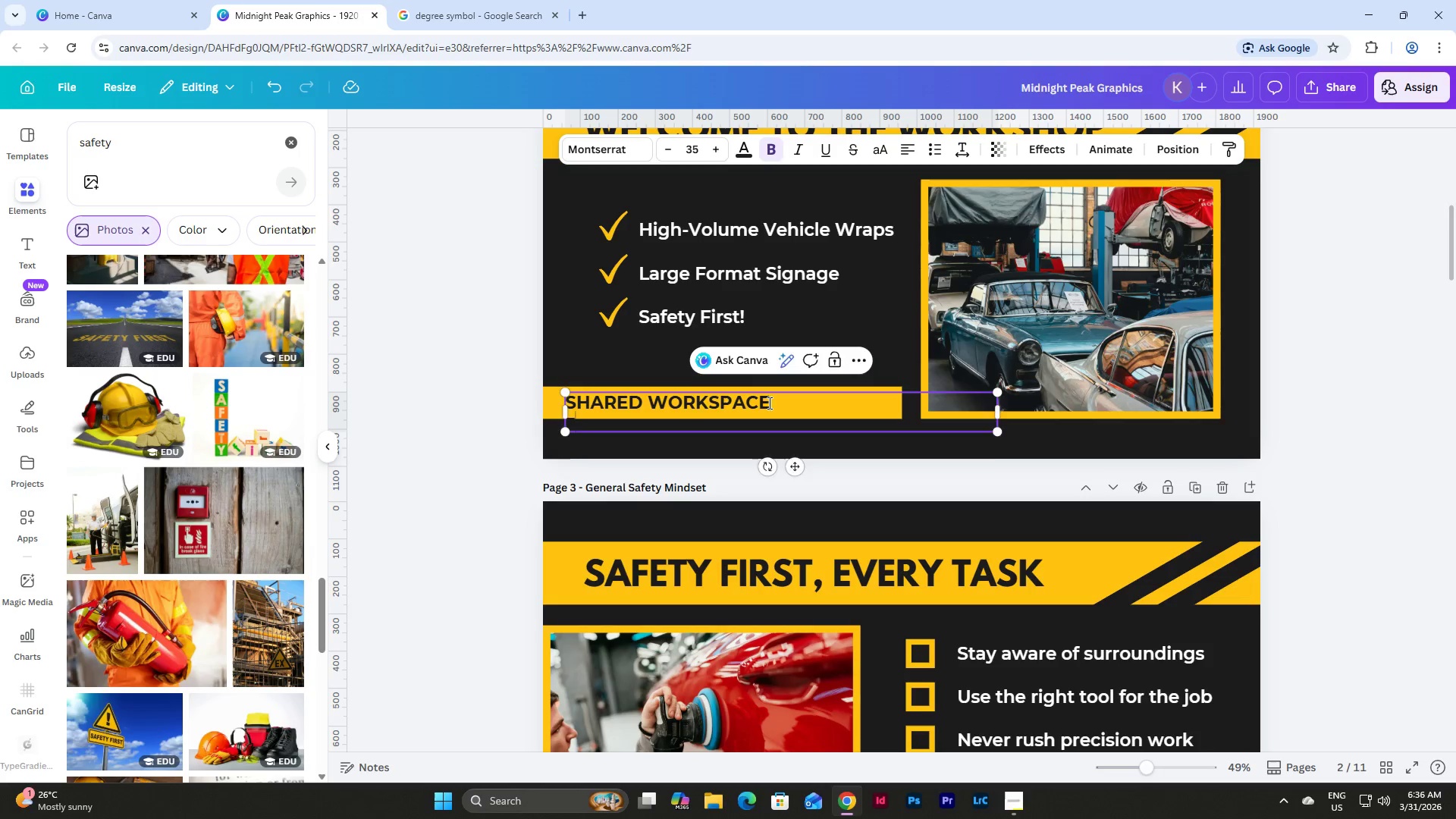 
key(Enter)
 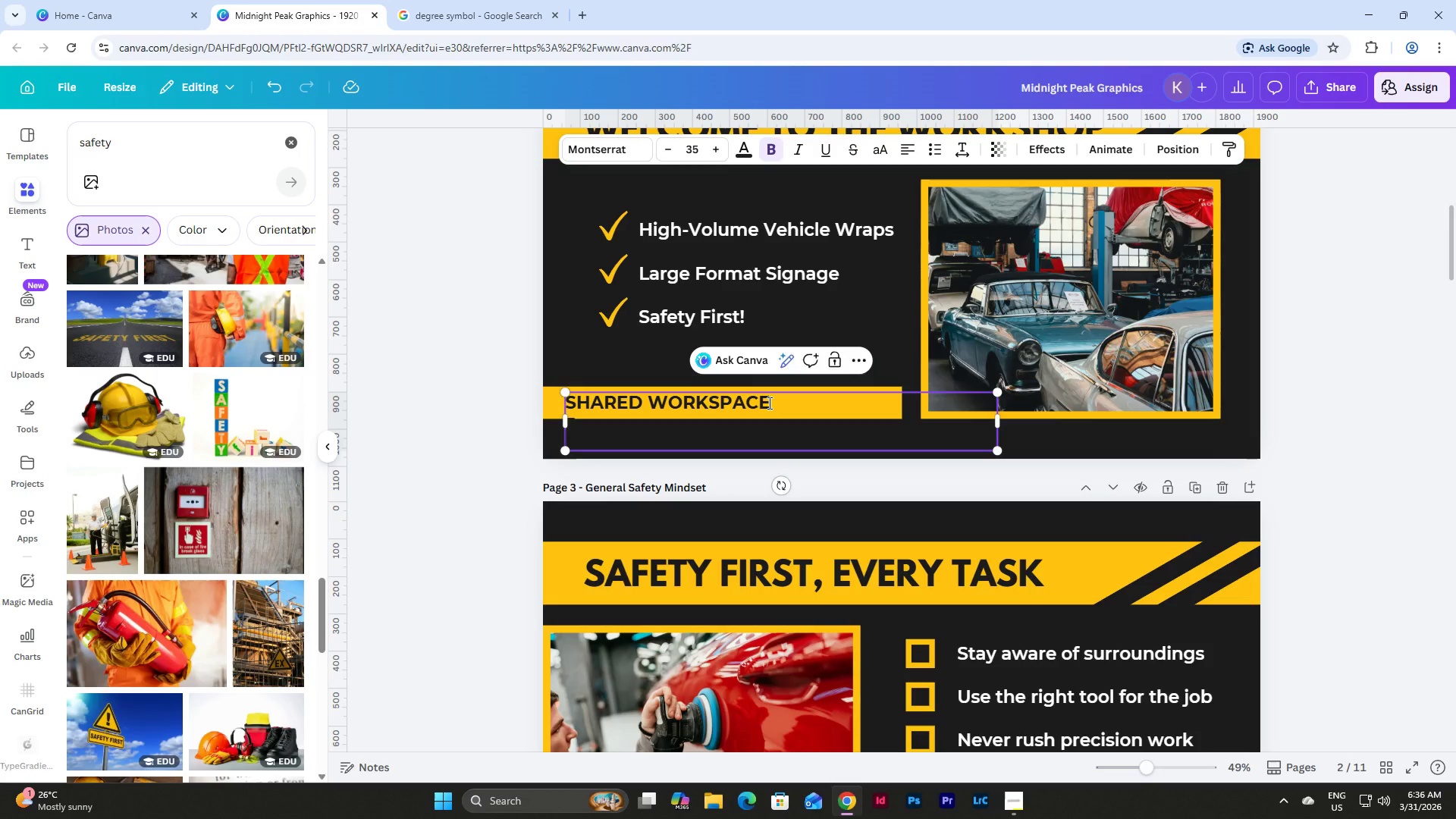 
type(SHARED RESP)
 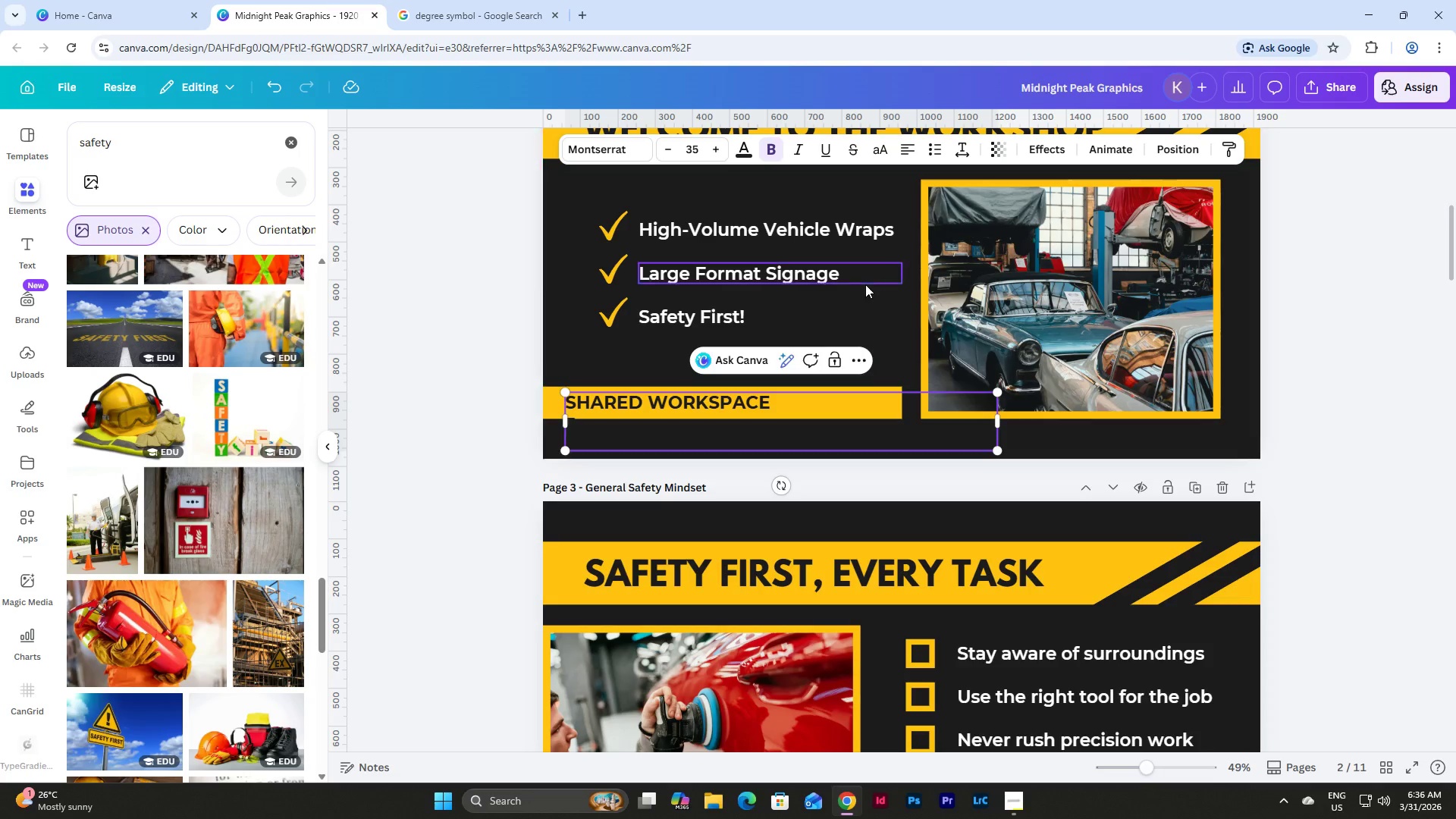 
left_click([866, 428])
 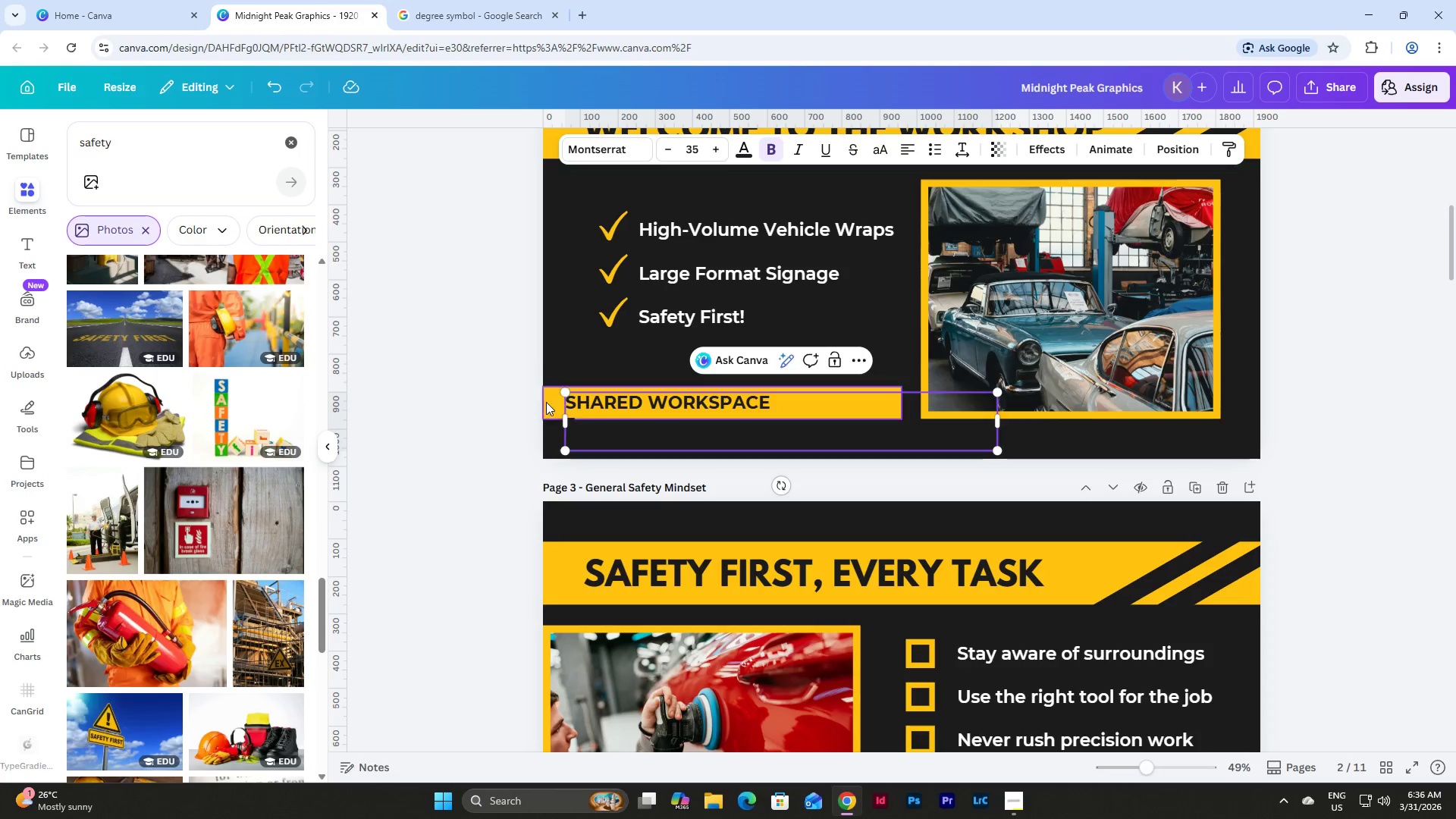 
left_click([491, 402])
 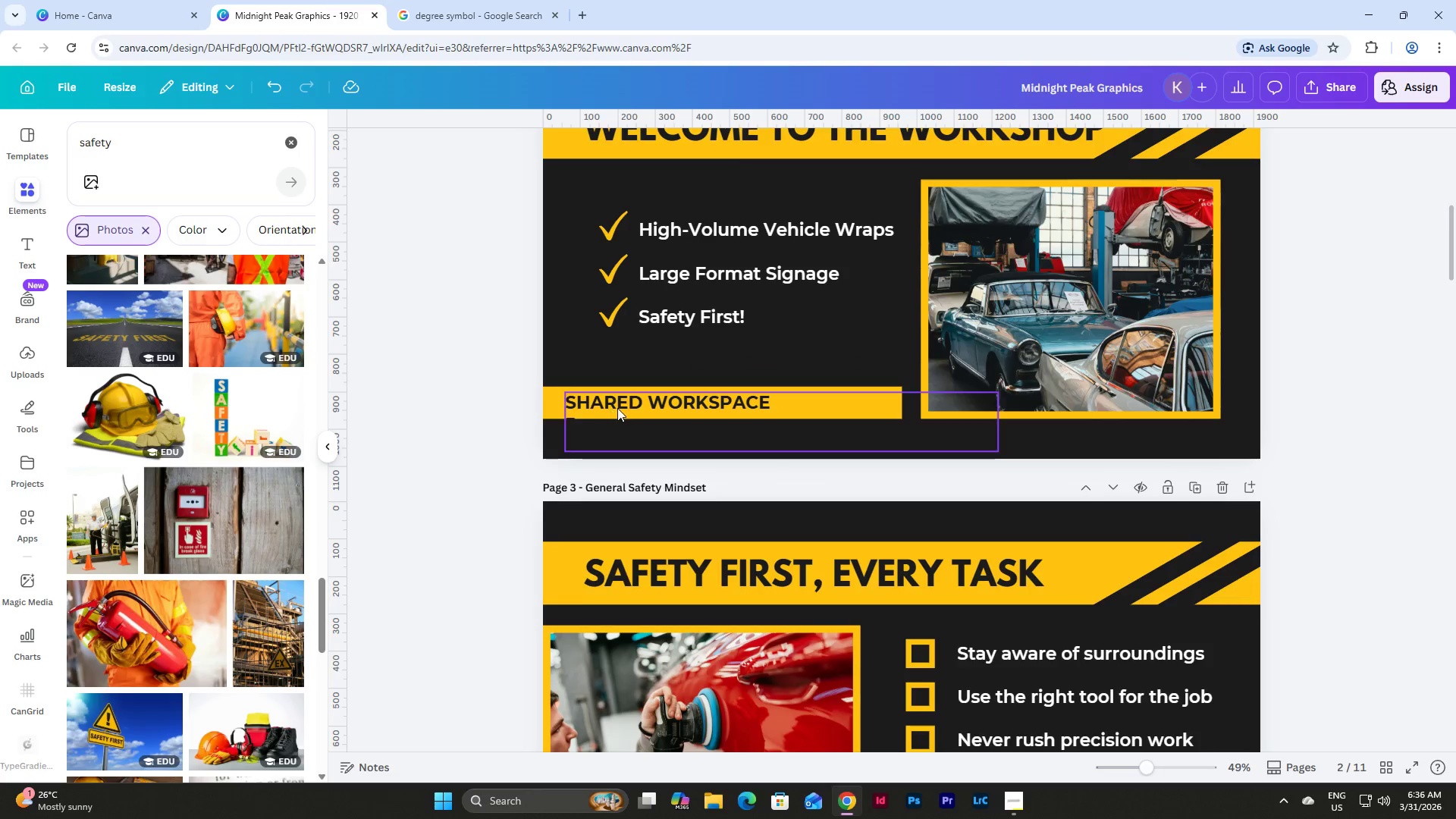 
left_click([620, 408])
 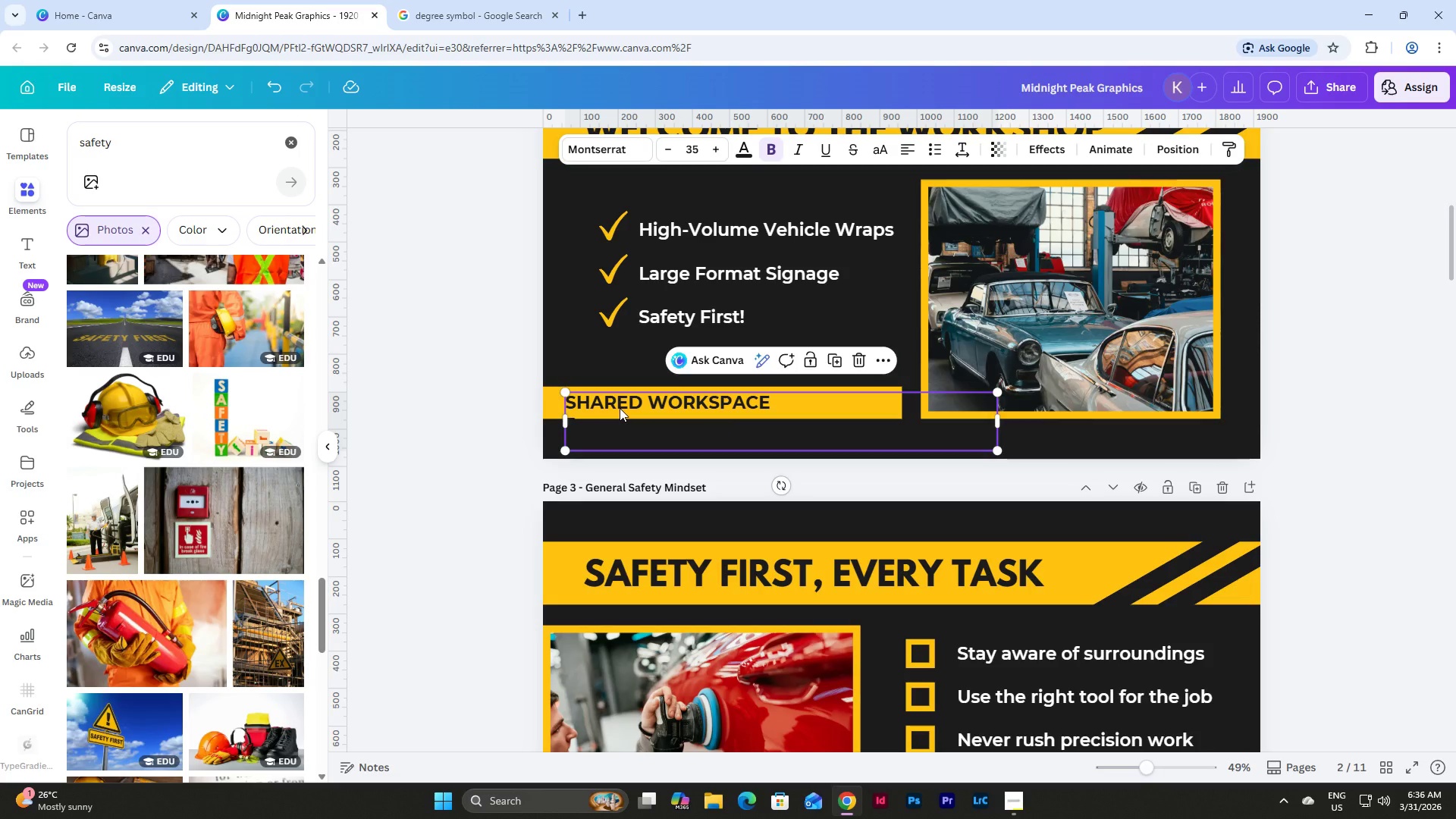 
key(Backspace)
 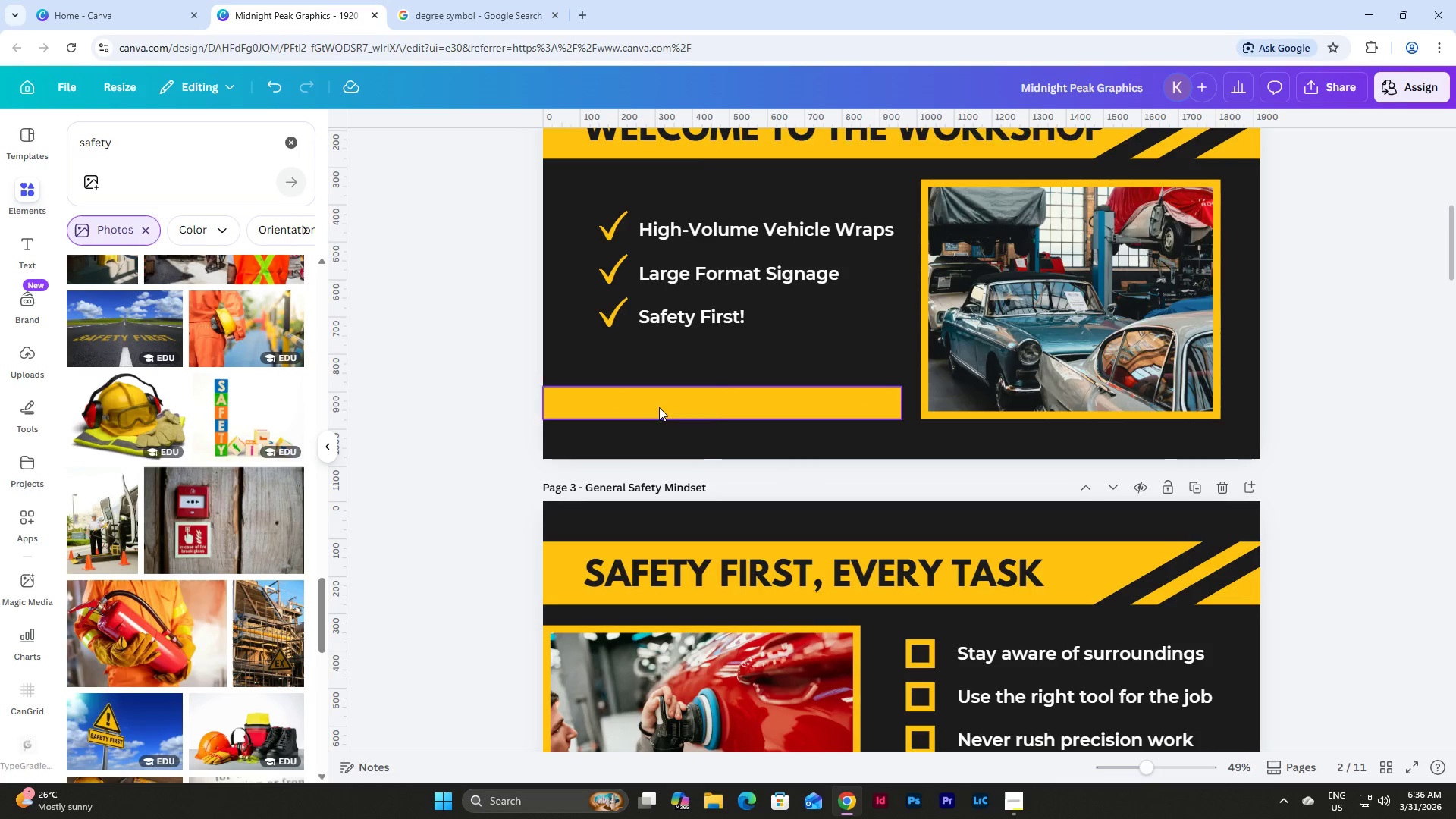 
left_click([659, 407])
 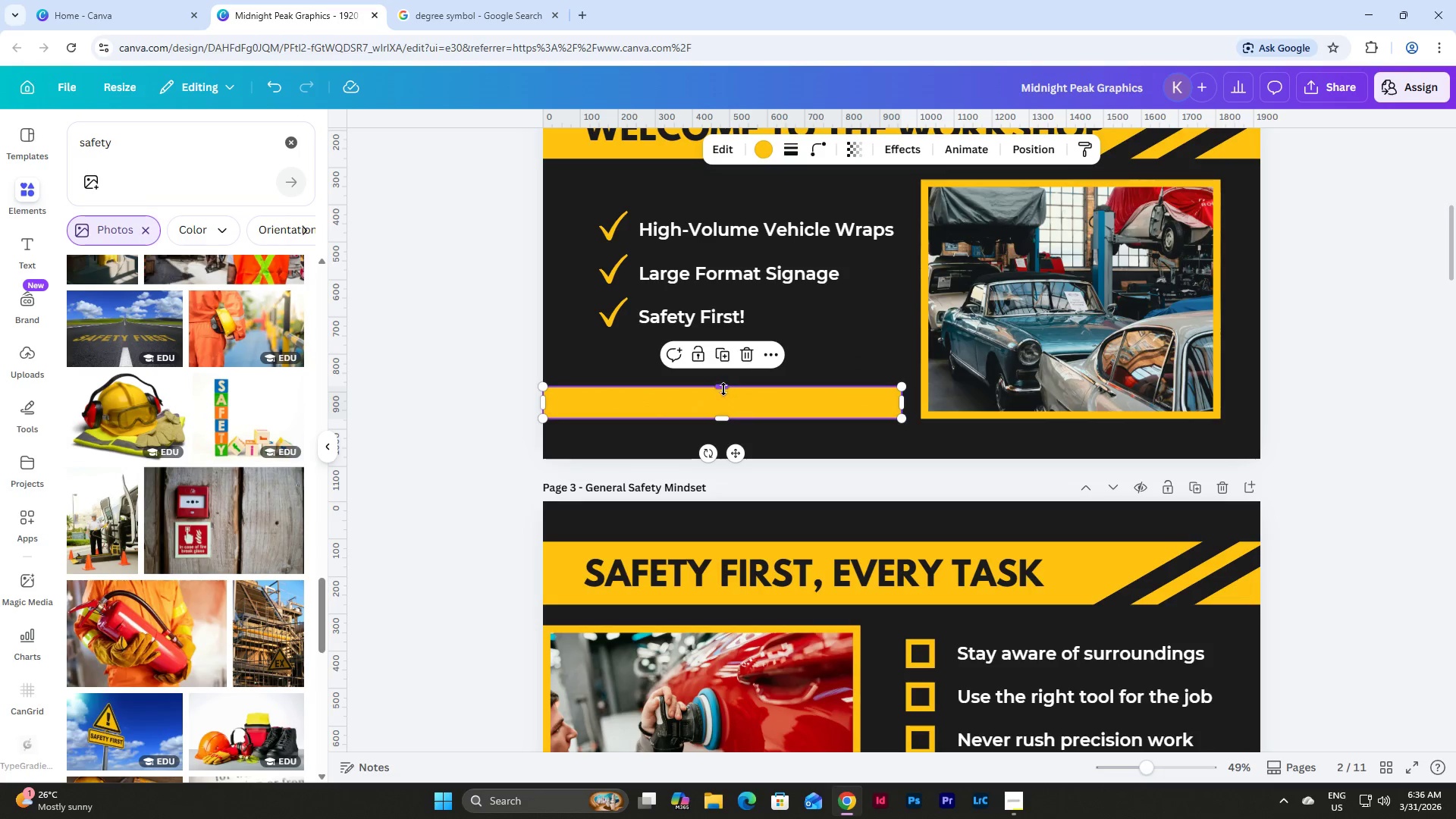 
left_click_drag(start_coordinate=[723, 386], to_coordinate=[723, 362])
 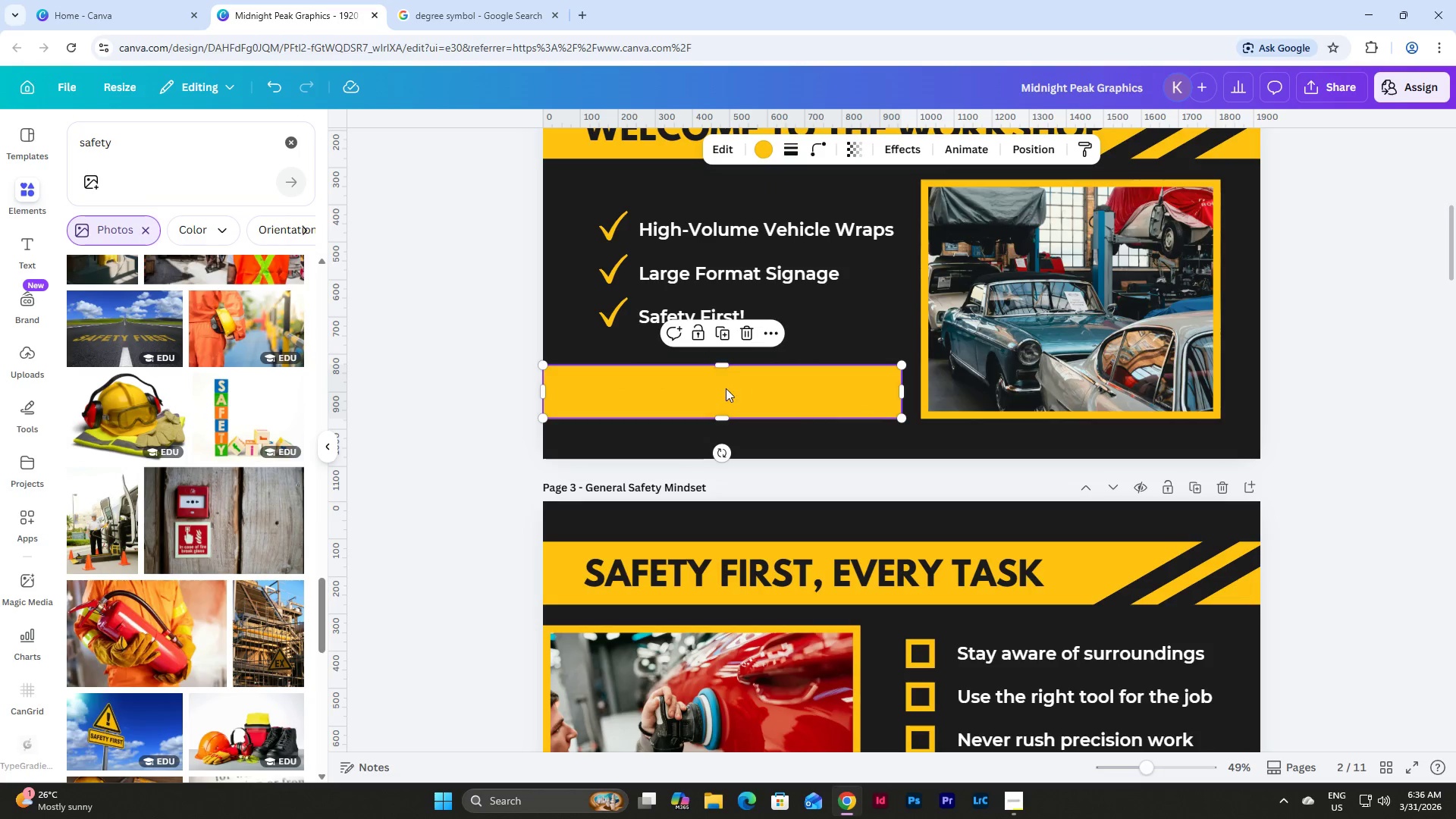 
left_click([726, 391])
 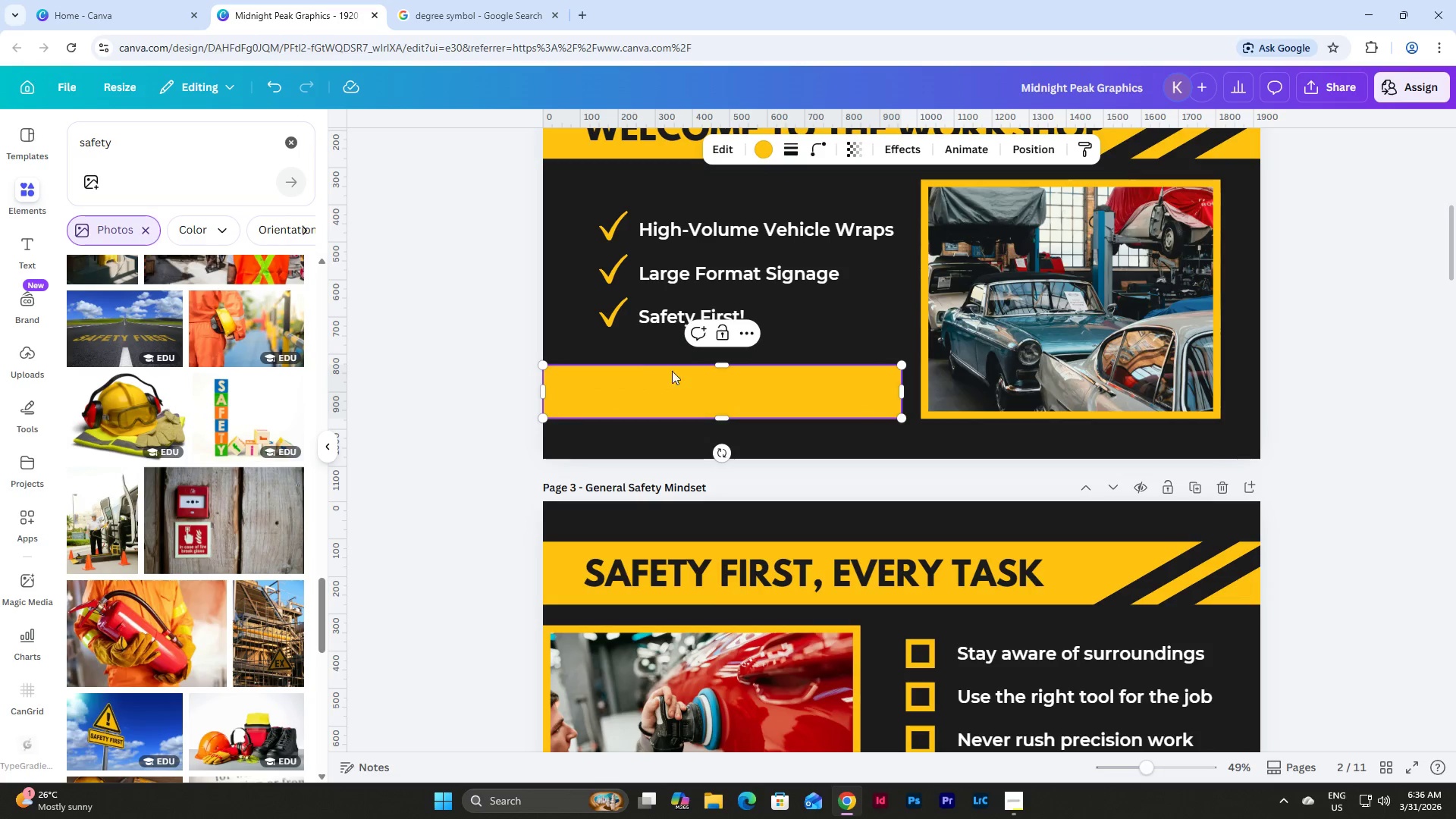 
left_click([576, 353])
 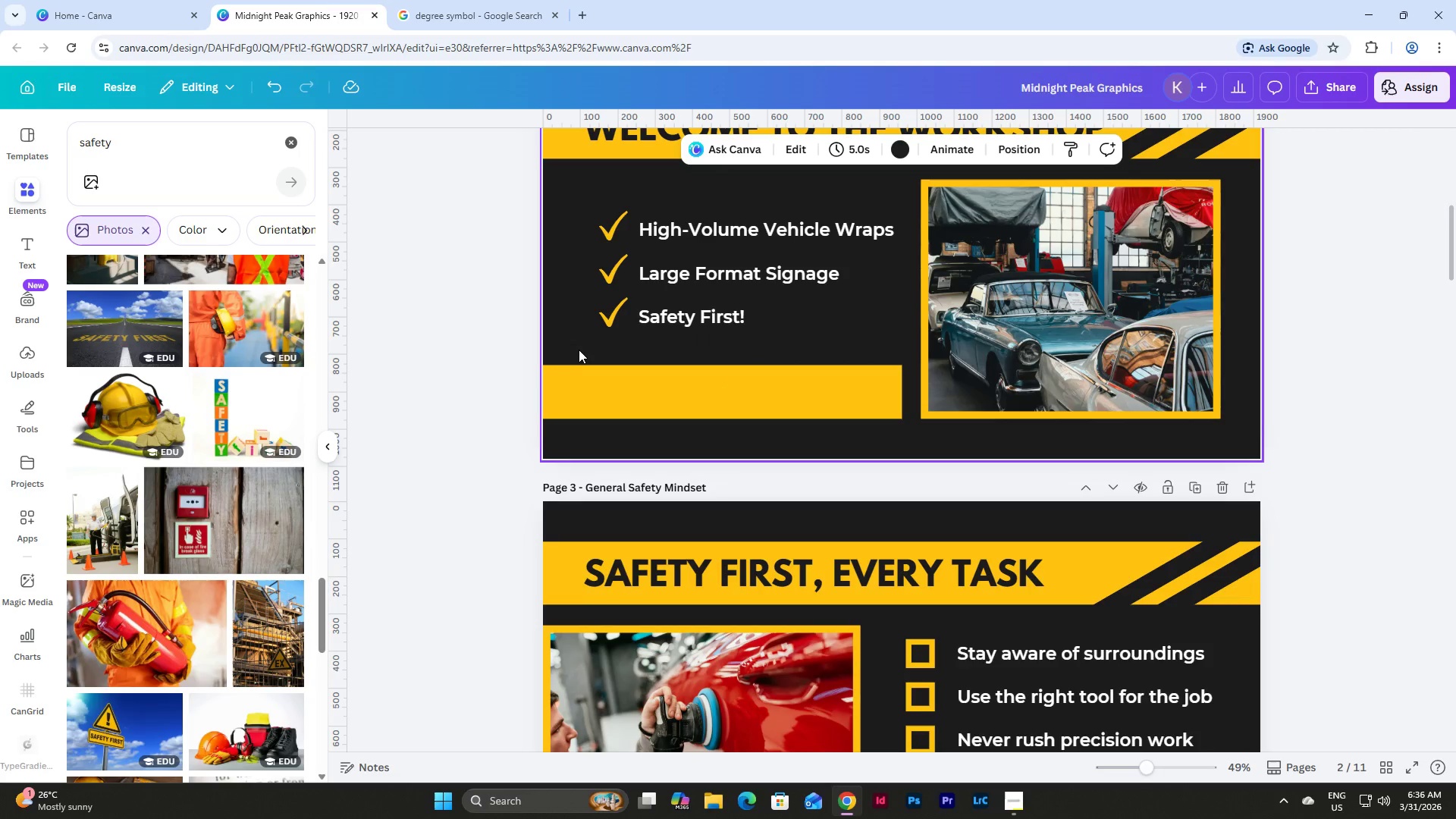 
key(Control+V)
 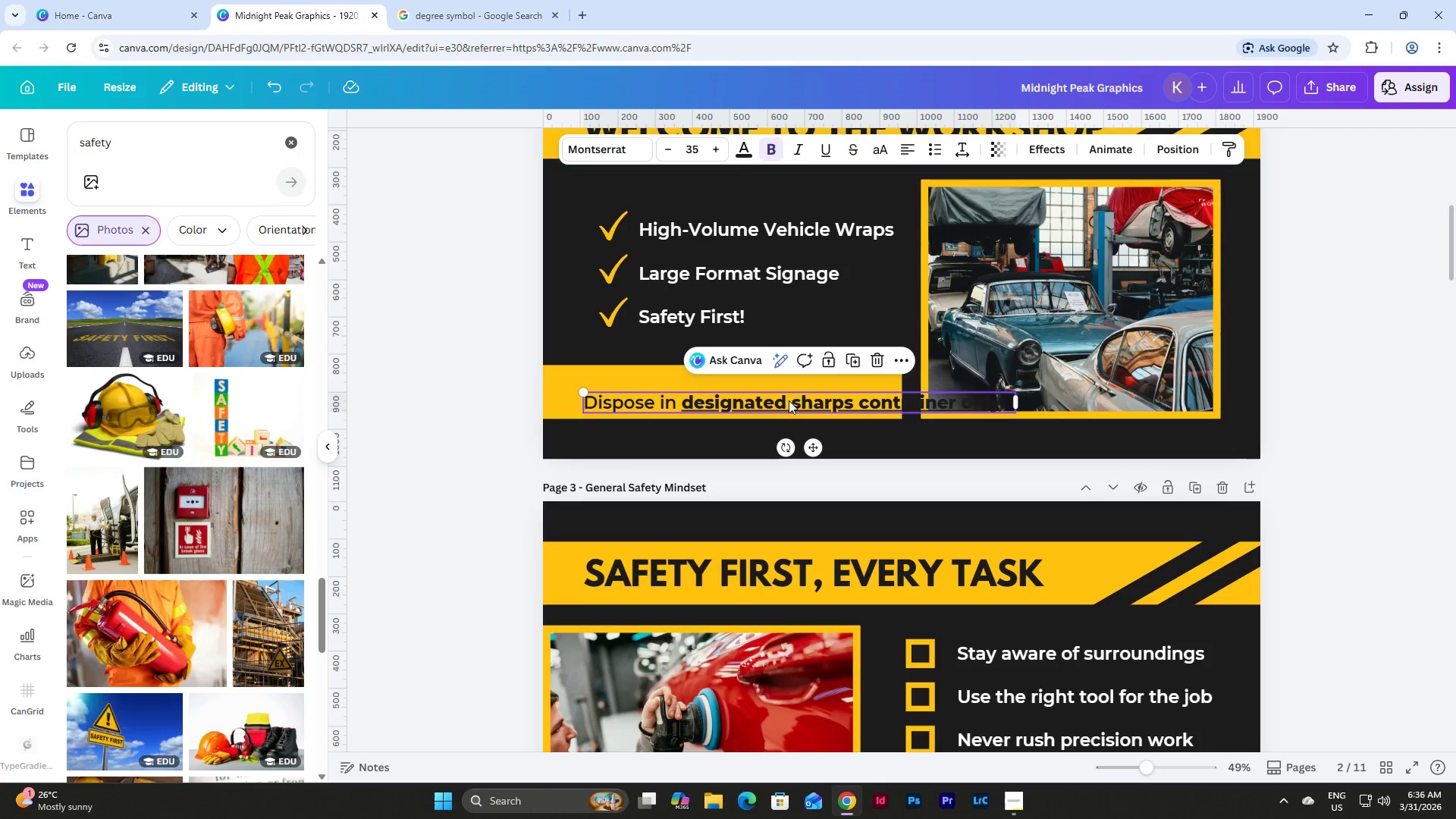 
left_click_drag(start_coordinate=[793, 403], to_coordinate=[783, 385])
 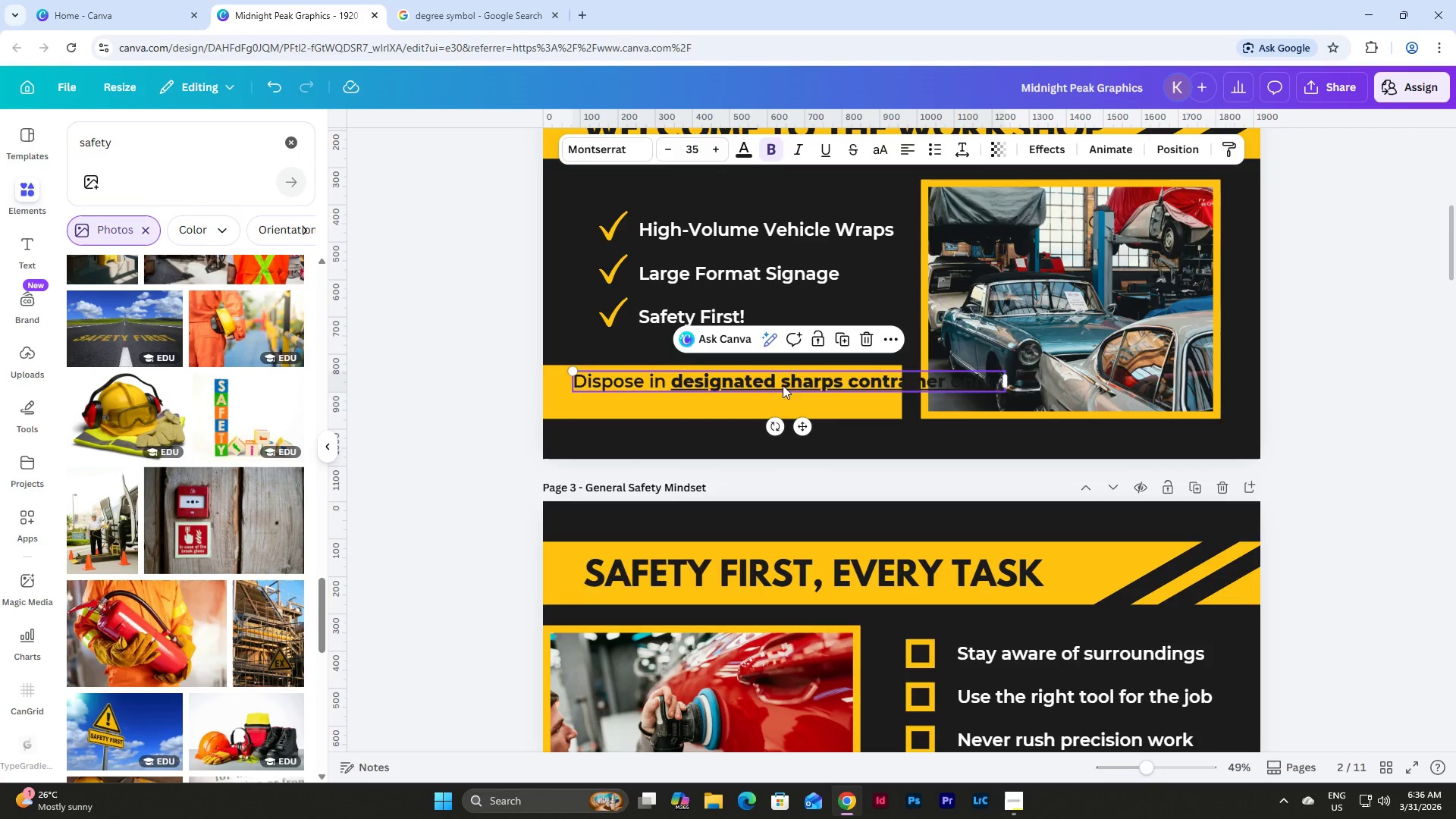 
left_click([783, 385])
 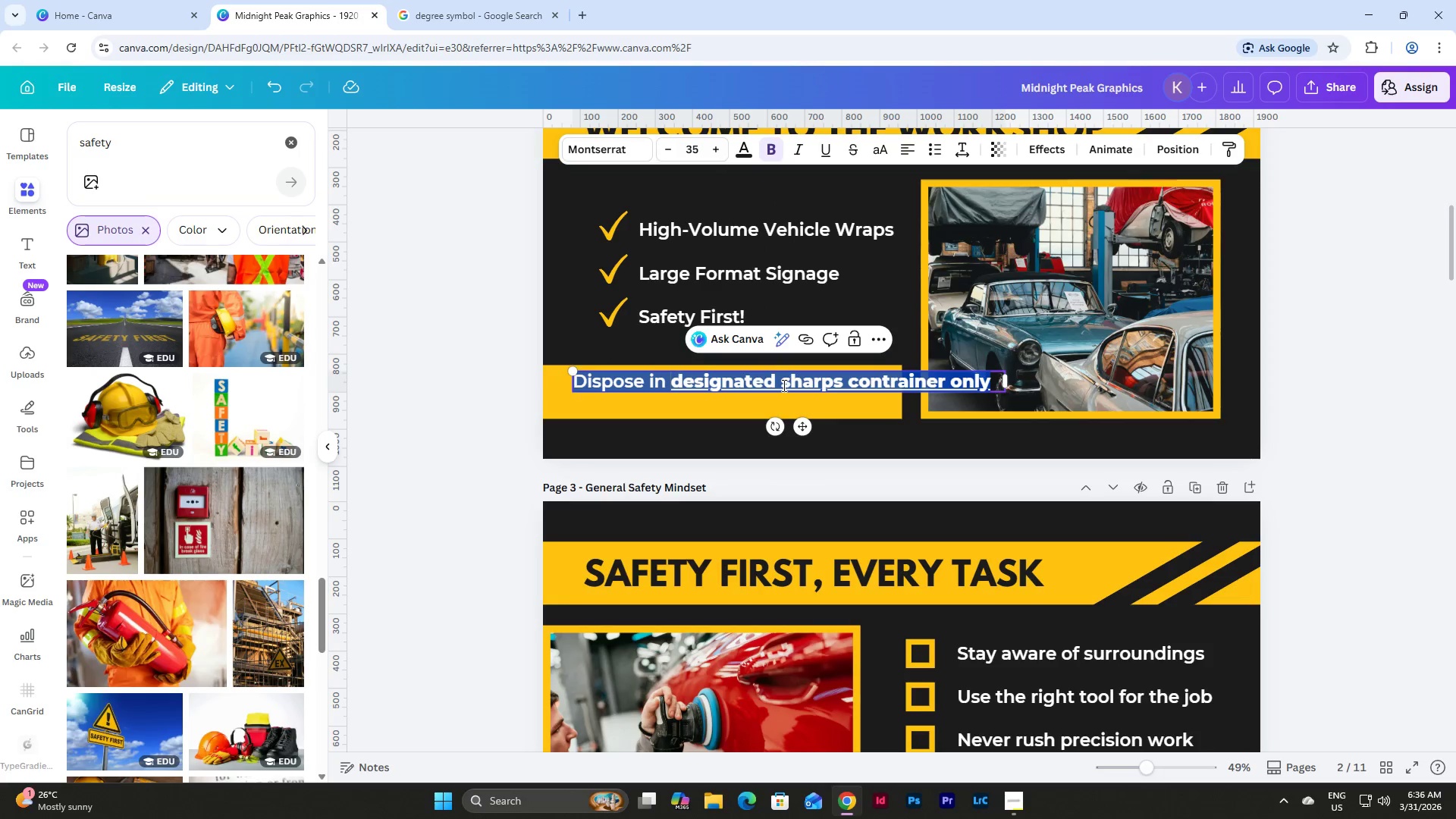 
key(Shift+S)
 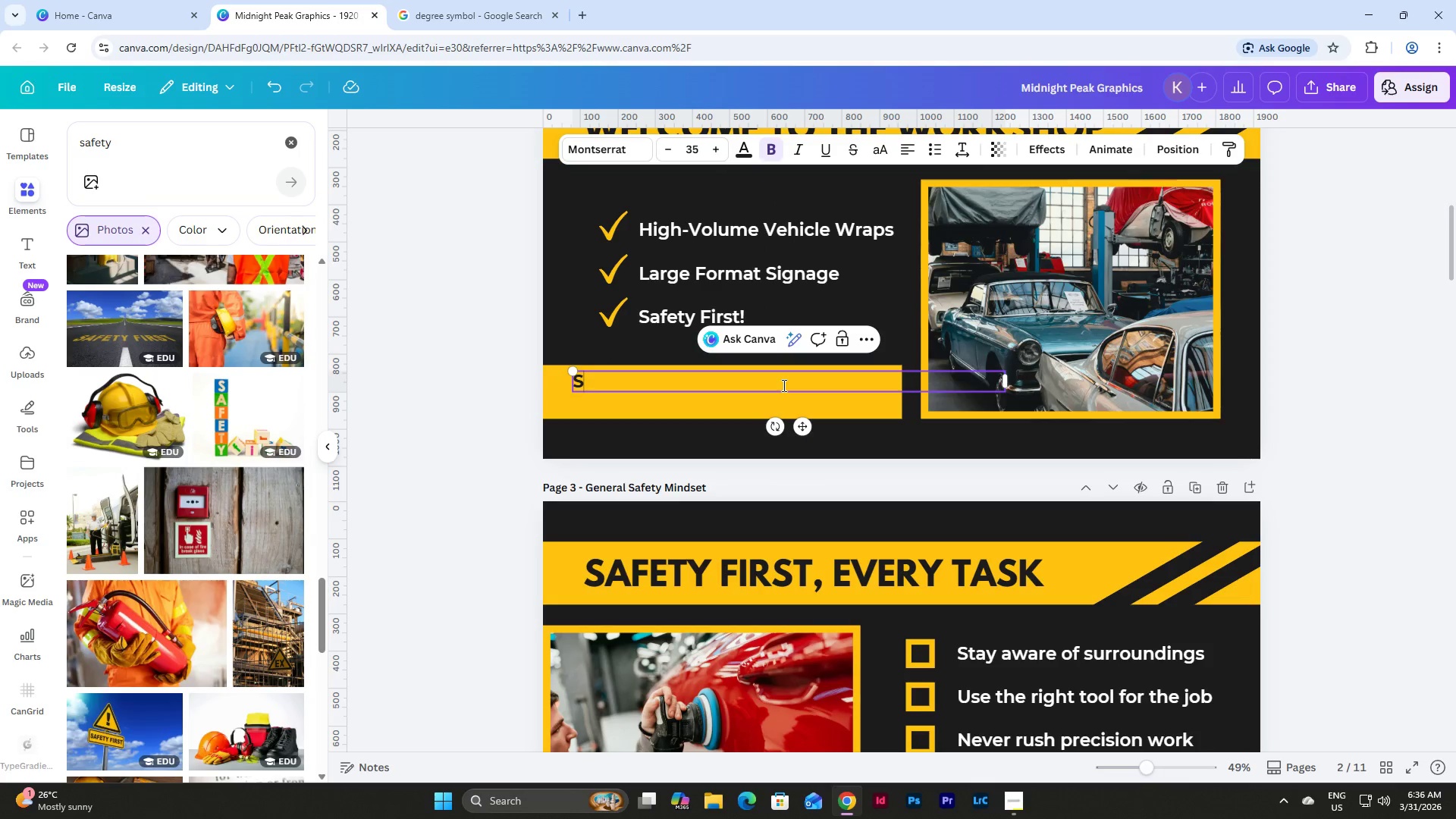 
wait(8.58)
 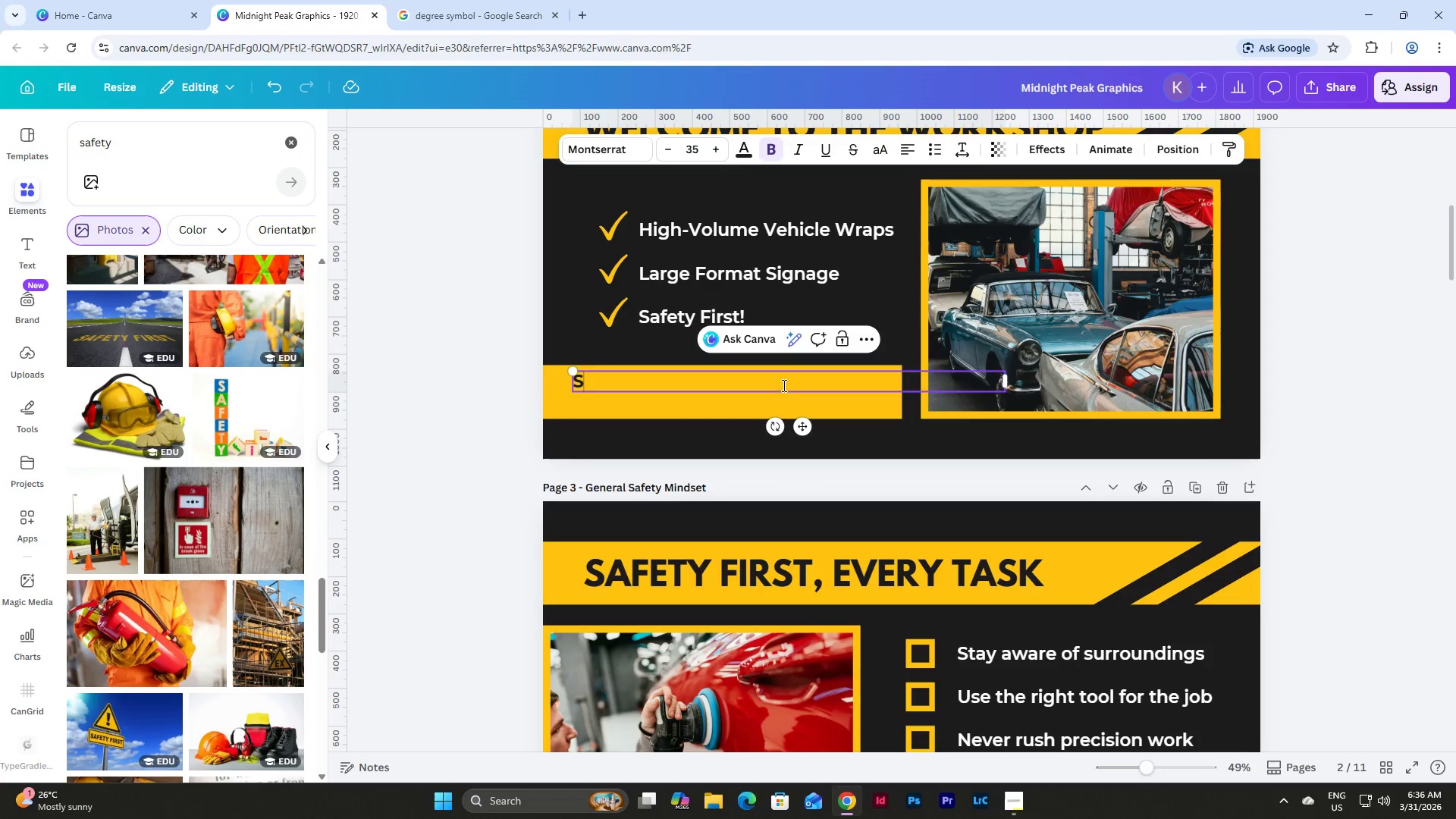 
type(HARED WORKSPACE)
 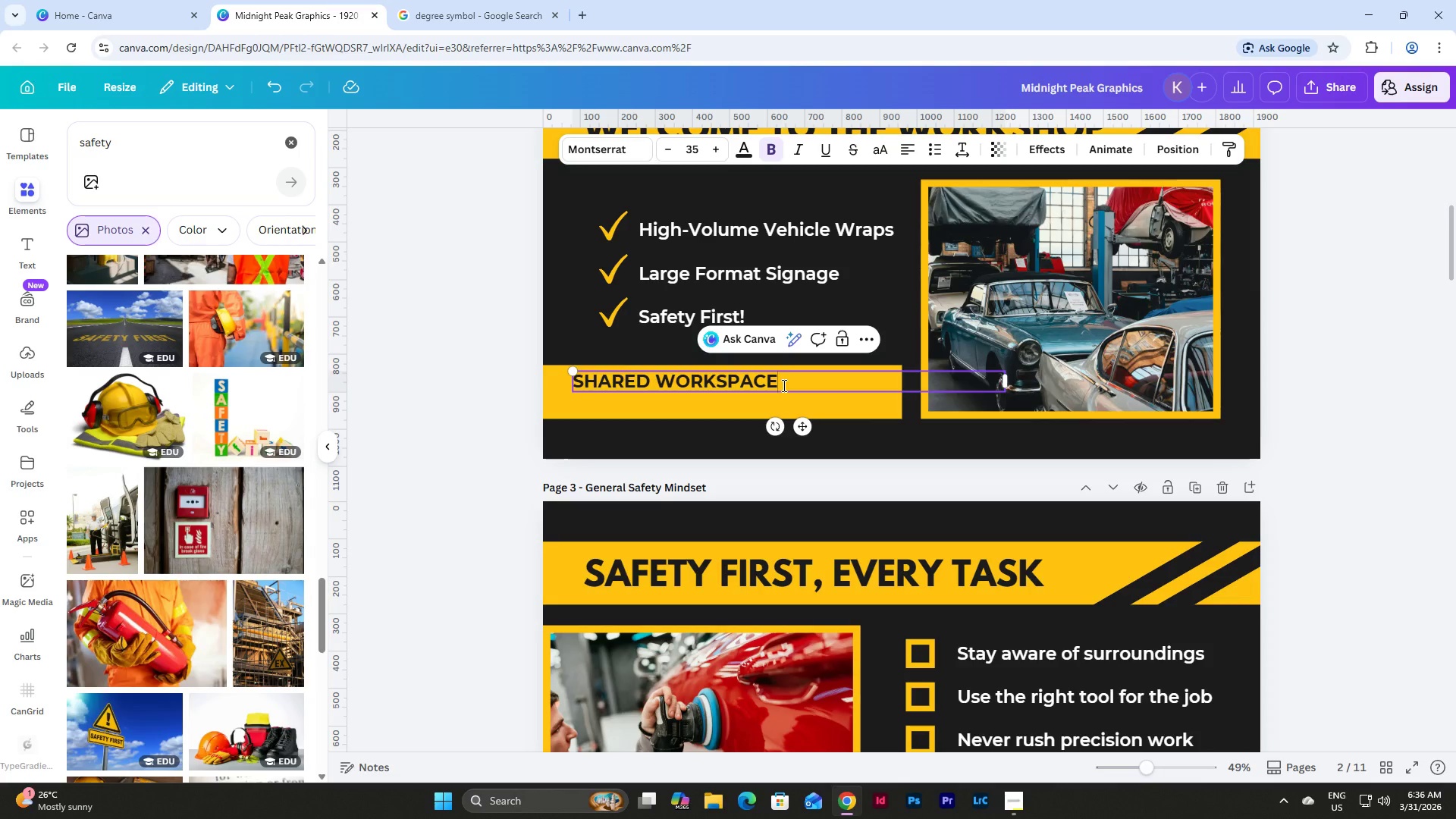 
key(Enter)
 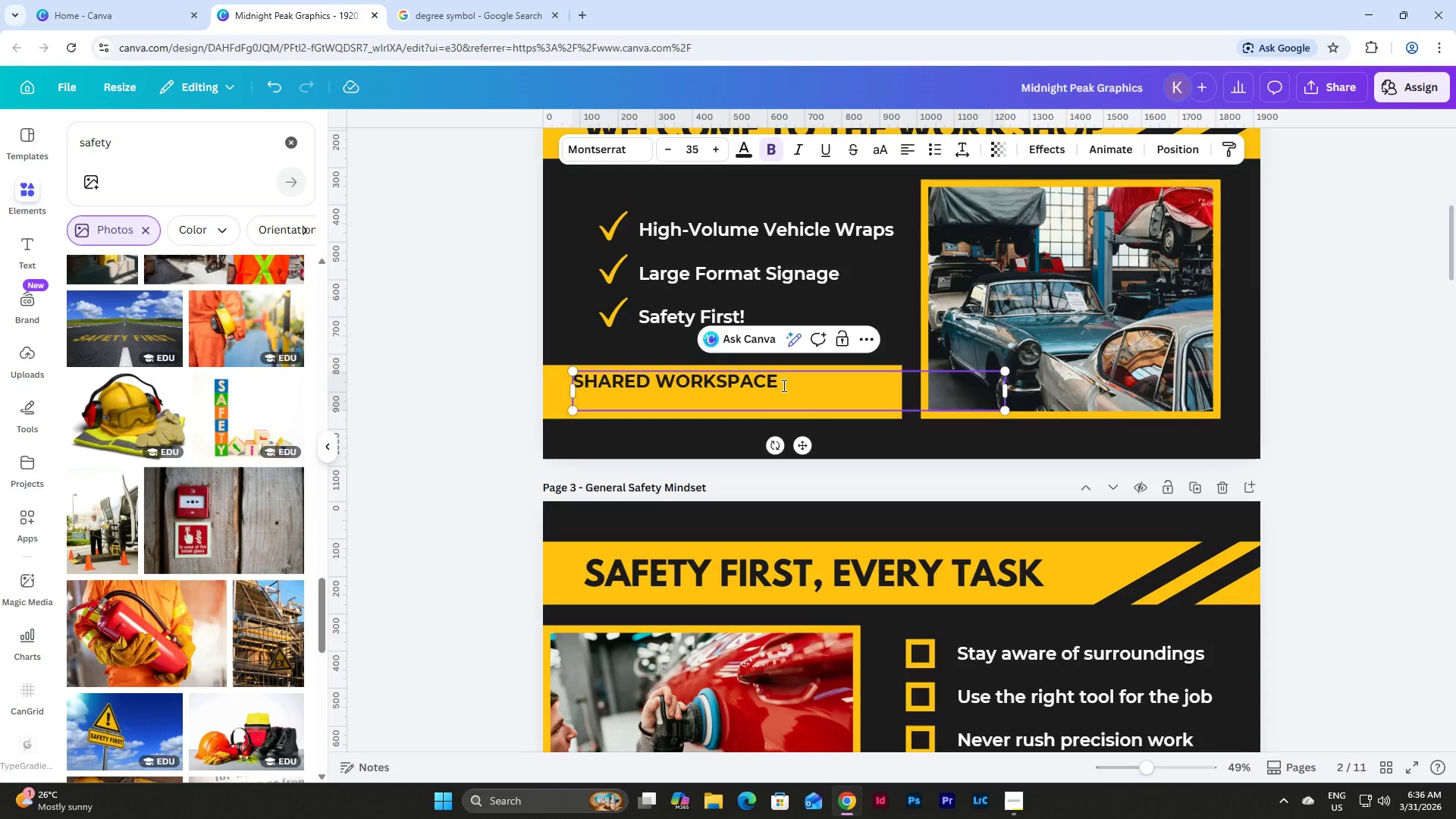 
key(Equal)
 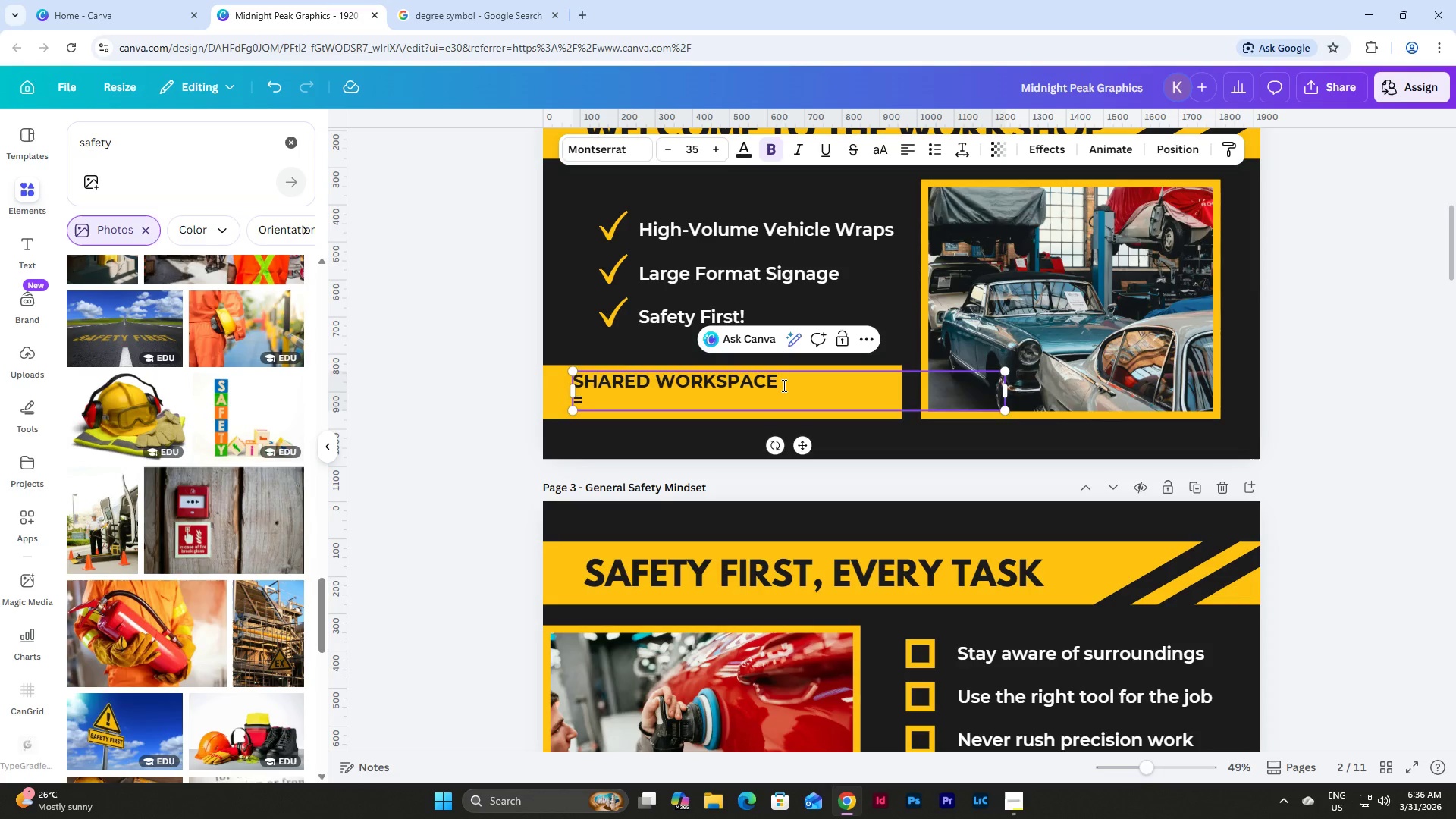 
key(Enter)
 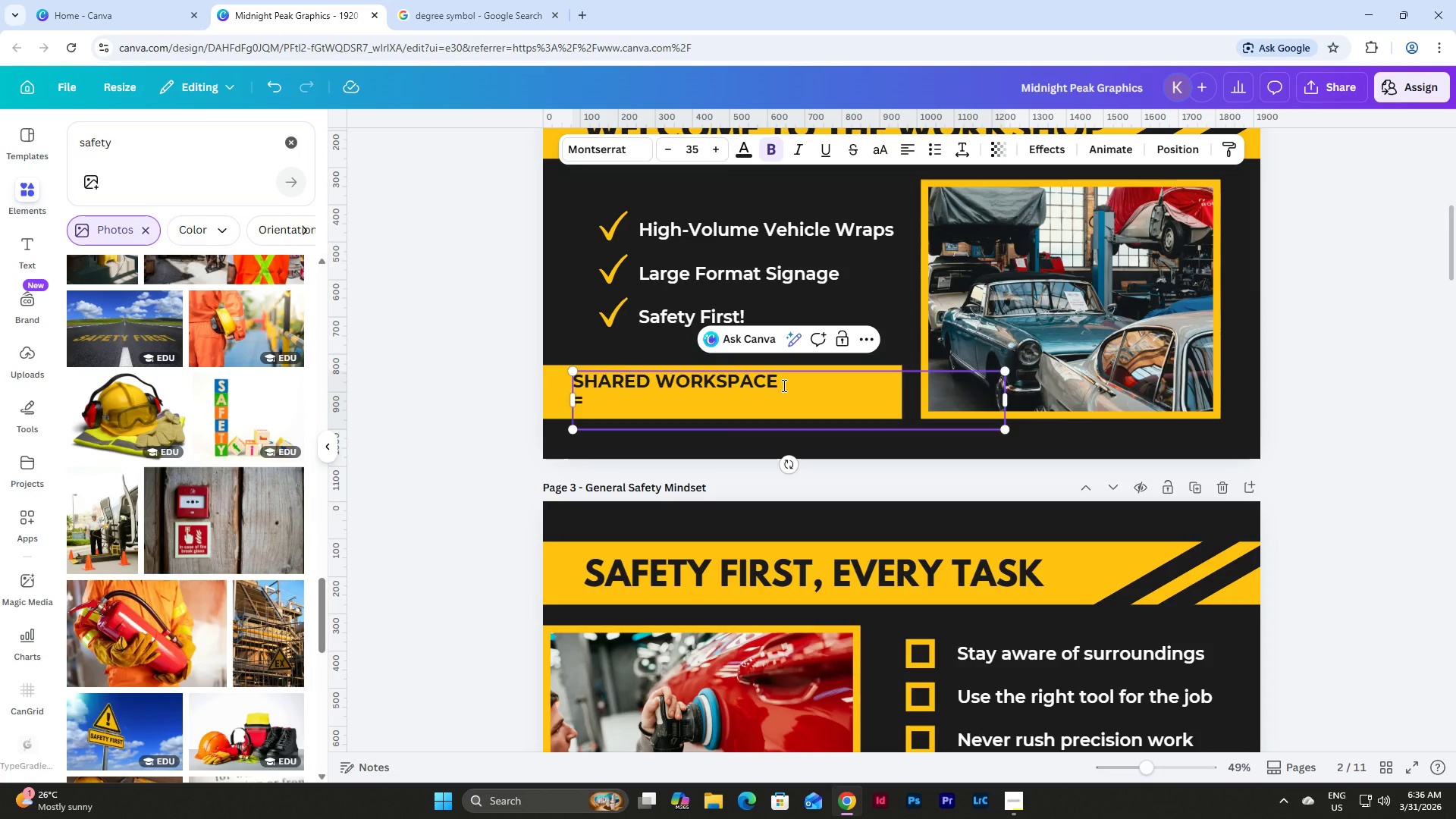 
type(SHARED RESPONSIBILITY)
 